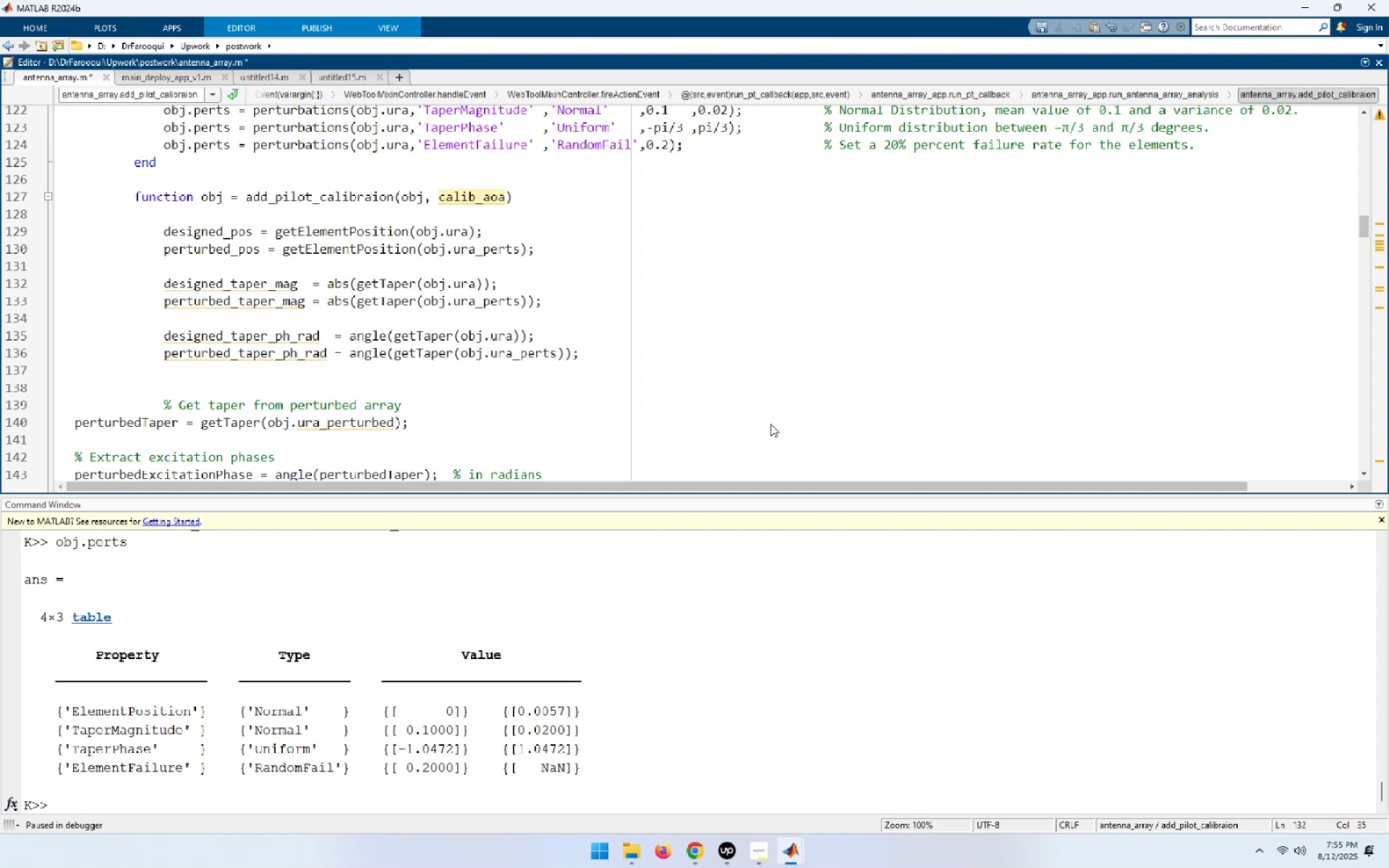 
type(10*log10()
 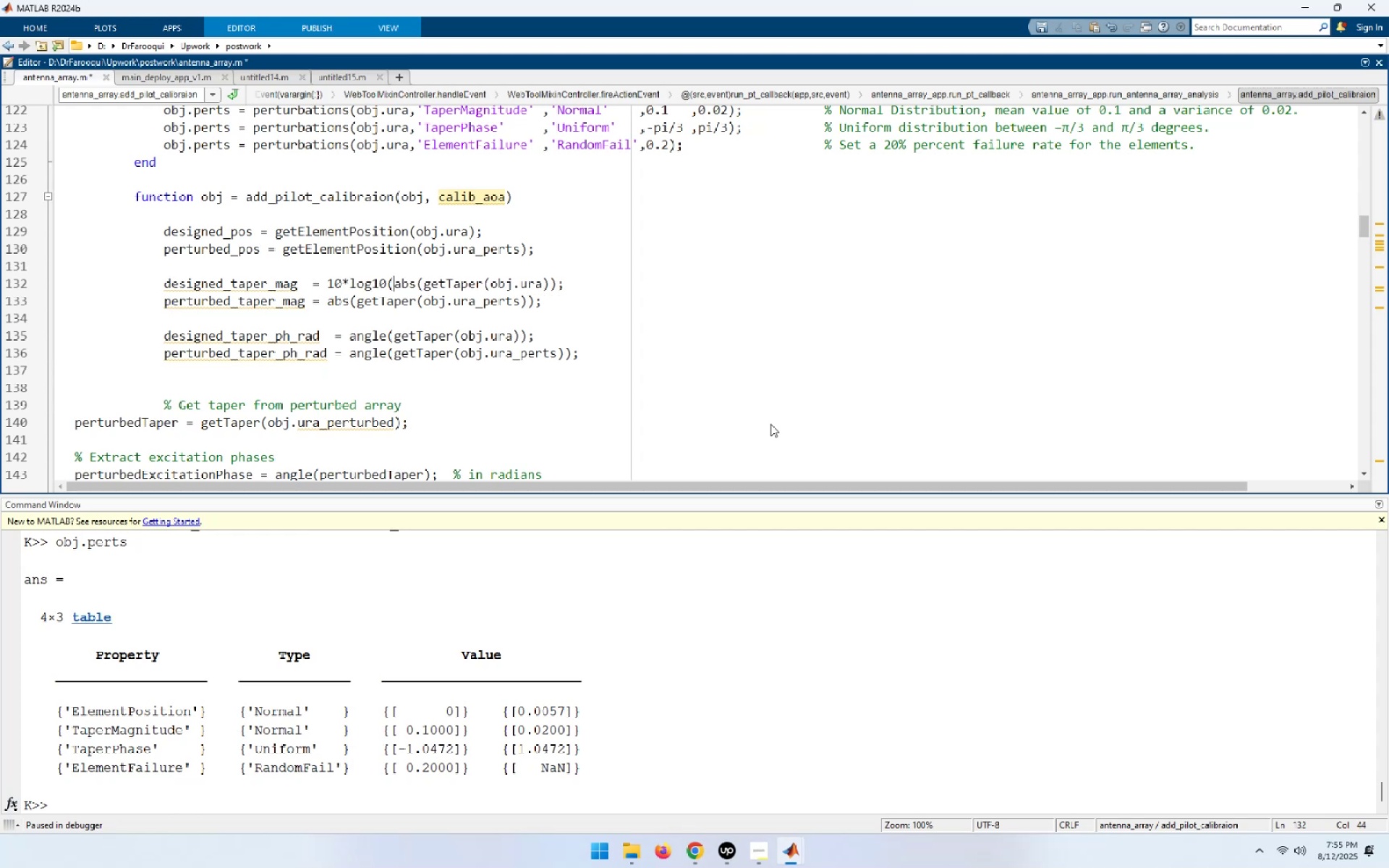 
hold_key(key=ShiftLeft, duration=1.47)
 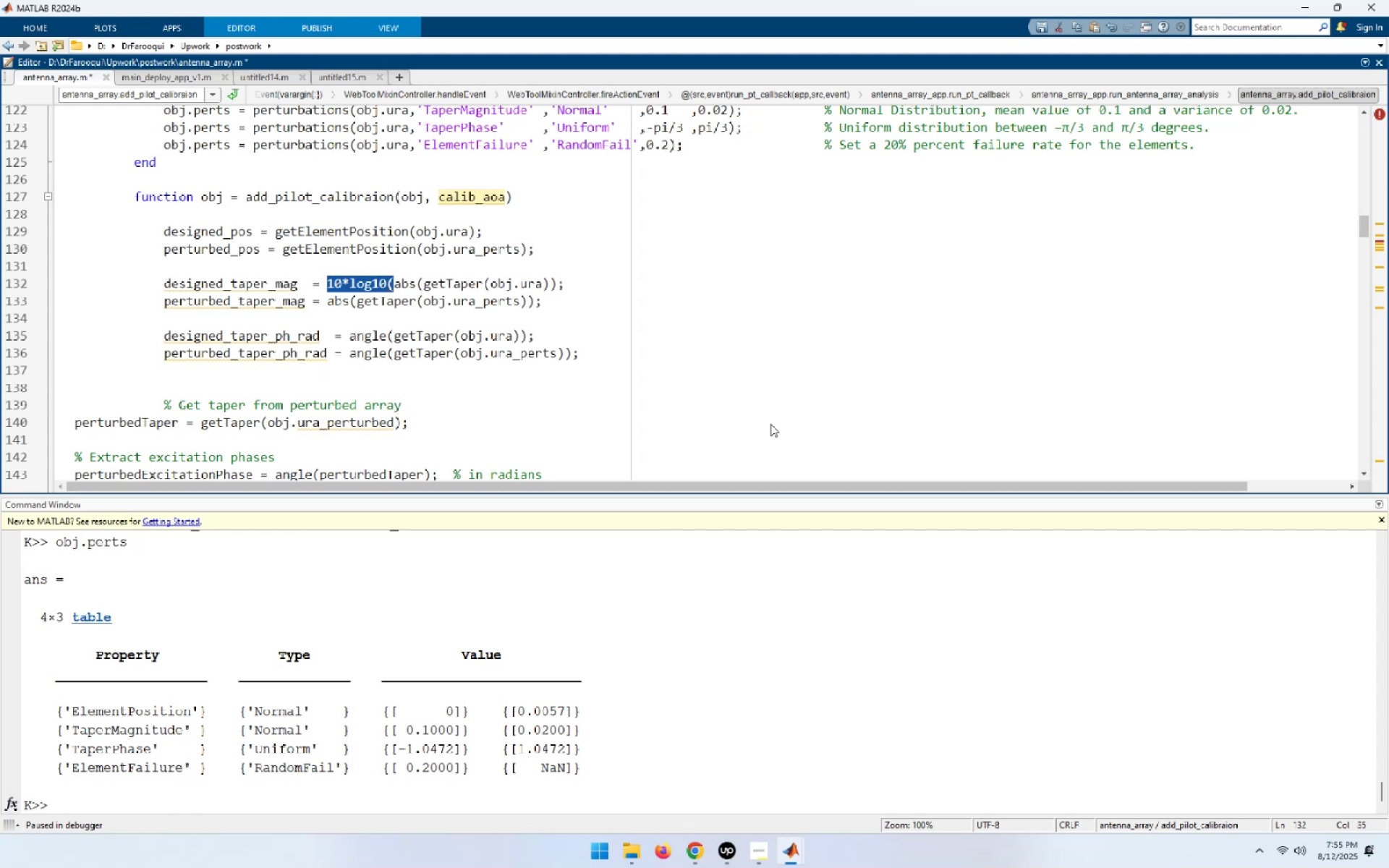 
hold_key(key=ArrowLeft, duration=0.73)
 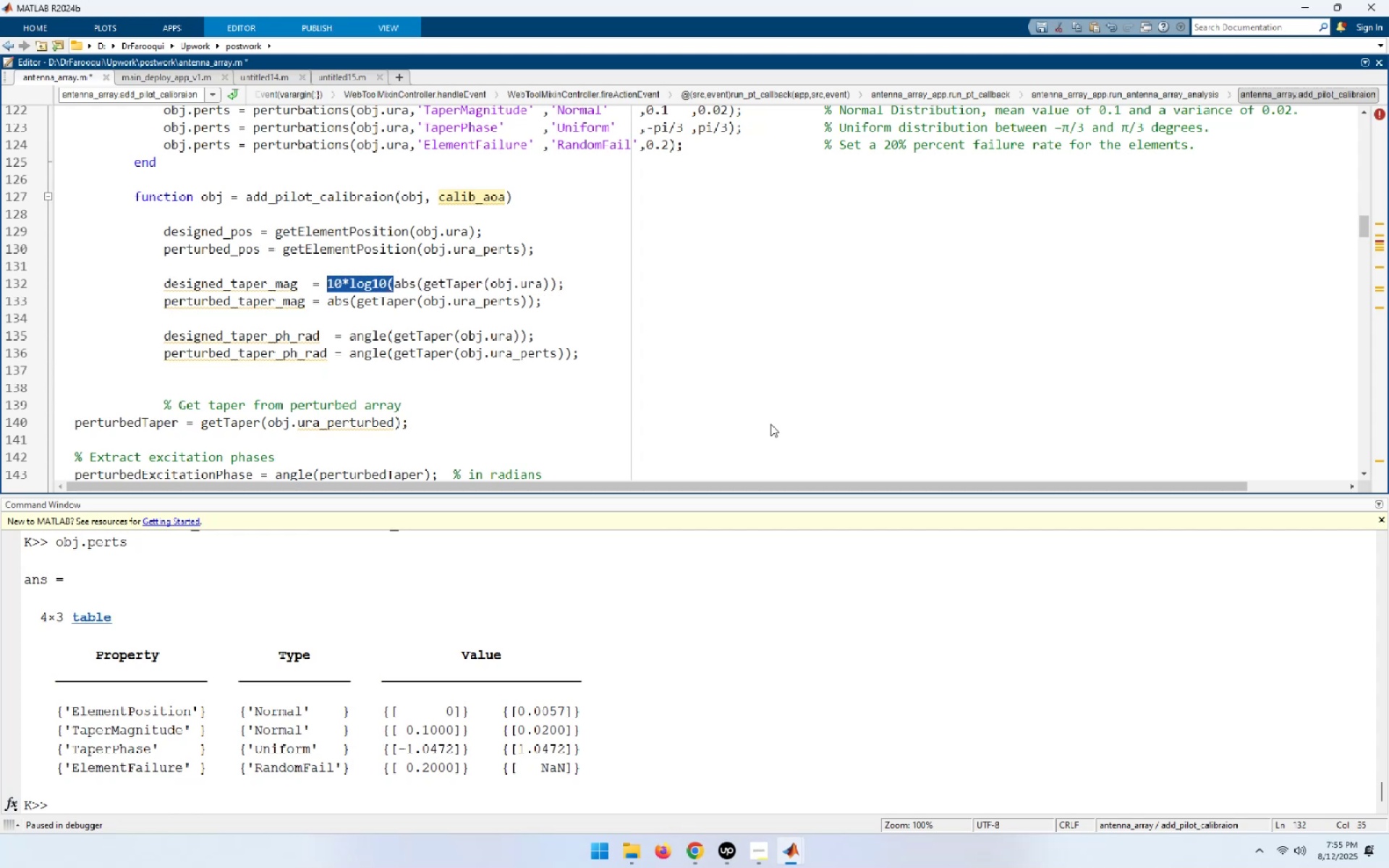 
key(Control+C)
 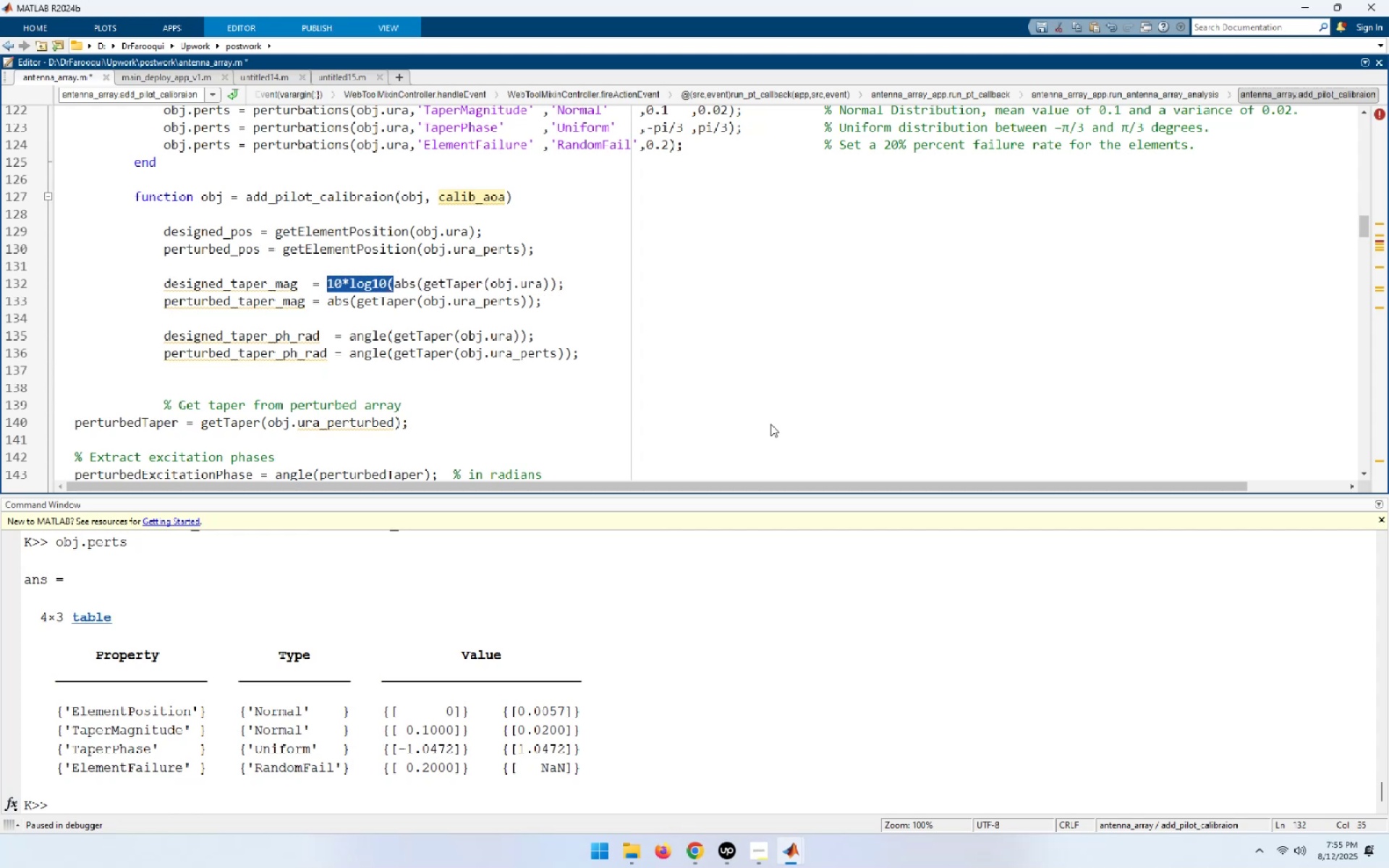 
key(ArrowDown)
 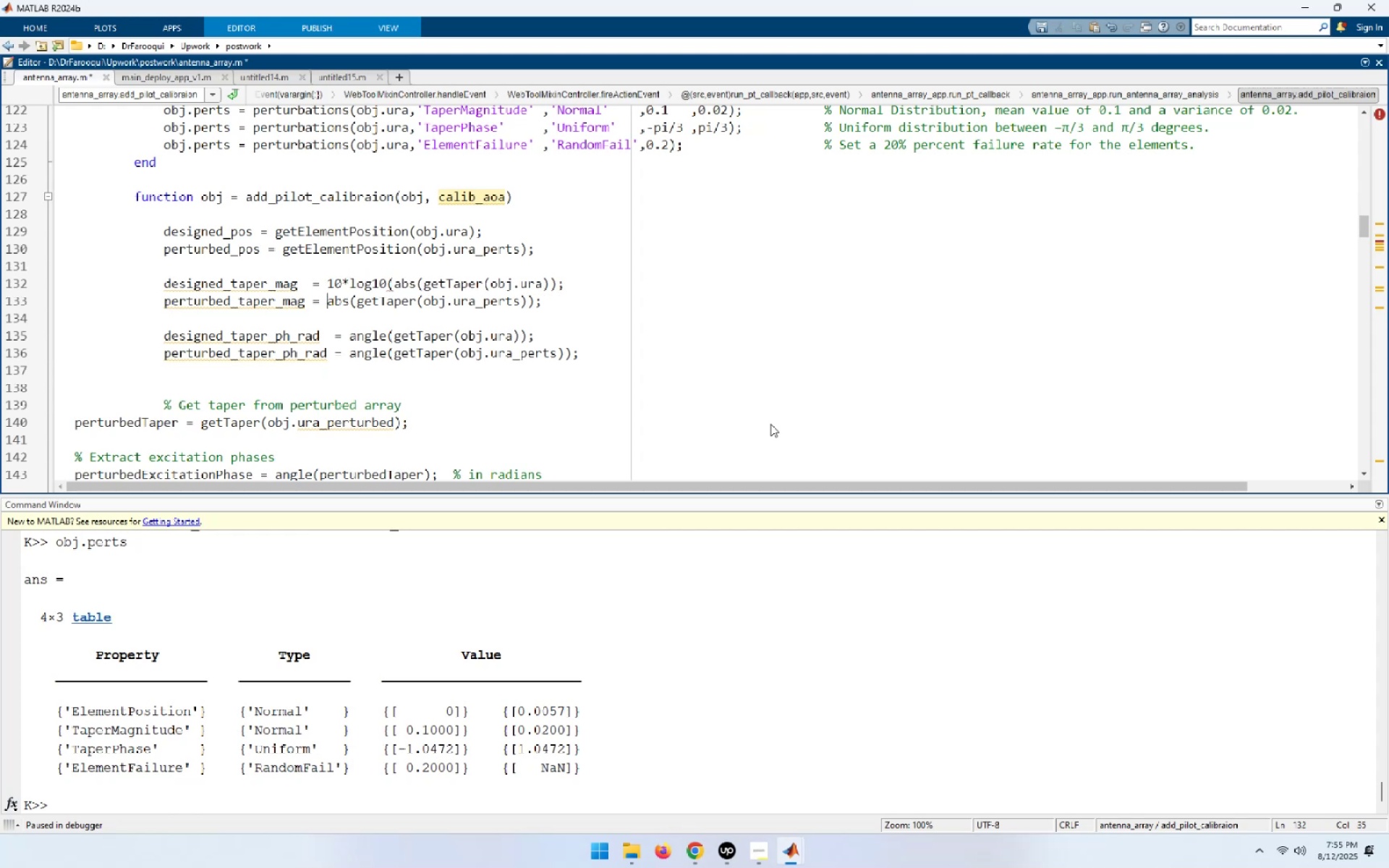 
key(Control+ControlLeft)
 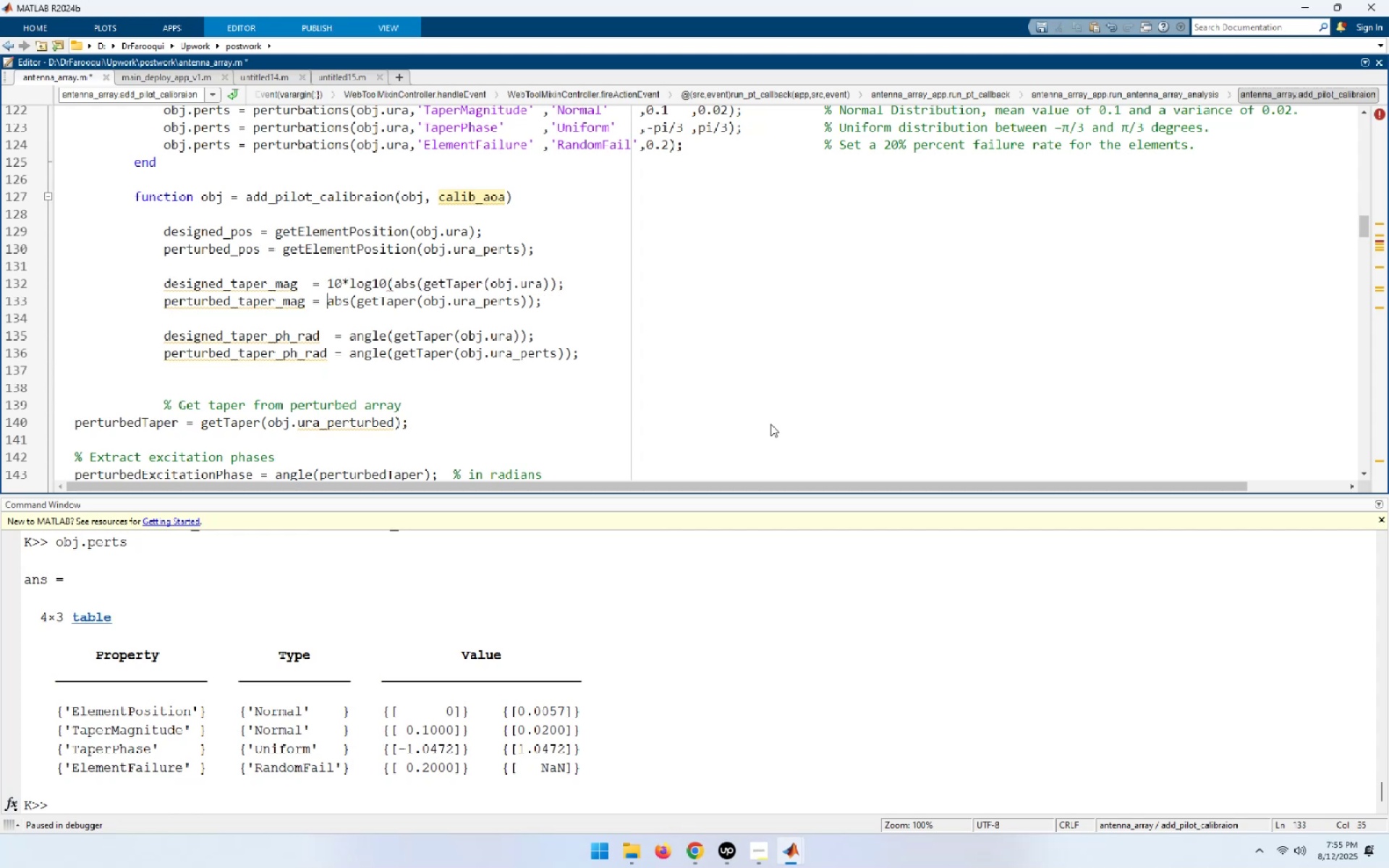 
key(Control+V)
 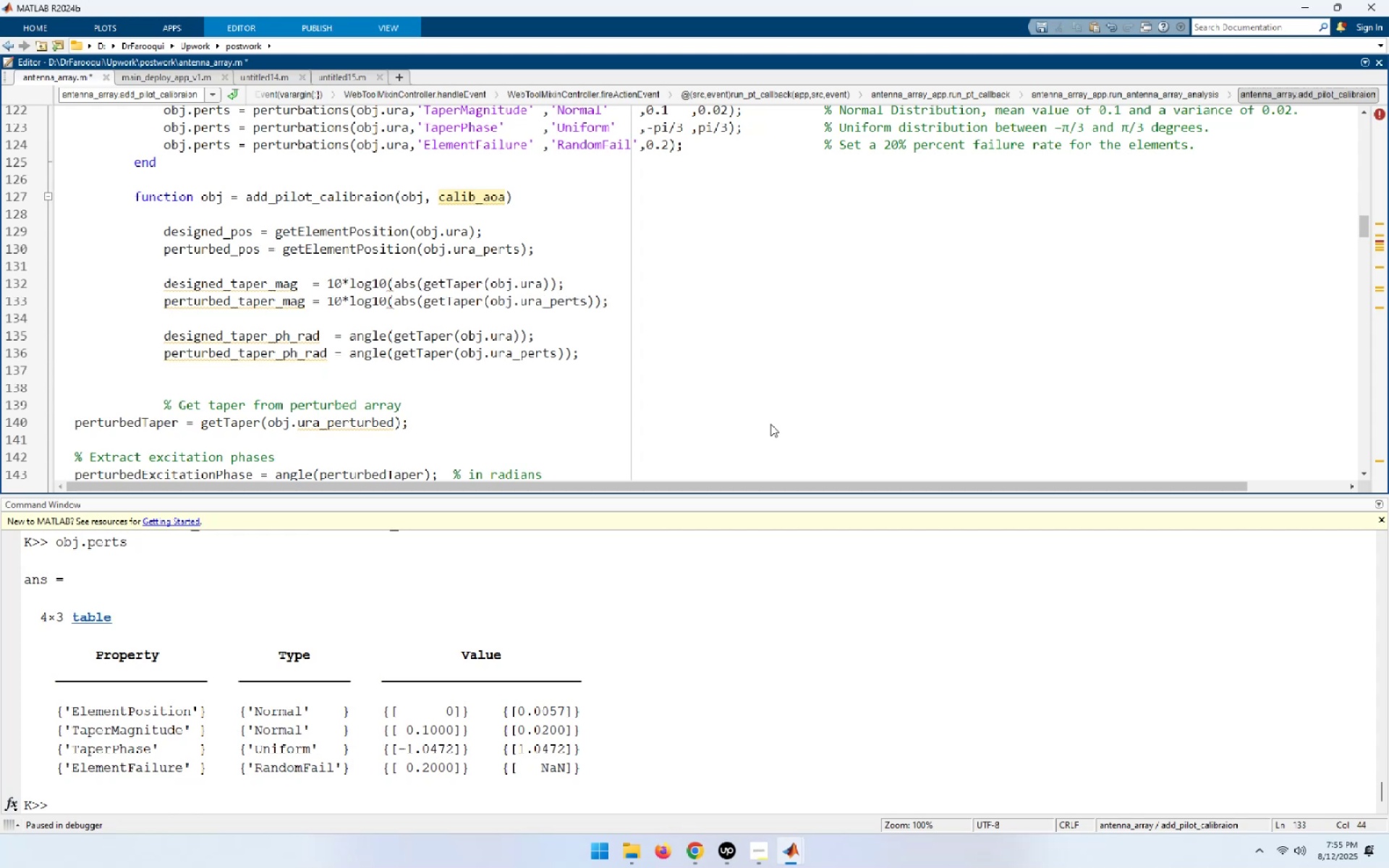 
key(ArrowUp)
 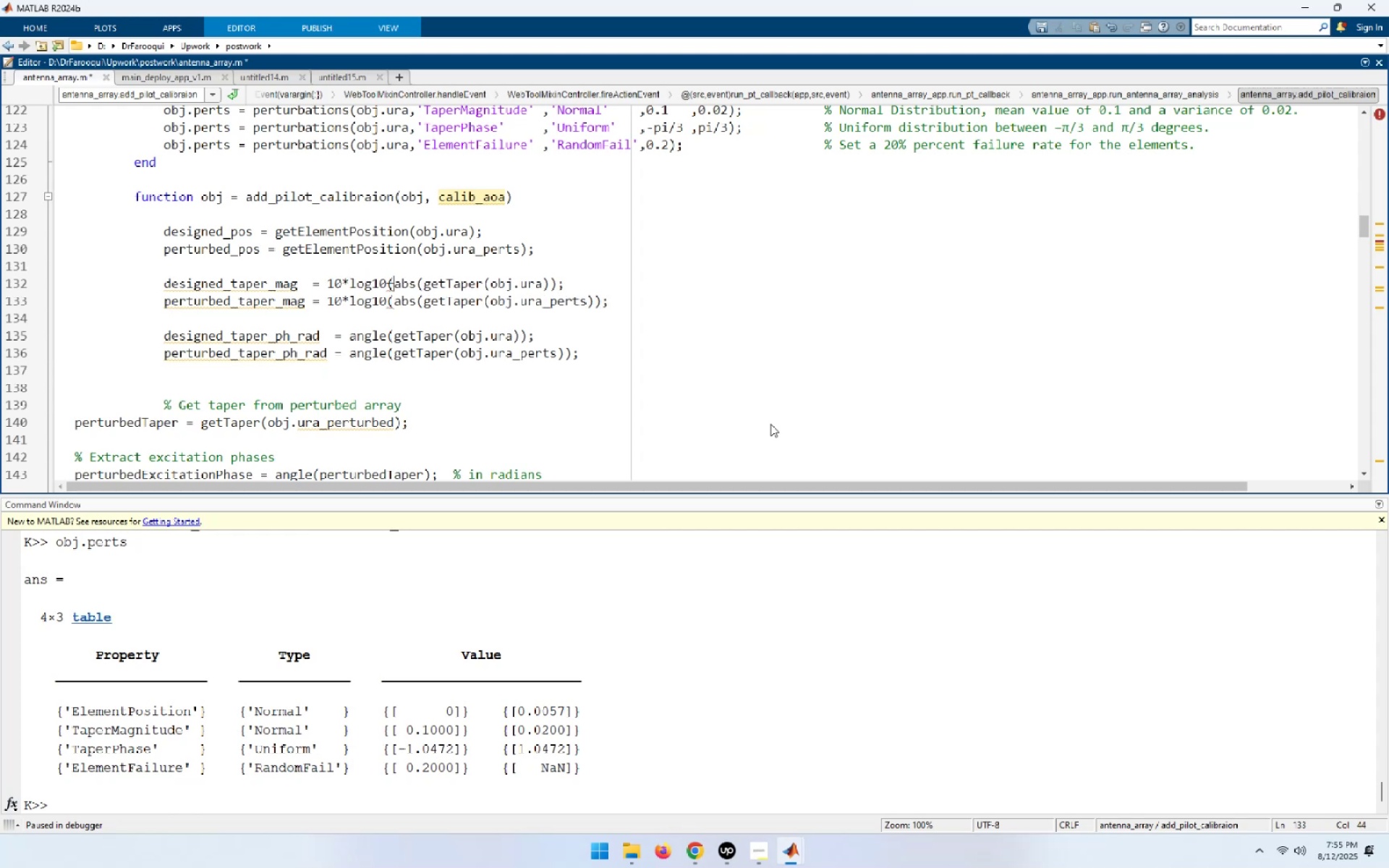 
key(End)
 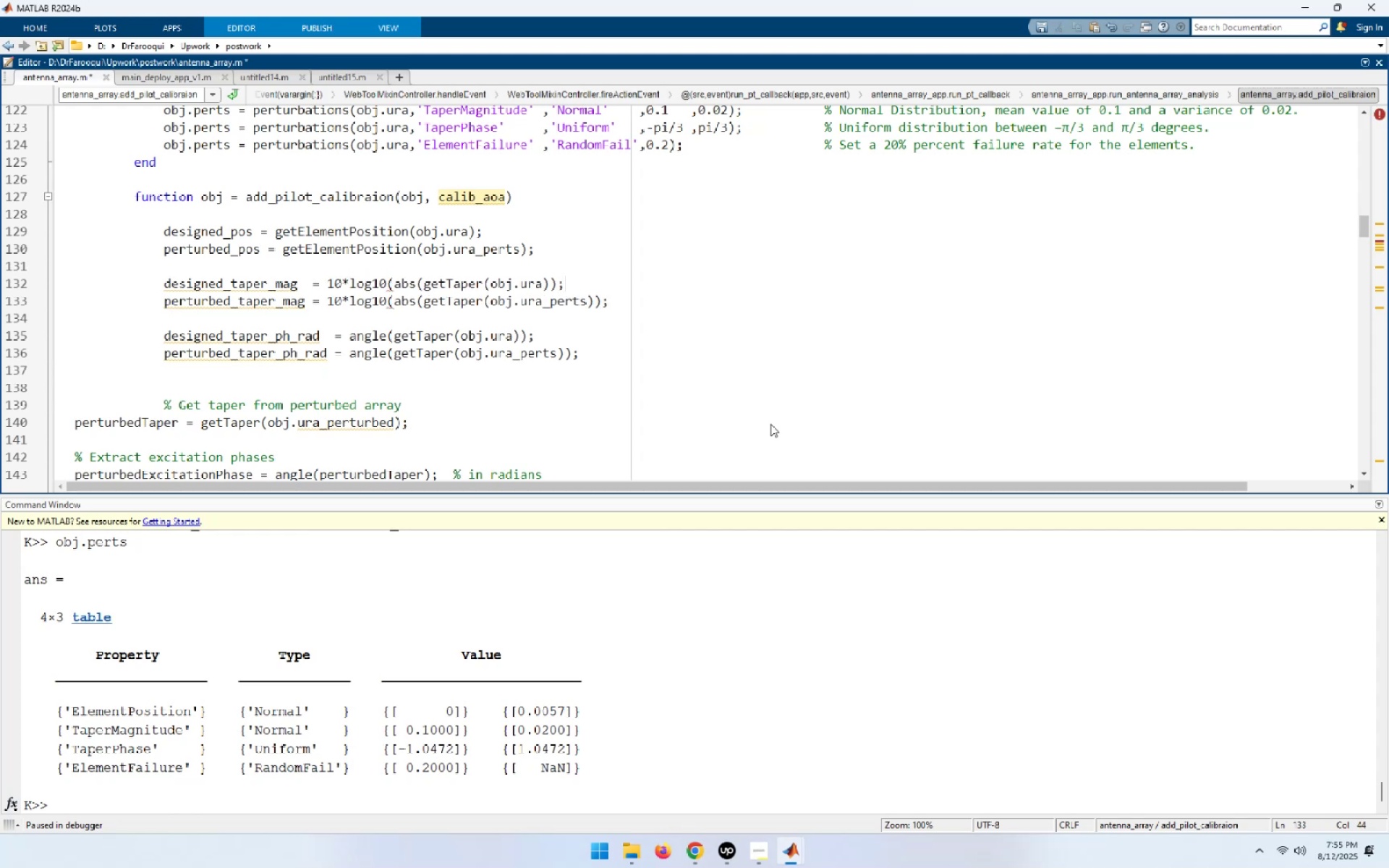 
key(ArrowLeft)
 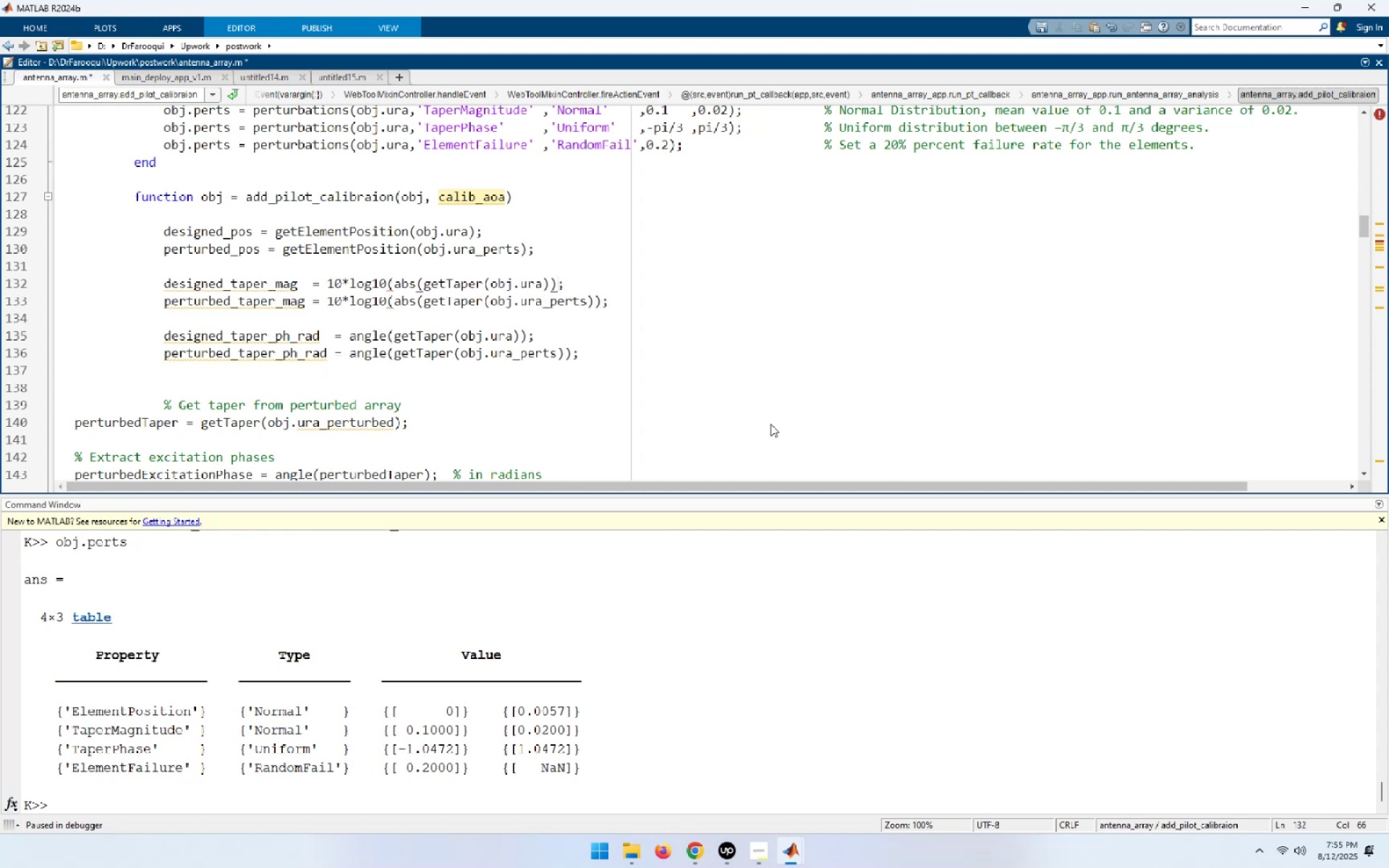 
key(Shift+0)
 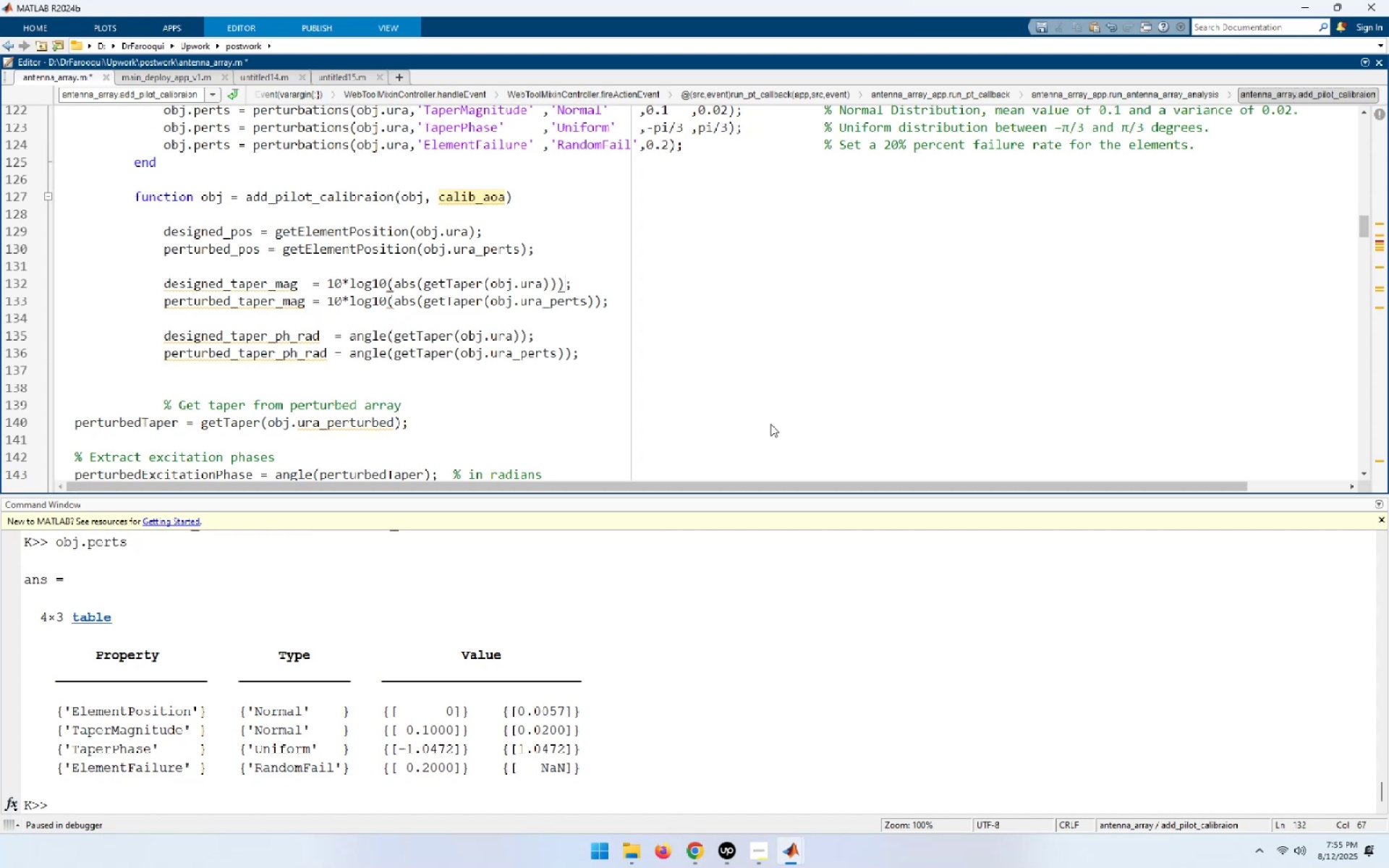 
key(ArrowDown)
 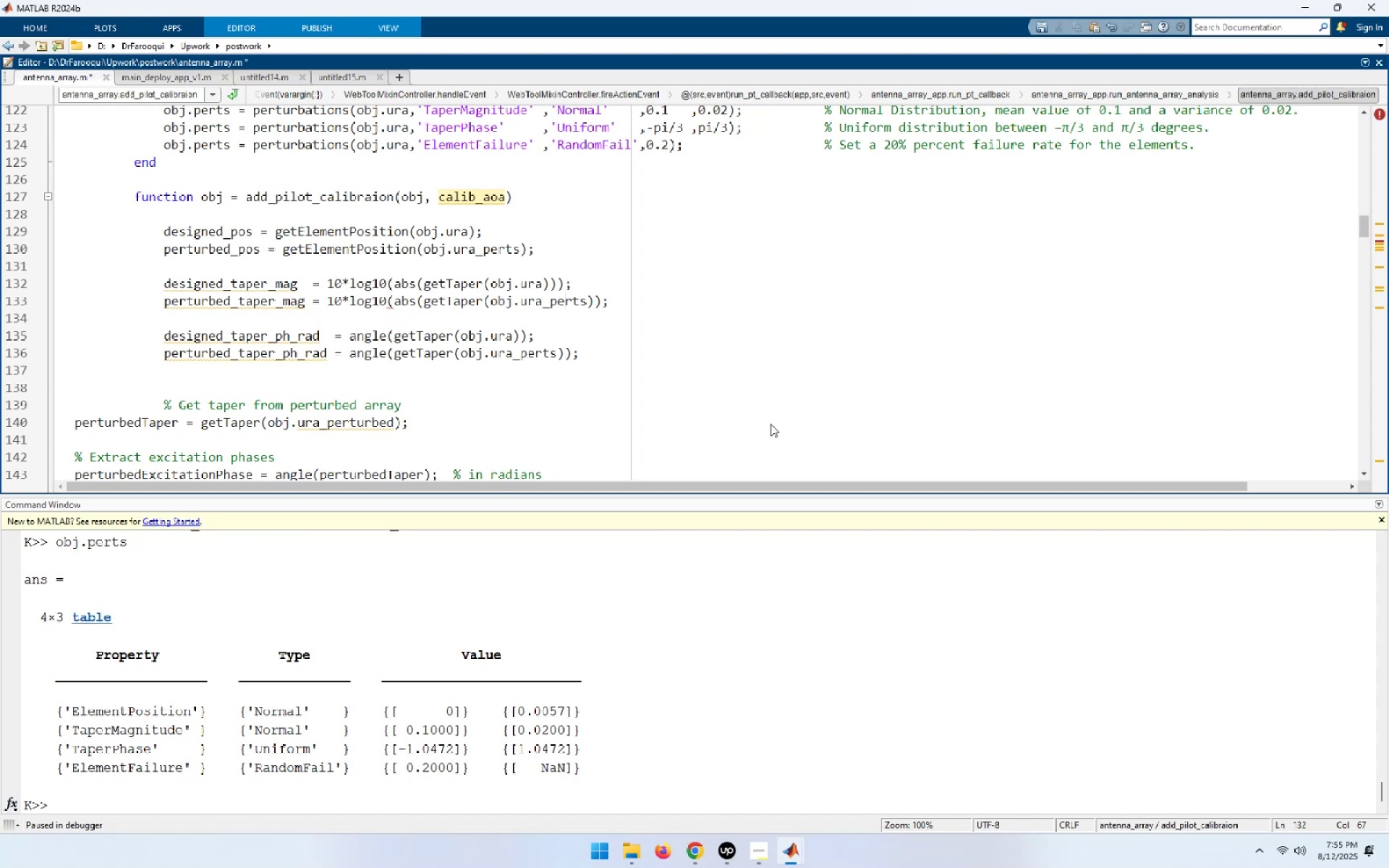 
key(End)
 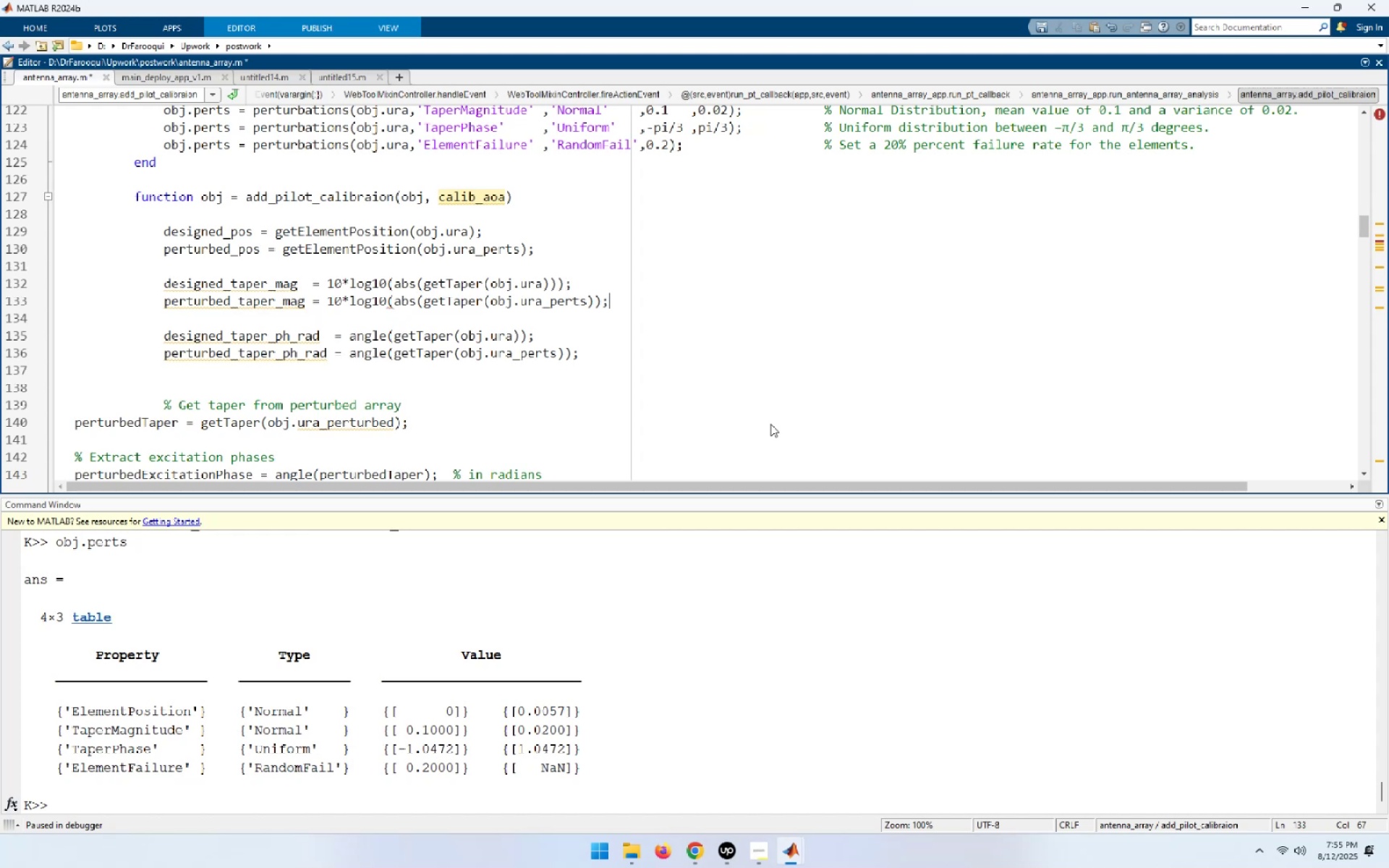 
key(ArrowLeft)
 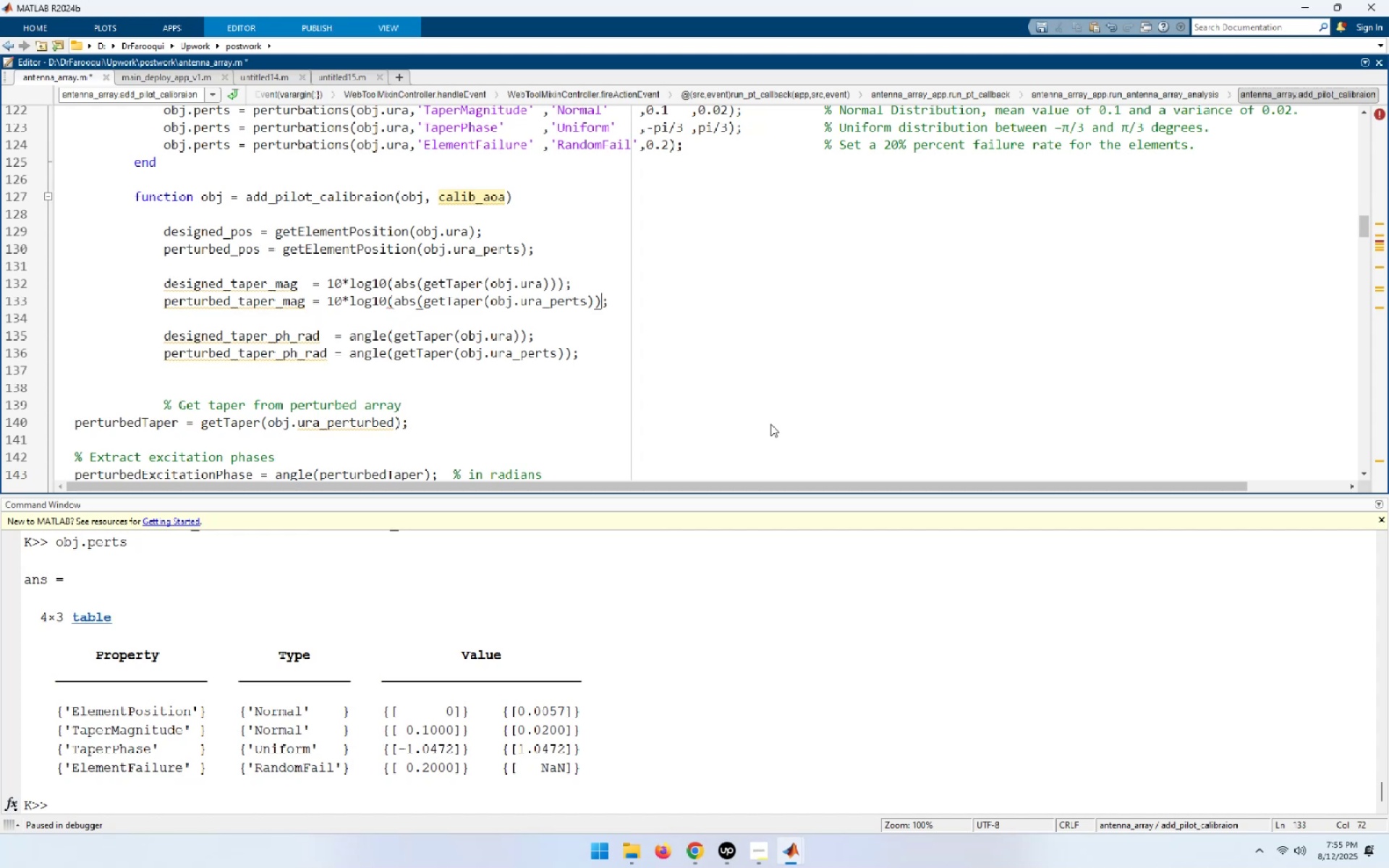 
key(Shift+0)
 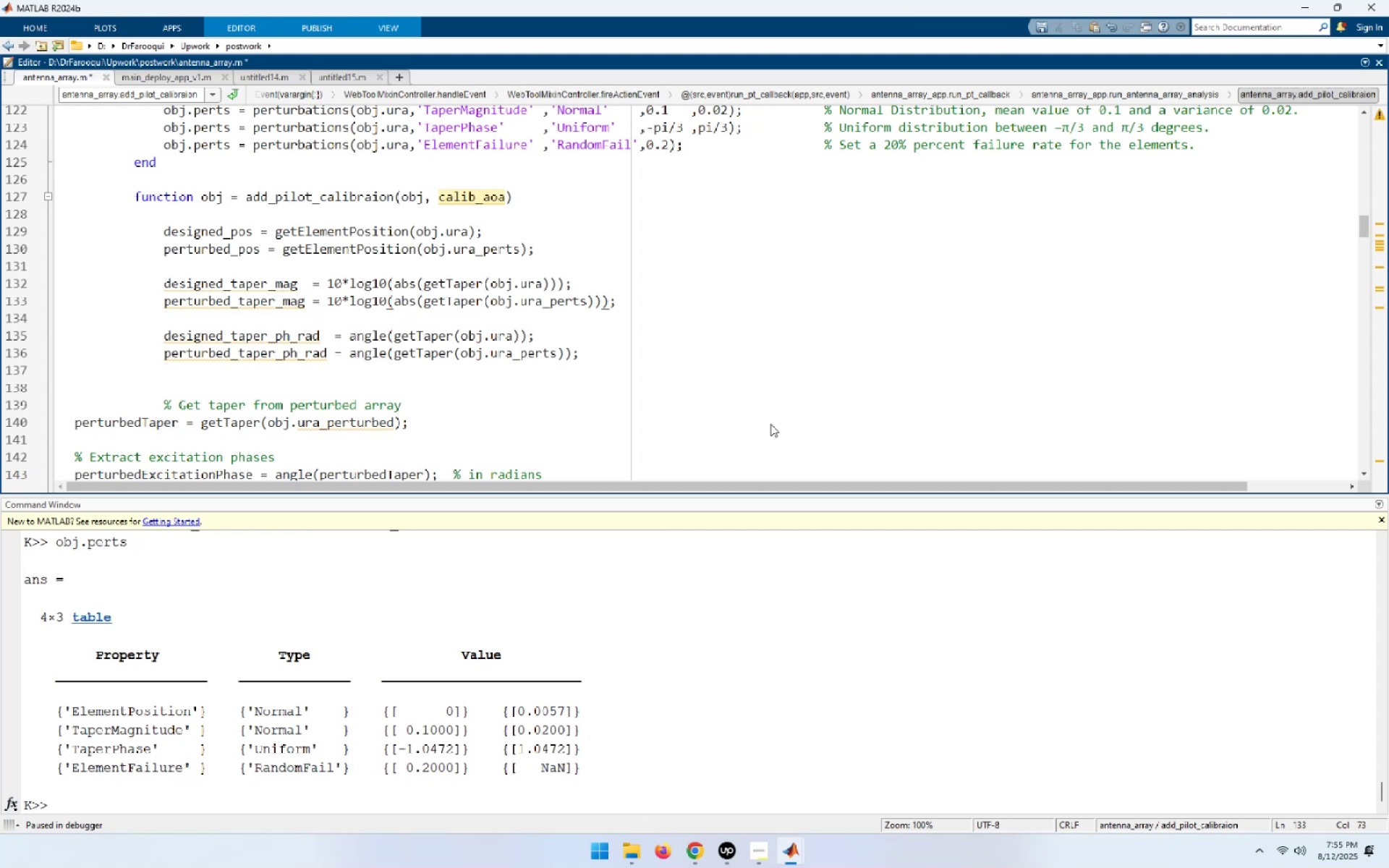 
hold_key(key=ArrowLeft, duration=1.51)
 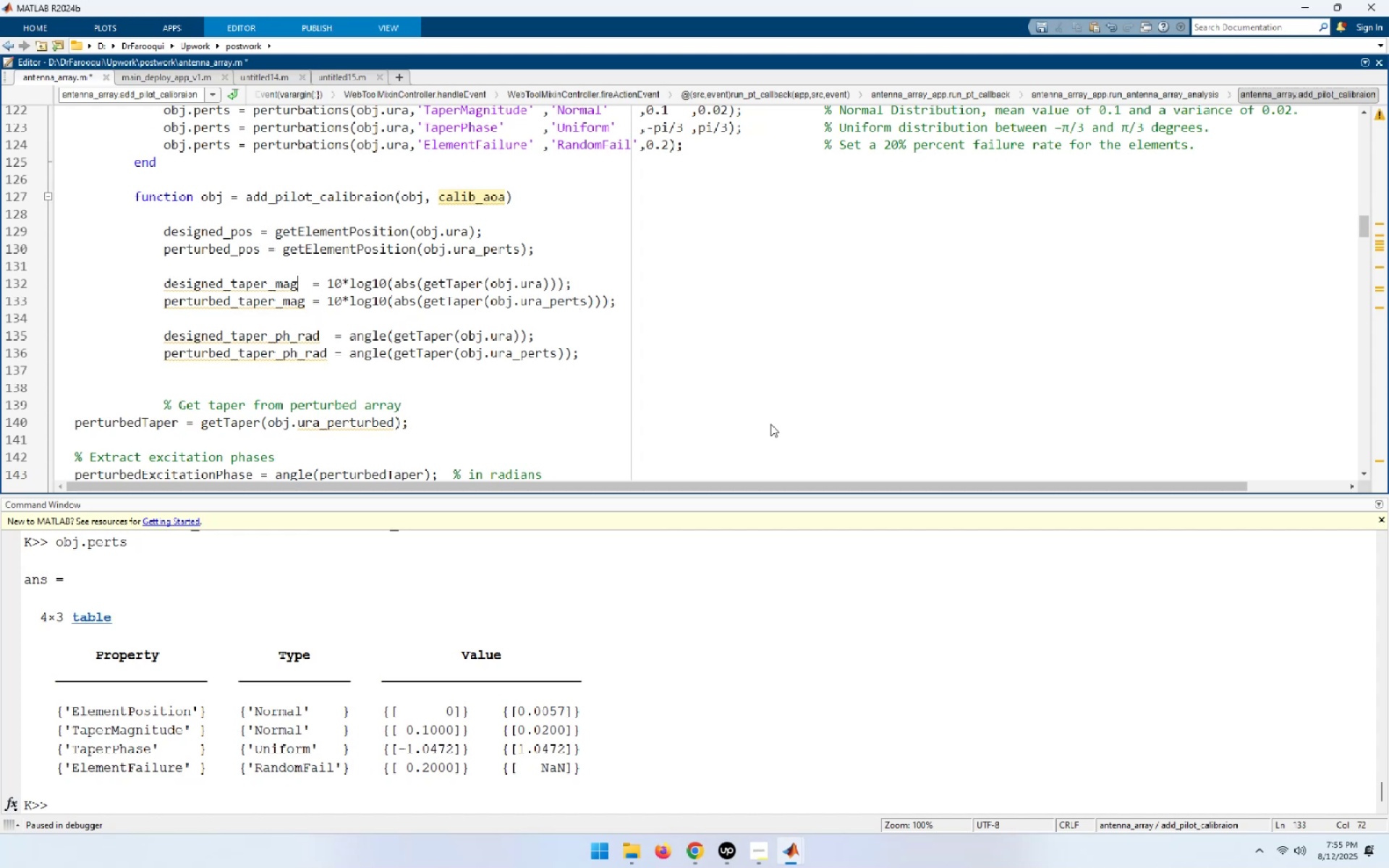 
hold_key(key=ArrowLeft, duration=0.34)
 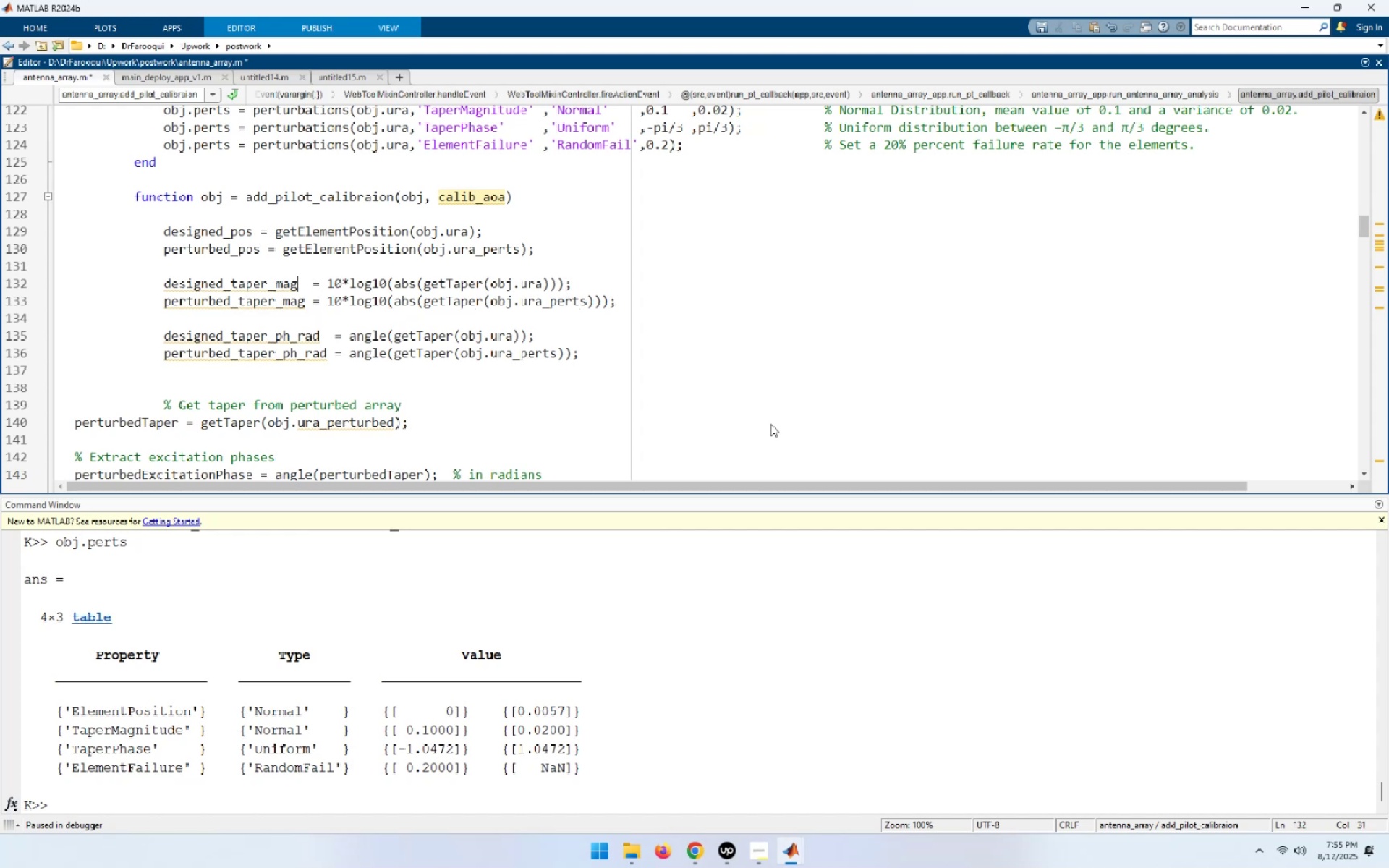 
key(ArrowUp)
 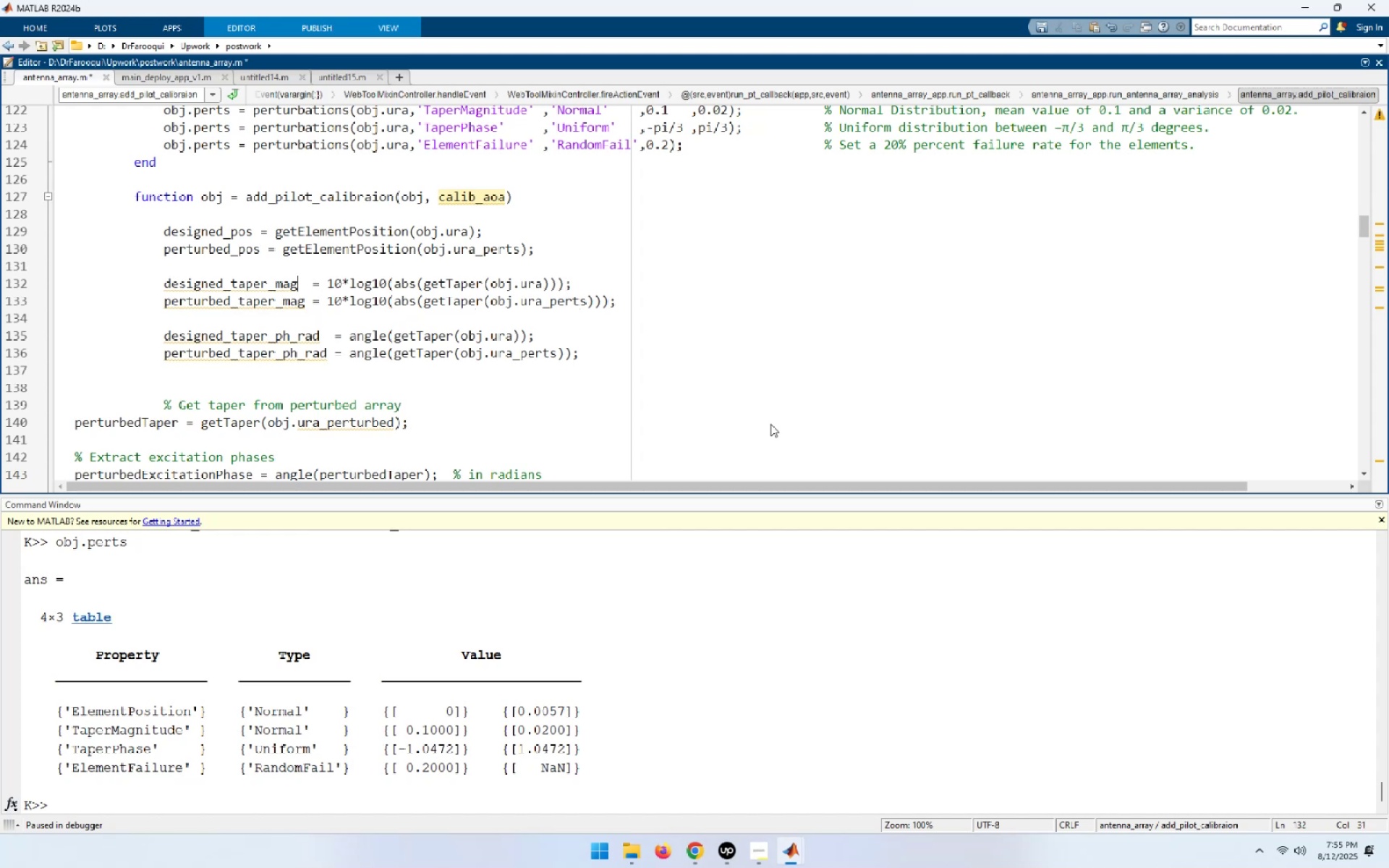 
key(Backspace)
 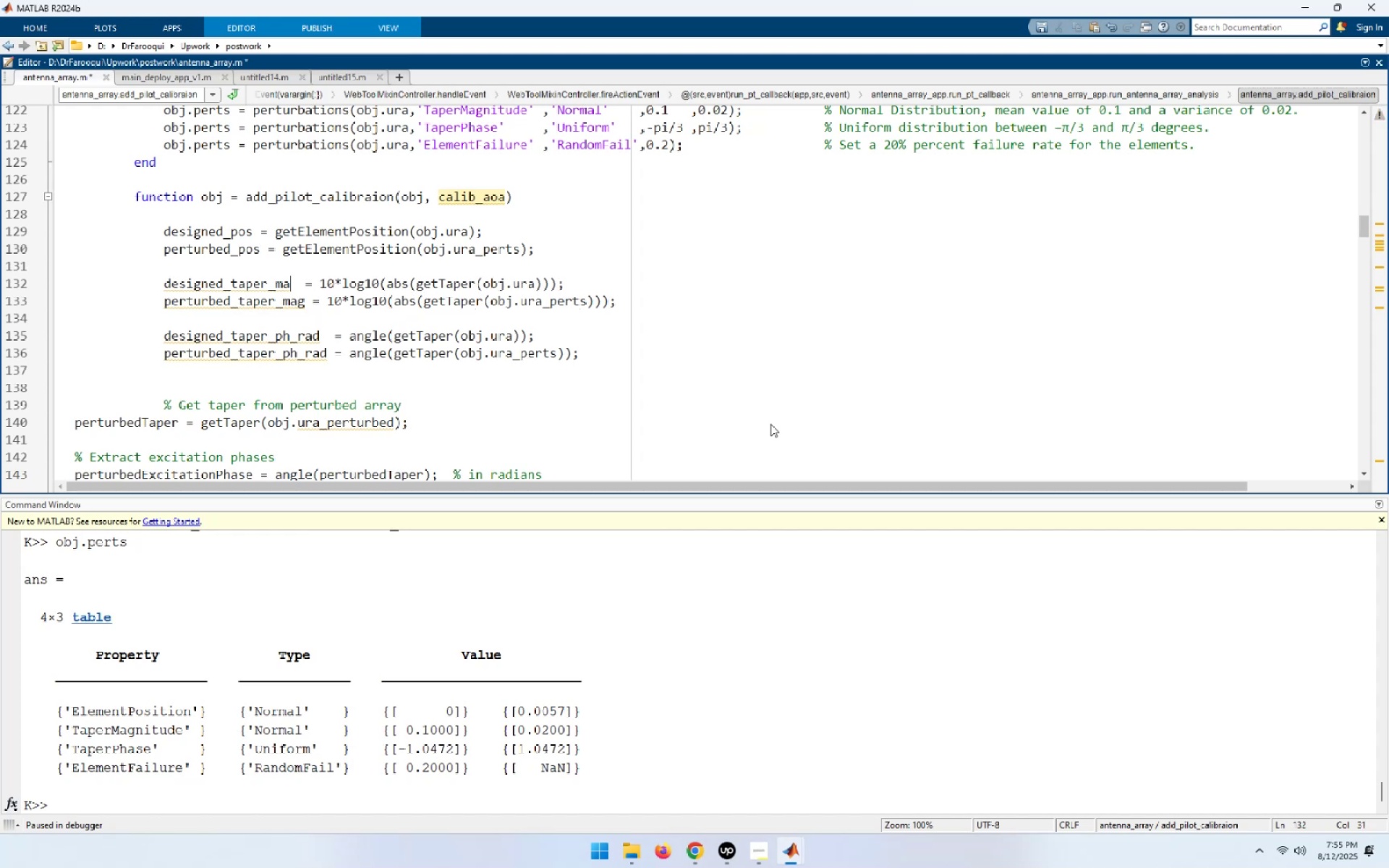 
key(Backspace)
 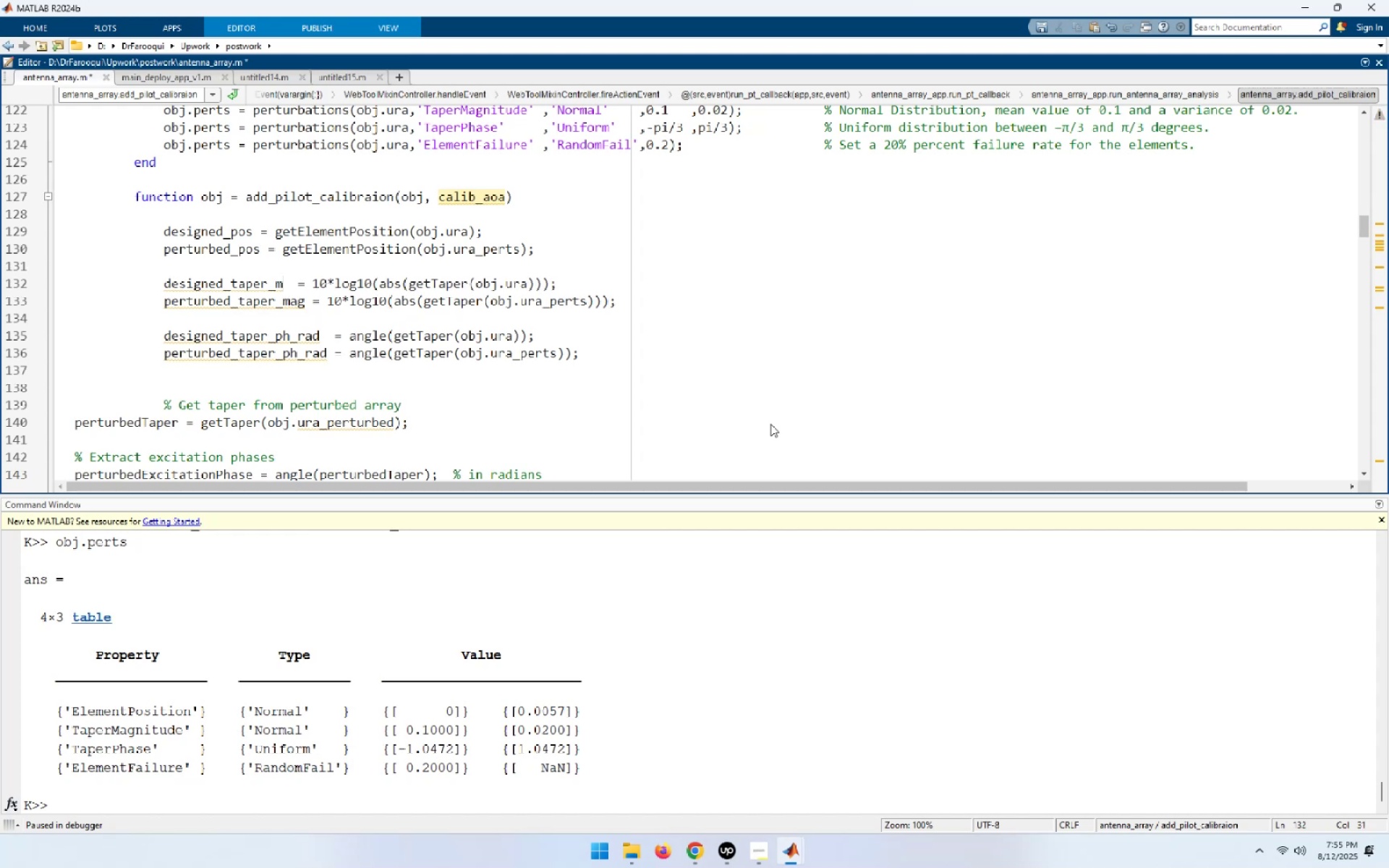 
key(Backspace)
 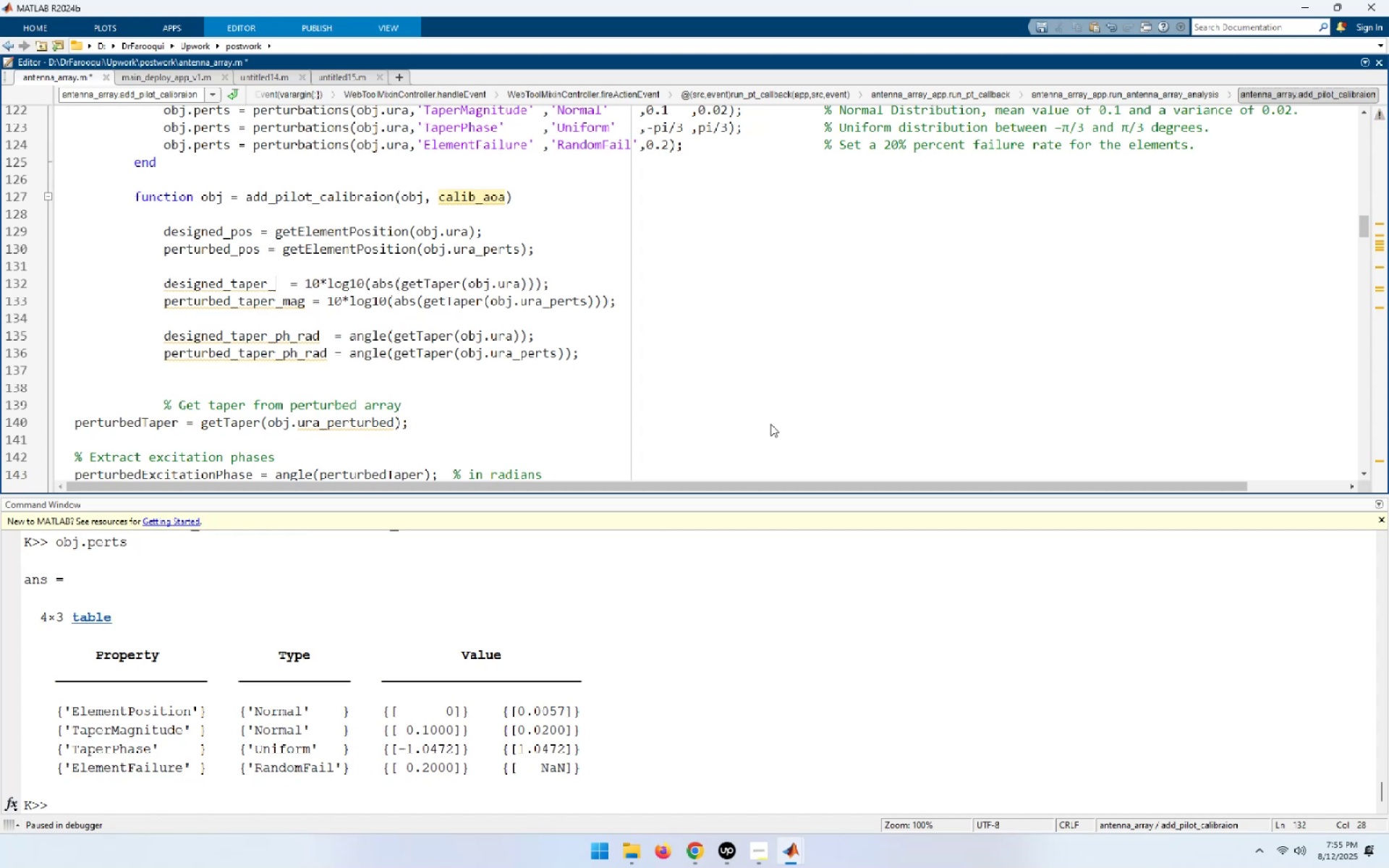 
key(D)
 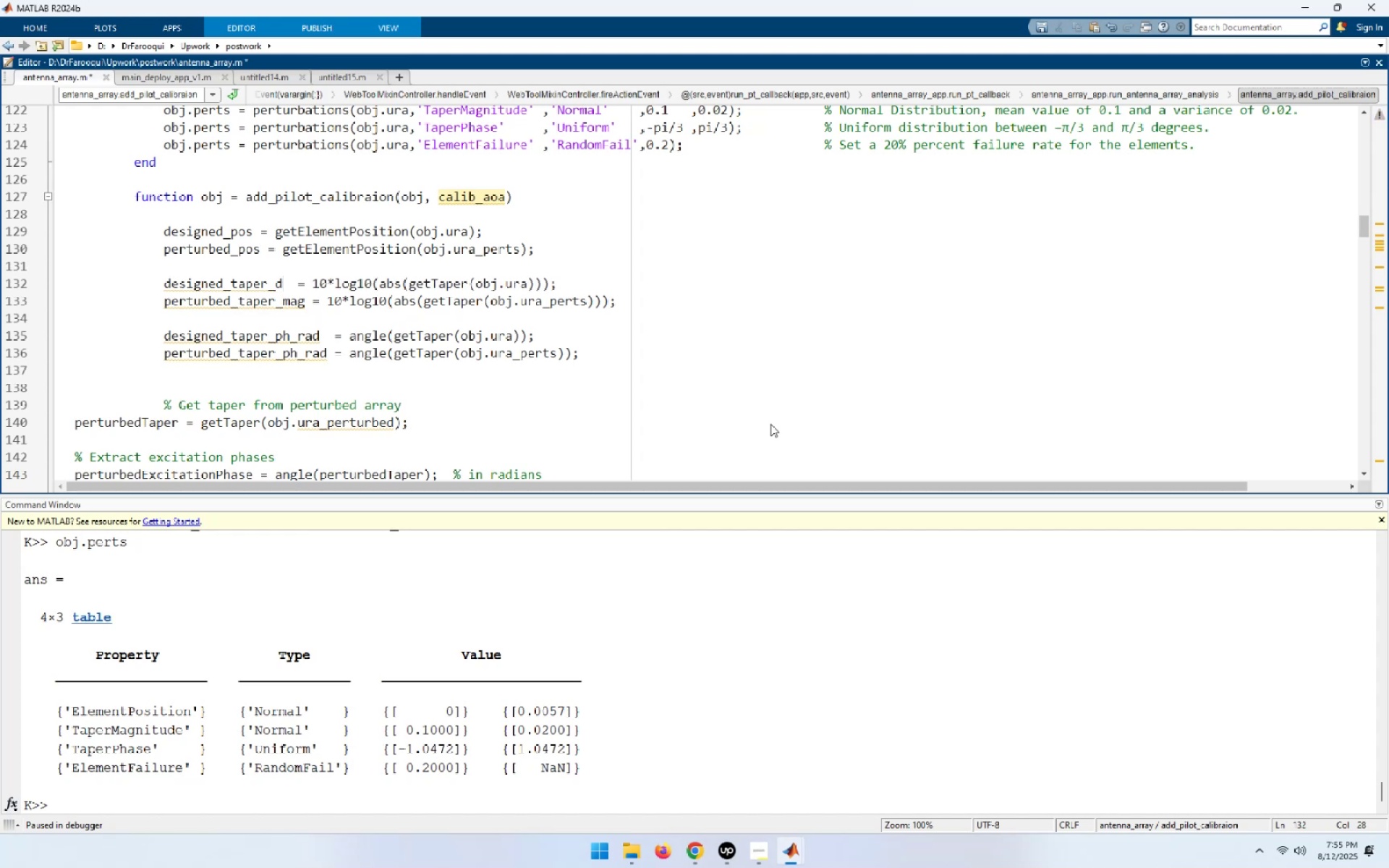 
key(Shift+ShiftLeft)
 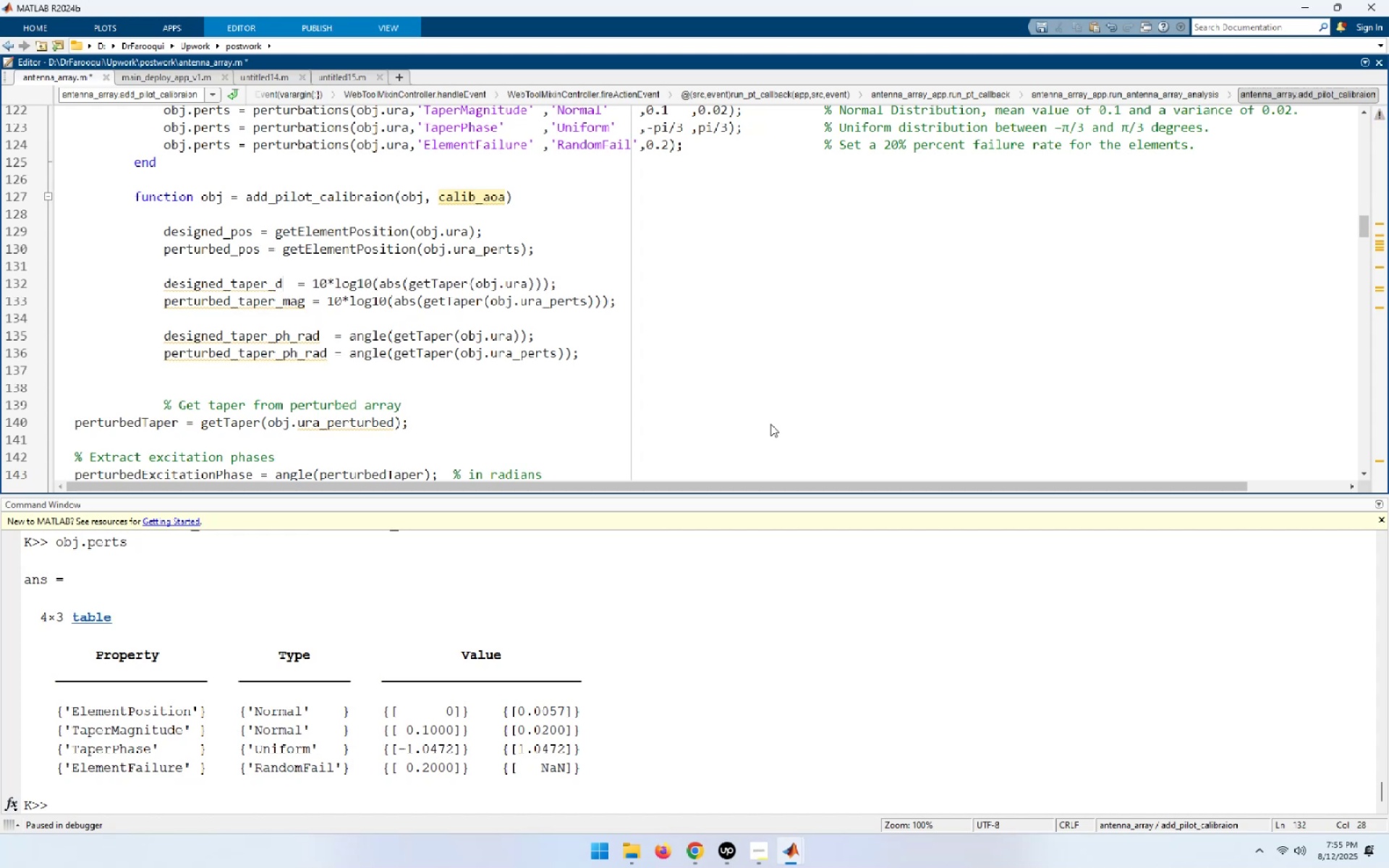 
key(Shift+V)
 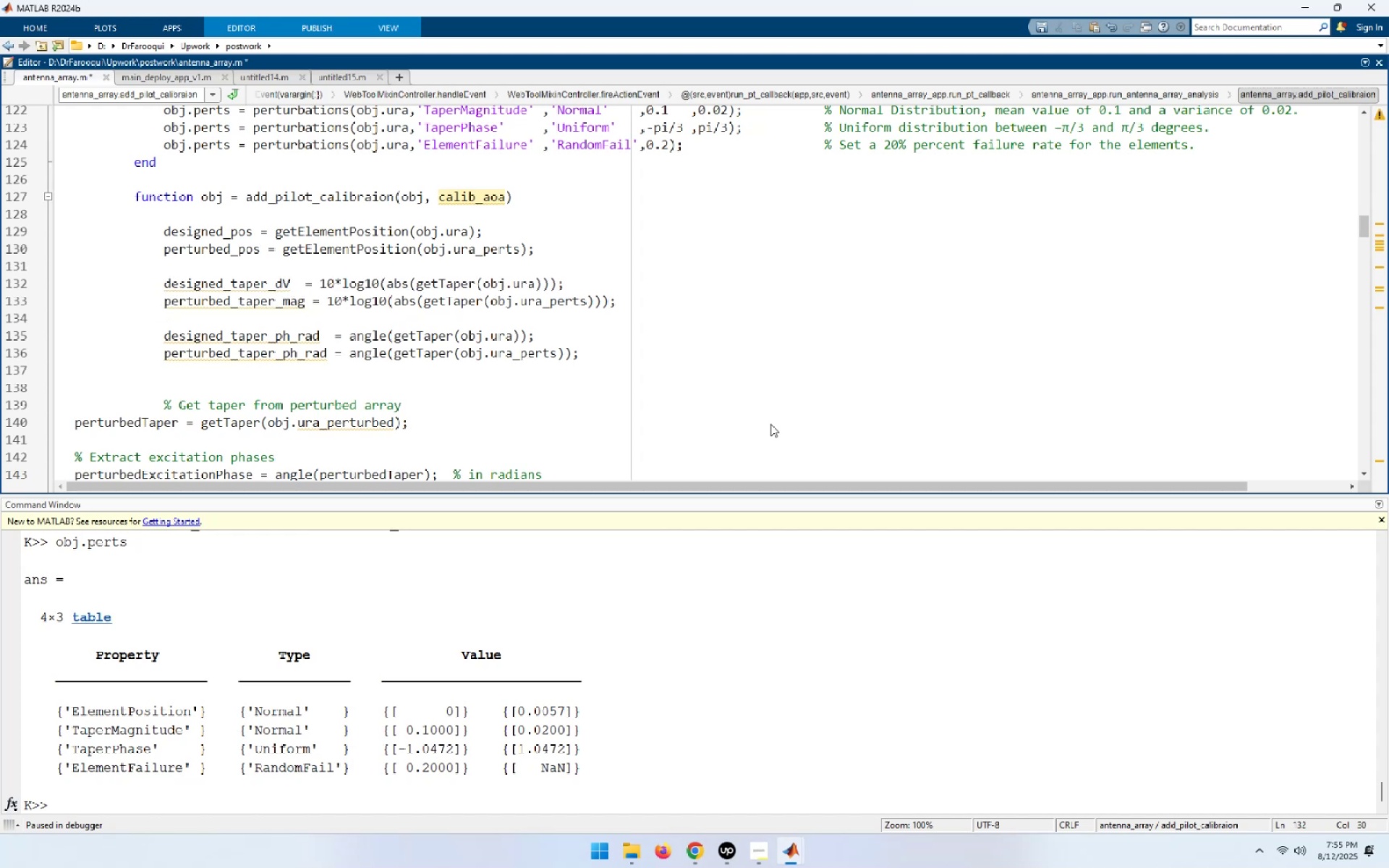 
key(Backspace)
 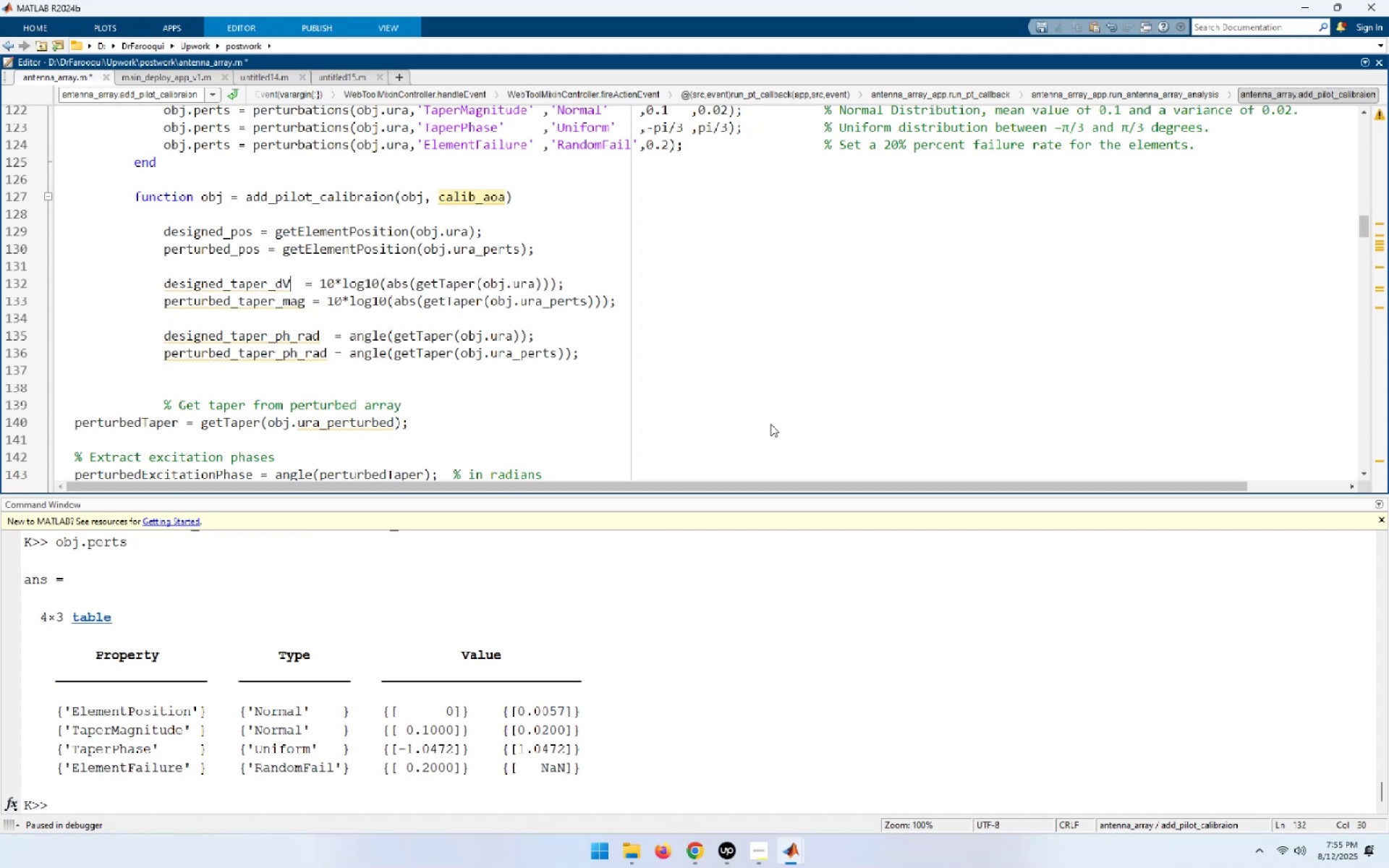 
key(B)
 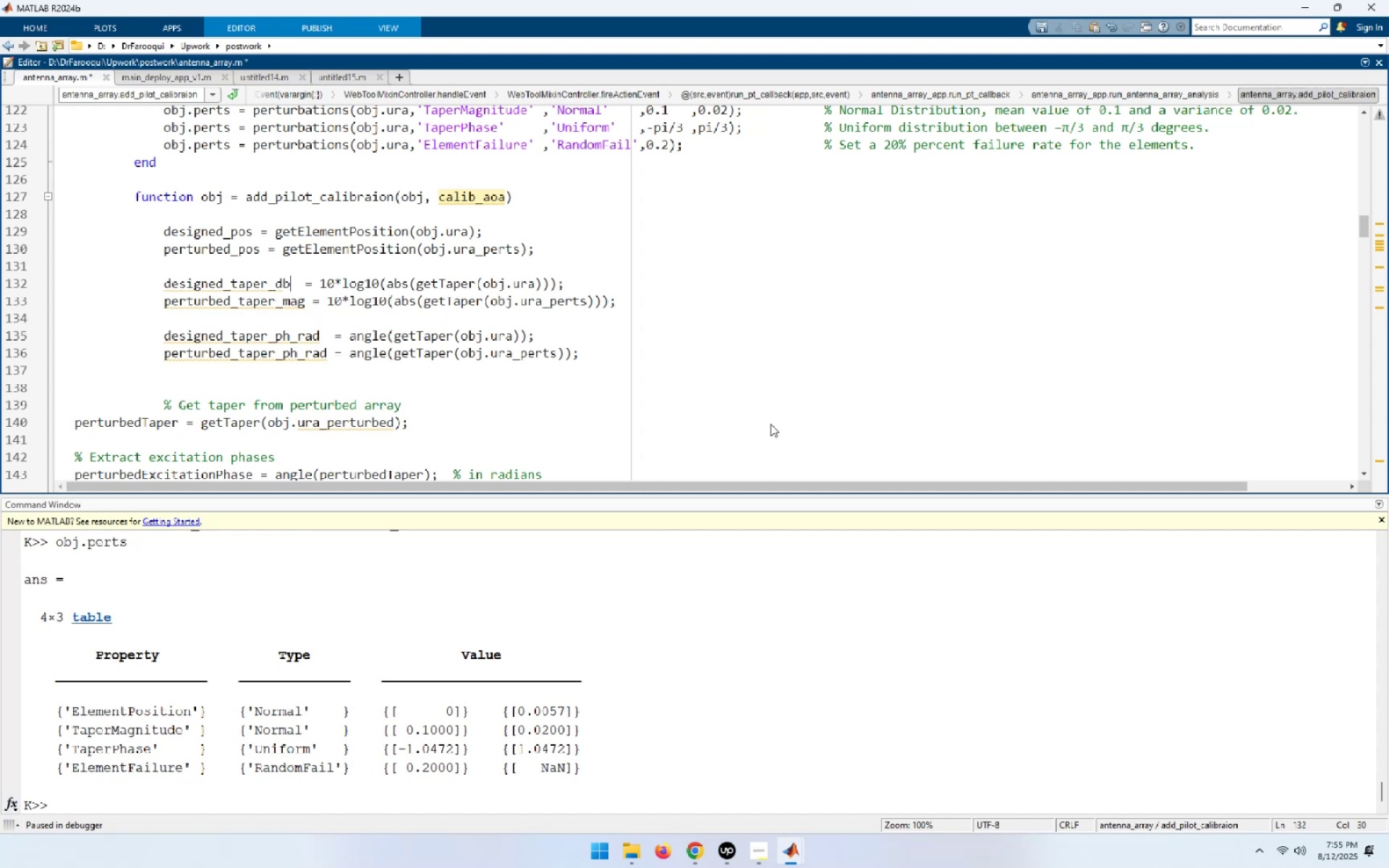 
key(ArrowDown)
 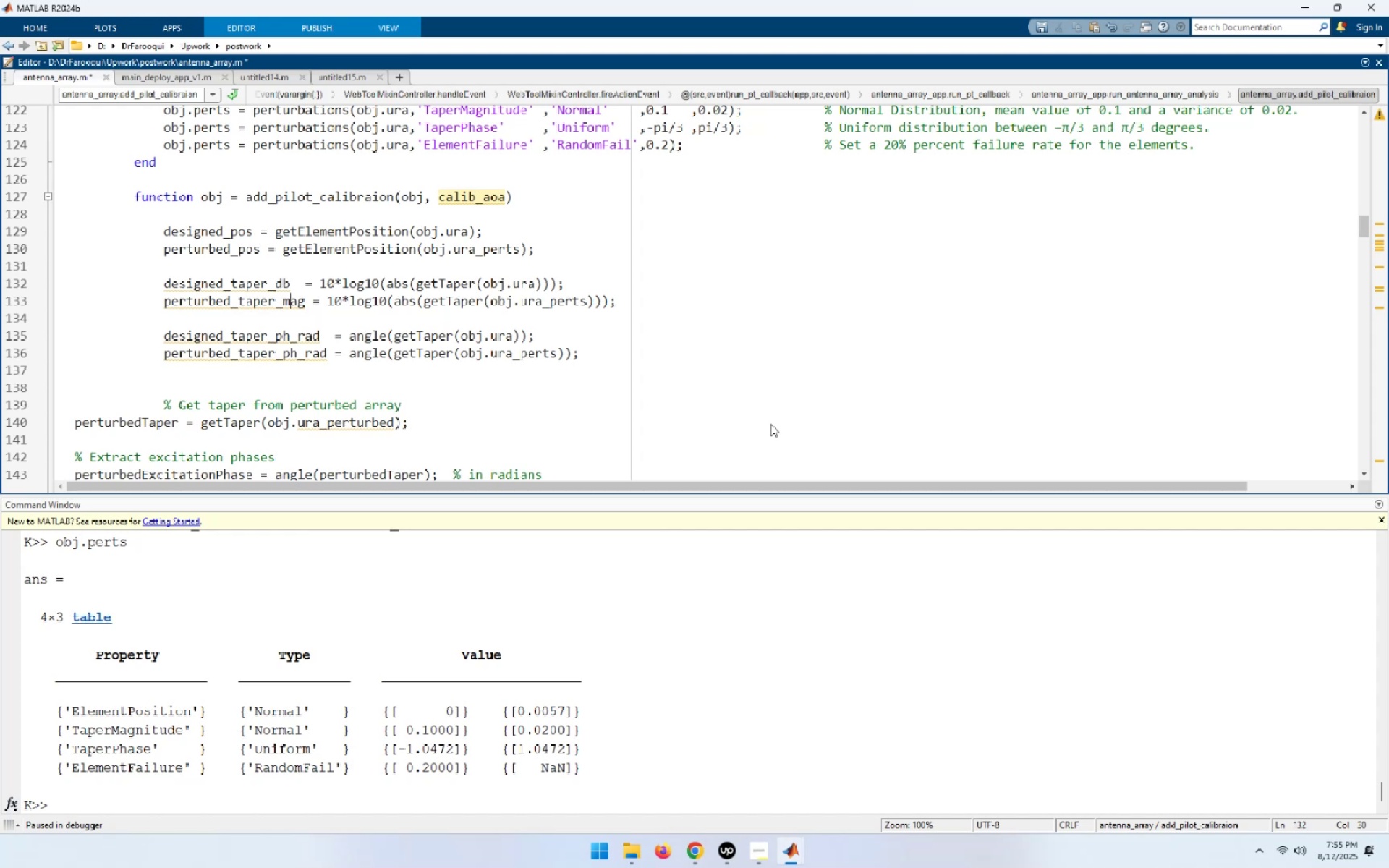 
key(ArrowUp)
 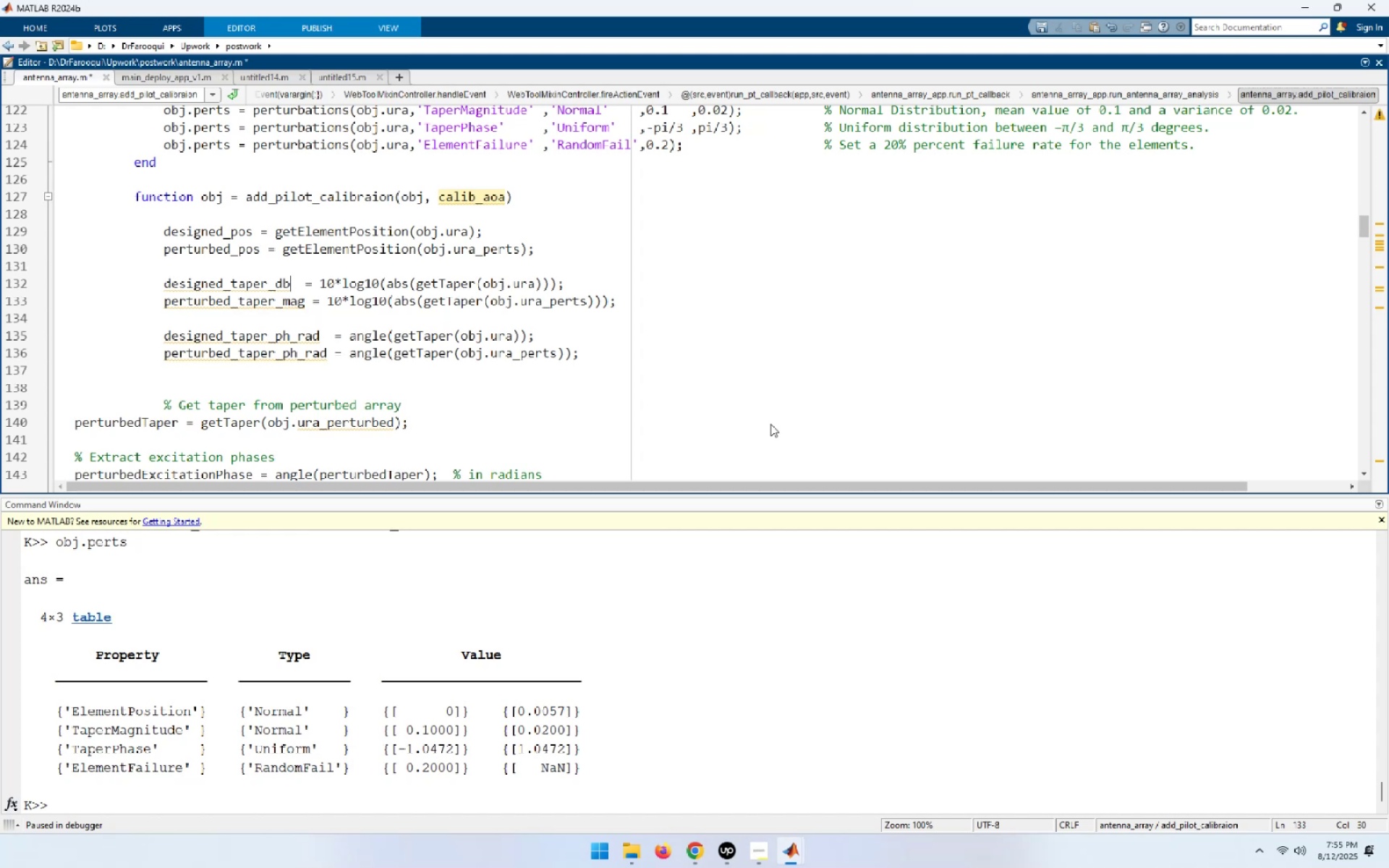 
key(Backspace)
 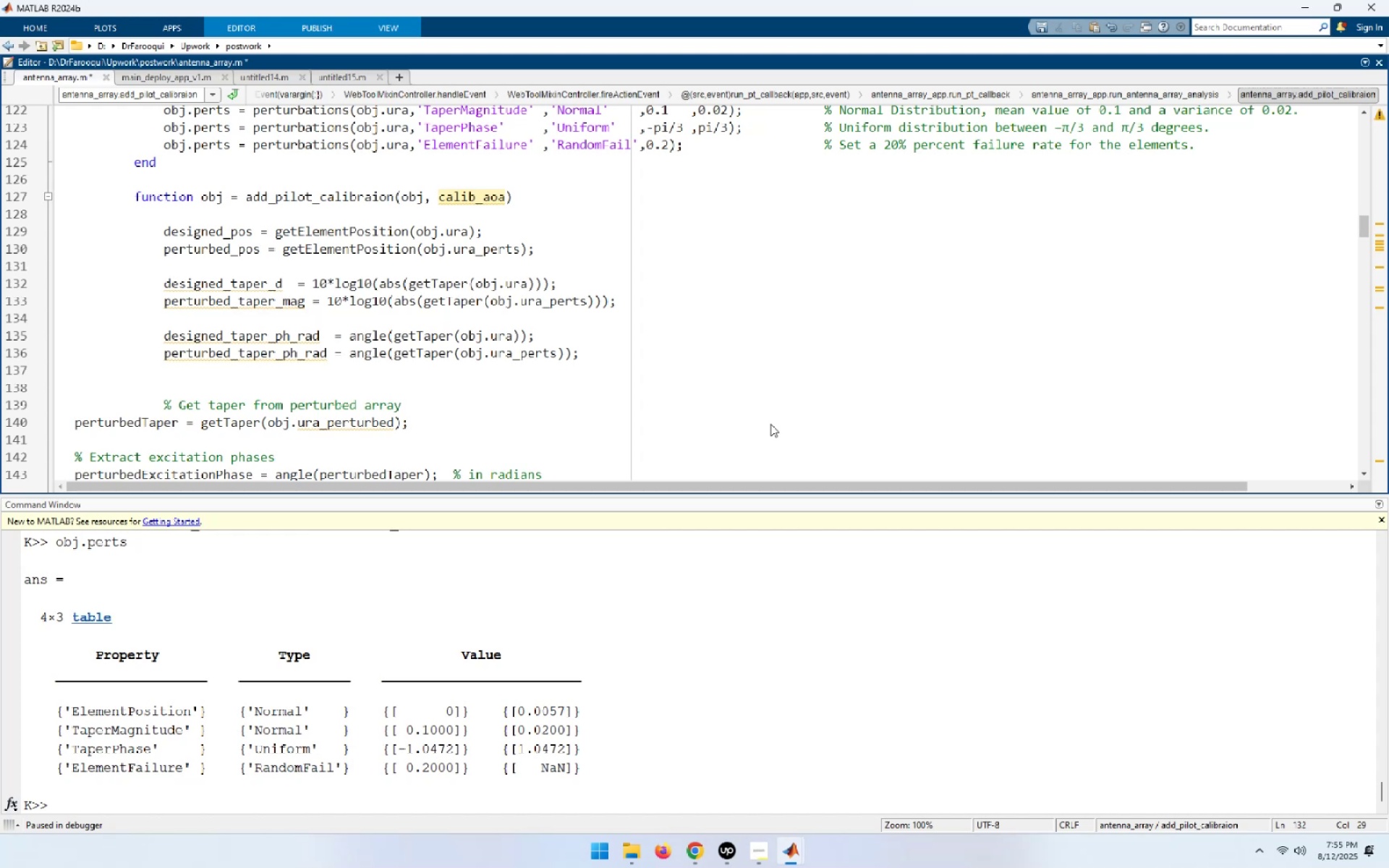 
key(Shift+B)
 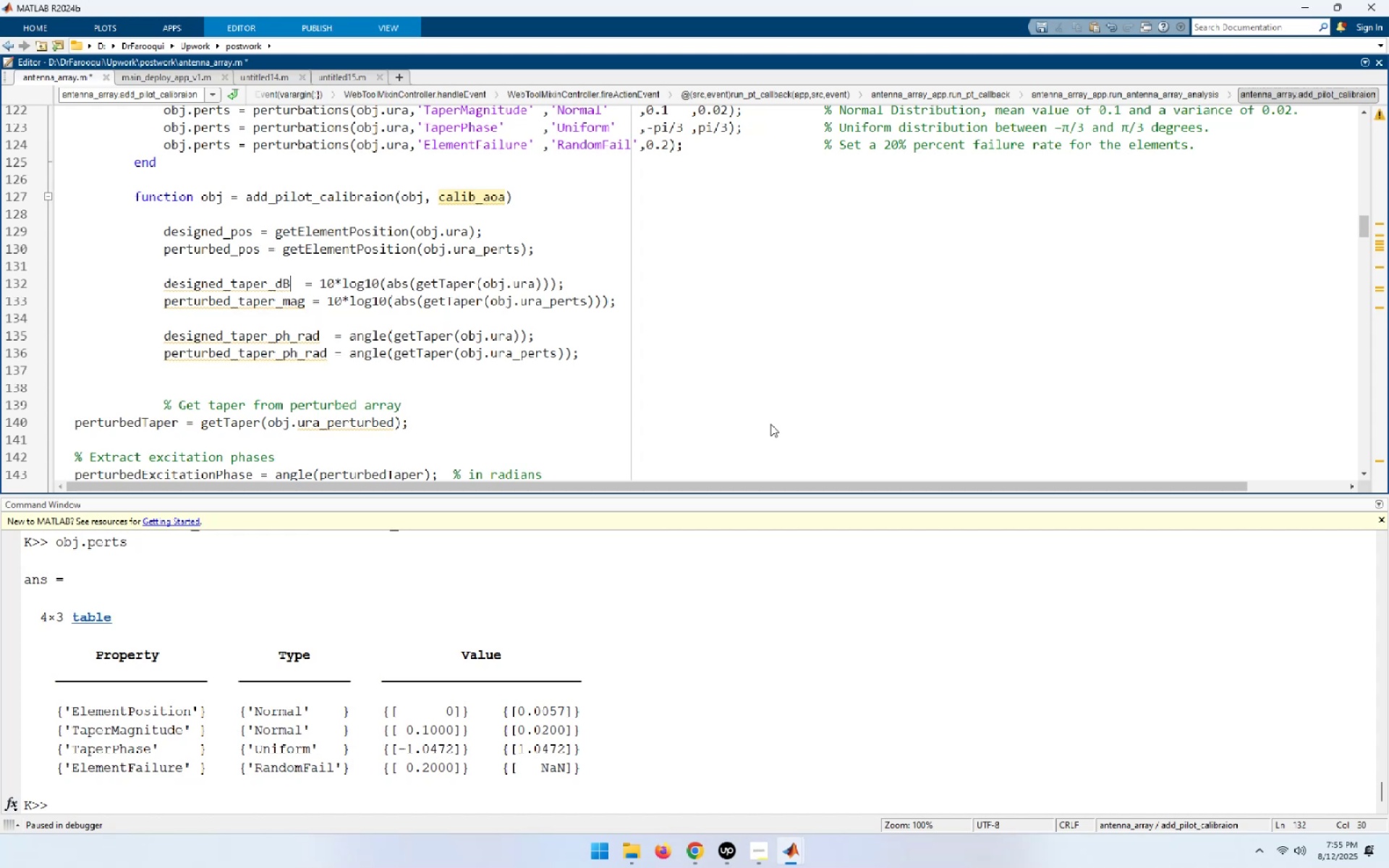 
key(ArrowDown)
 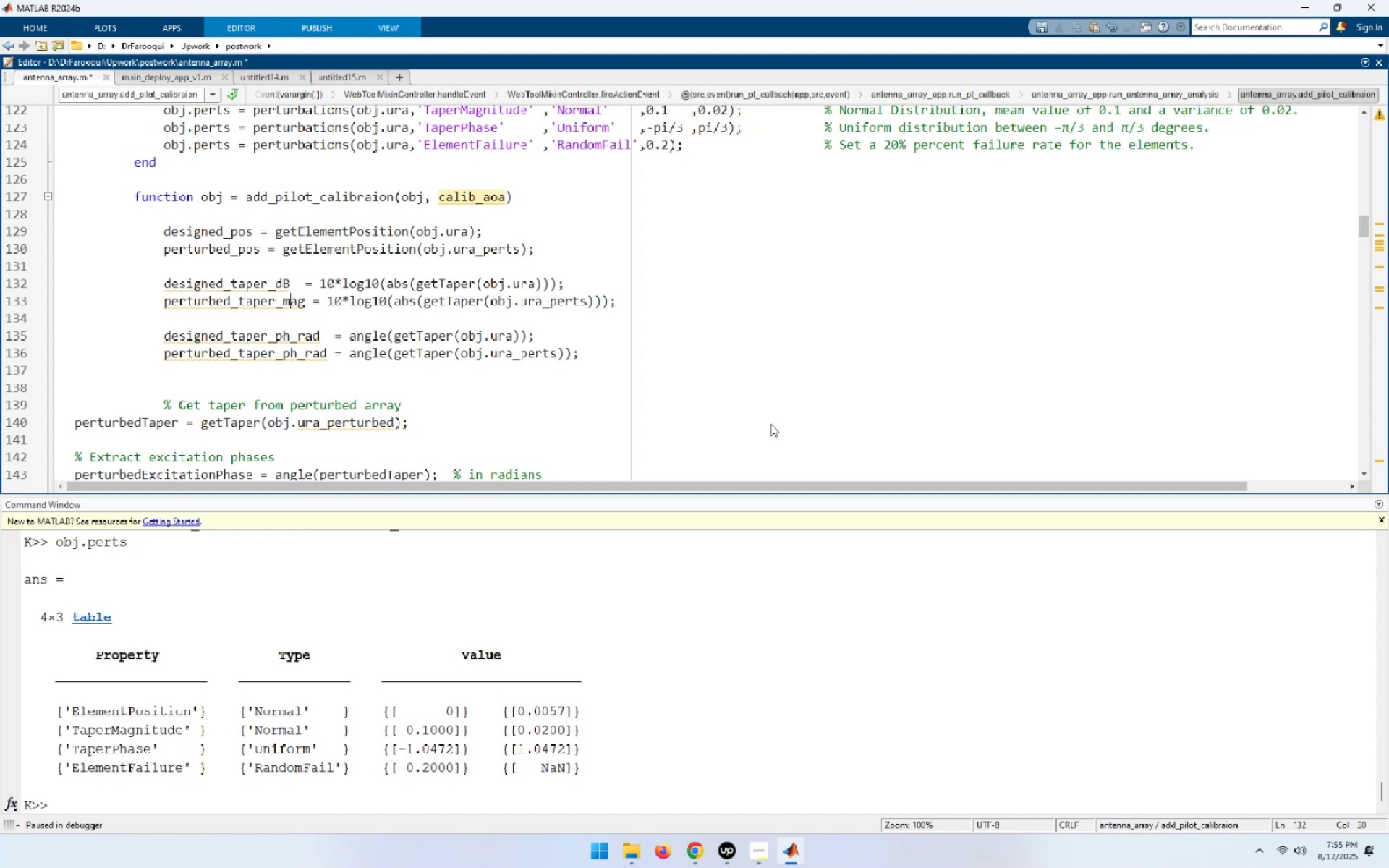 
key(ArrowRight)
 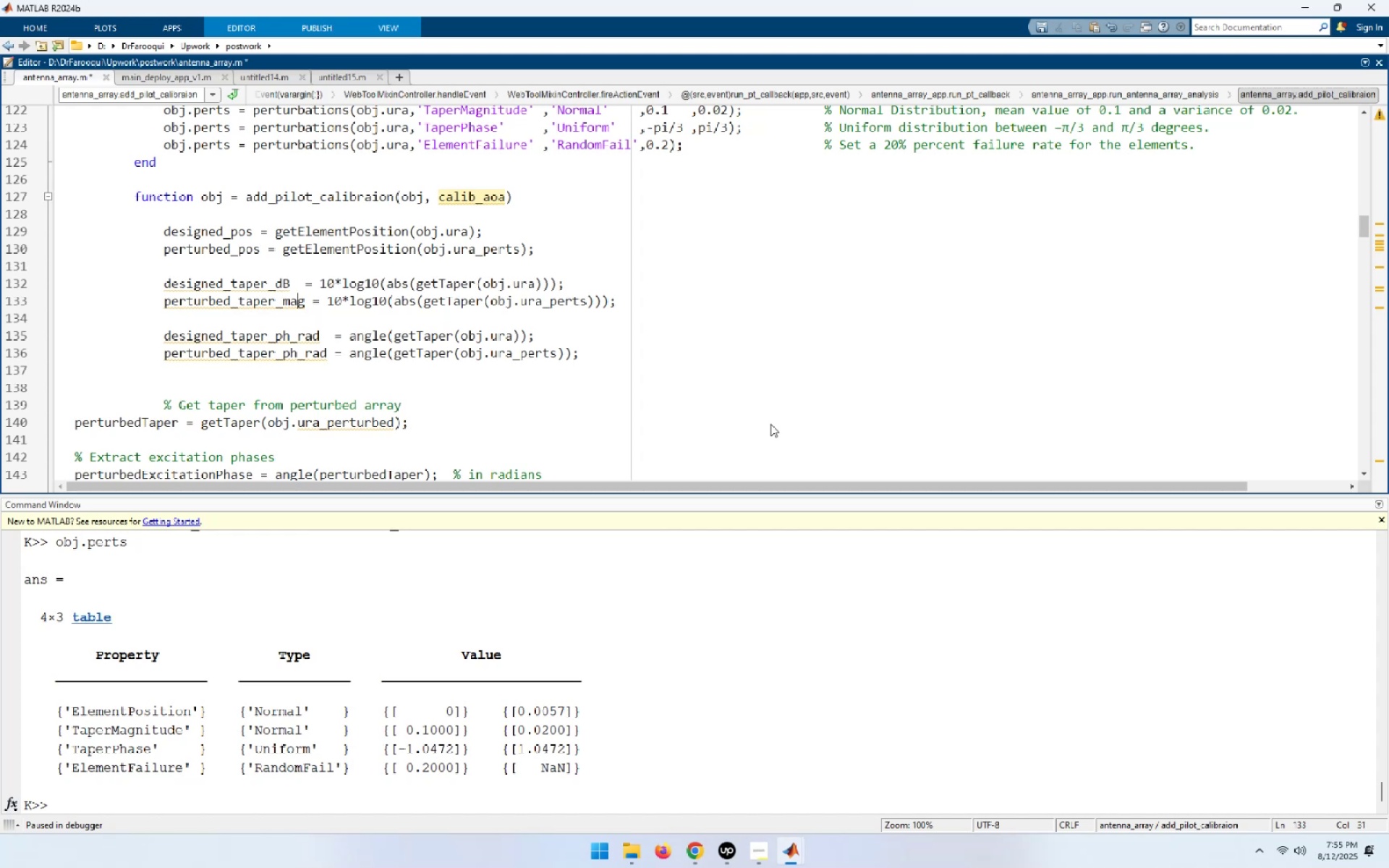 
key(ArrowRight)
 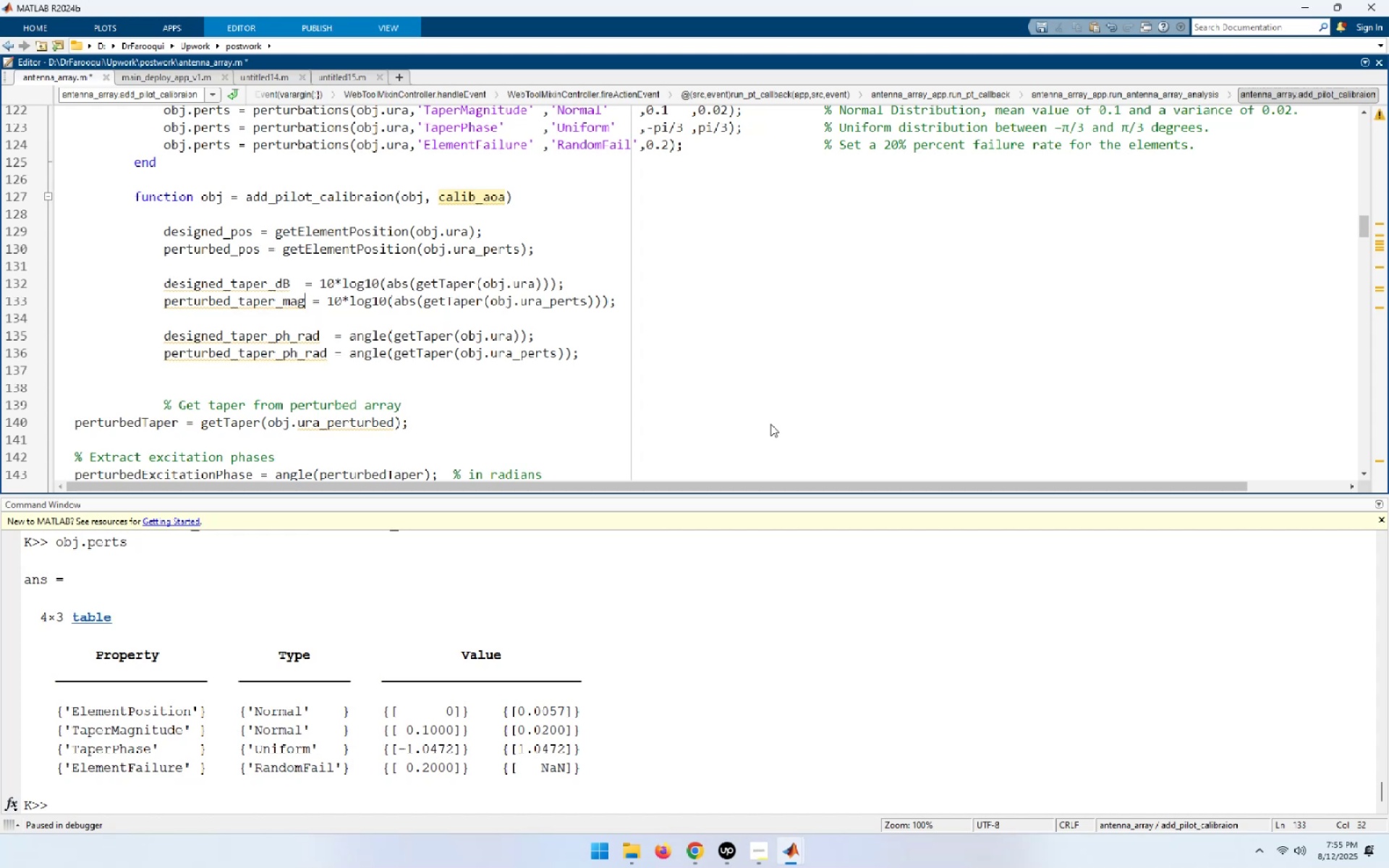 
key(Backspace)
 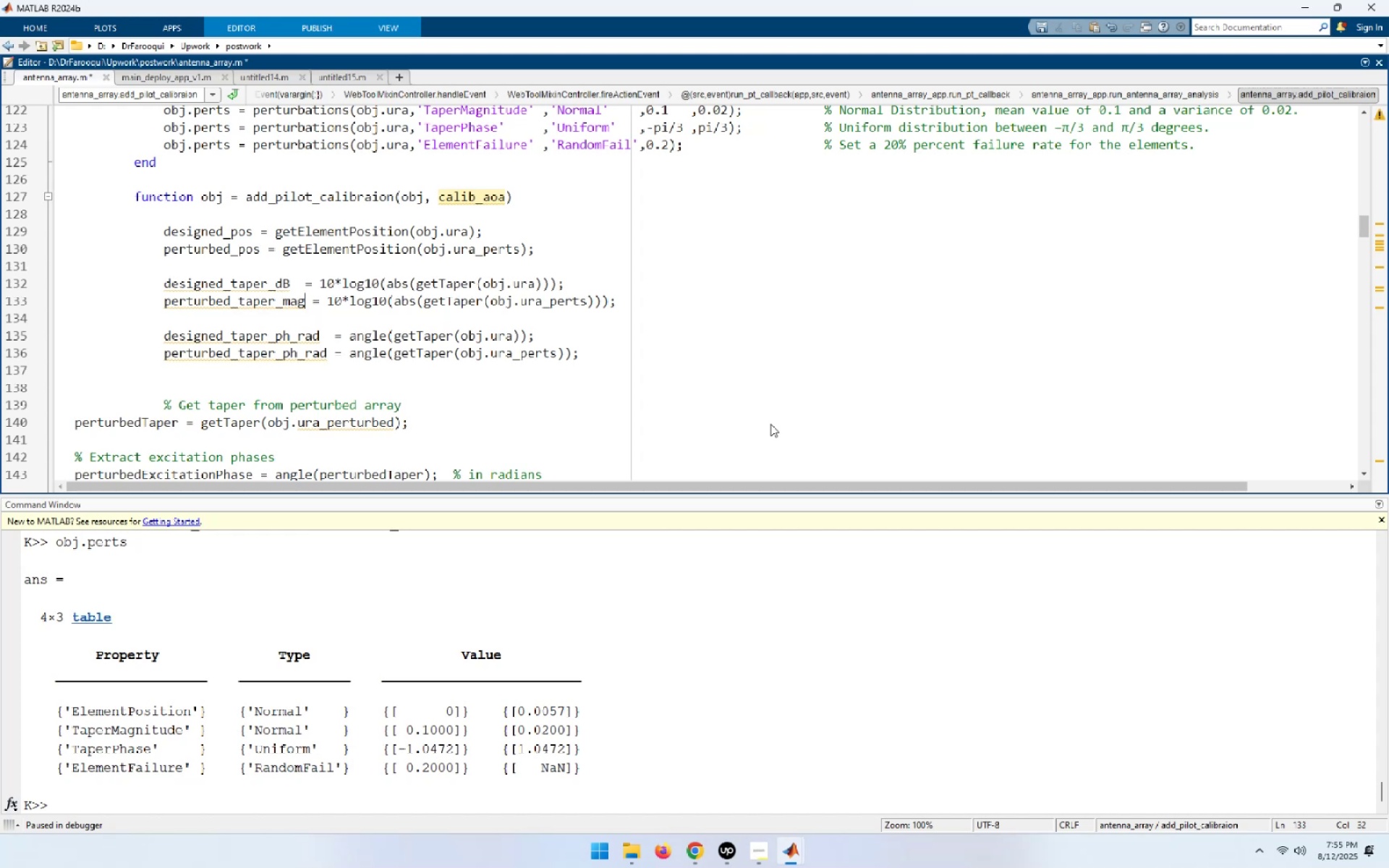 
key(Backspace)
 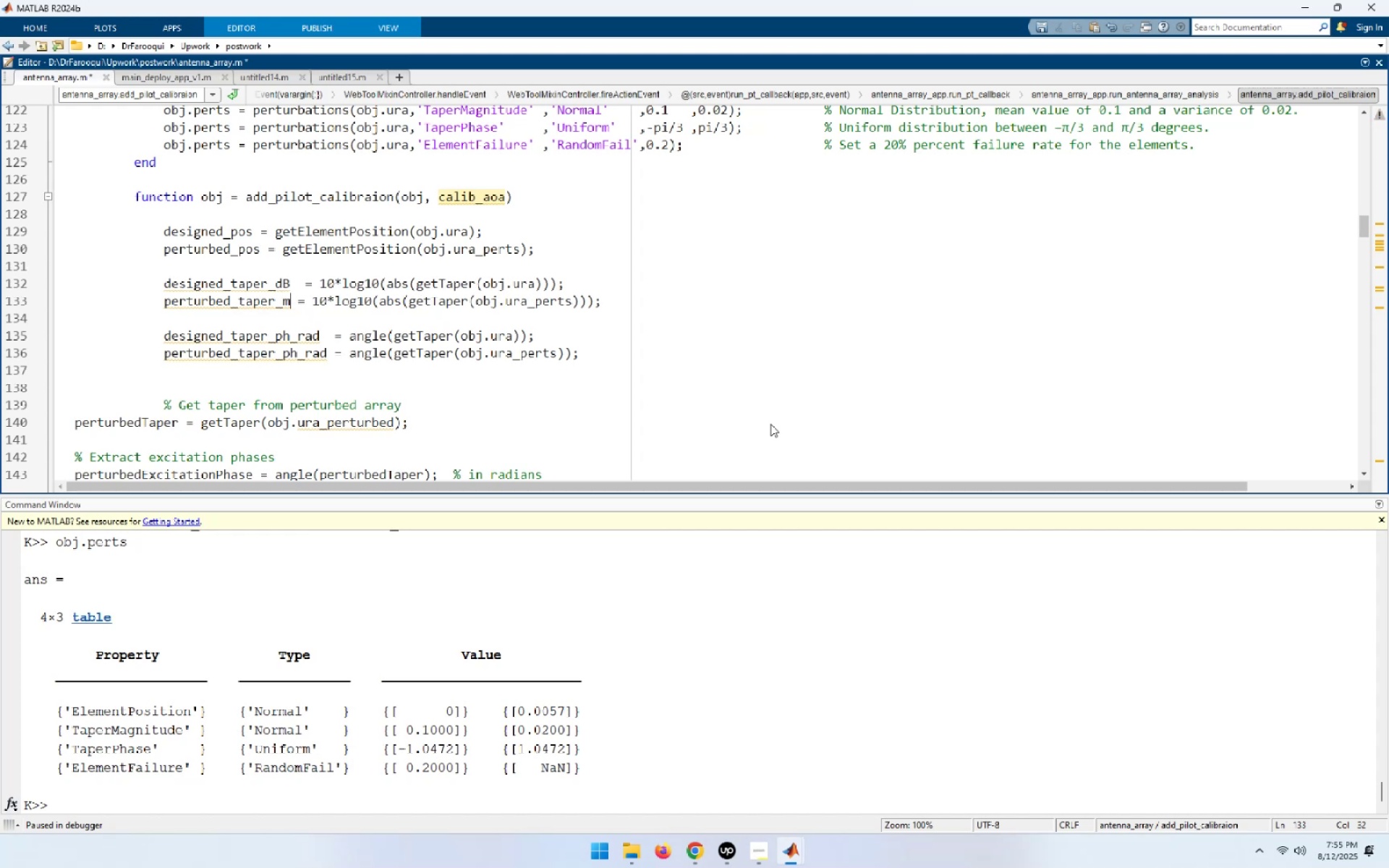 
key(Backspace)
 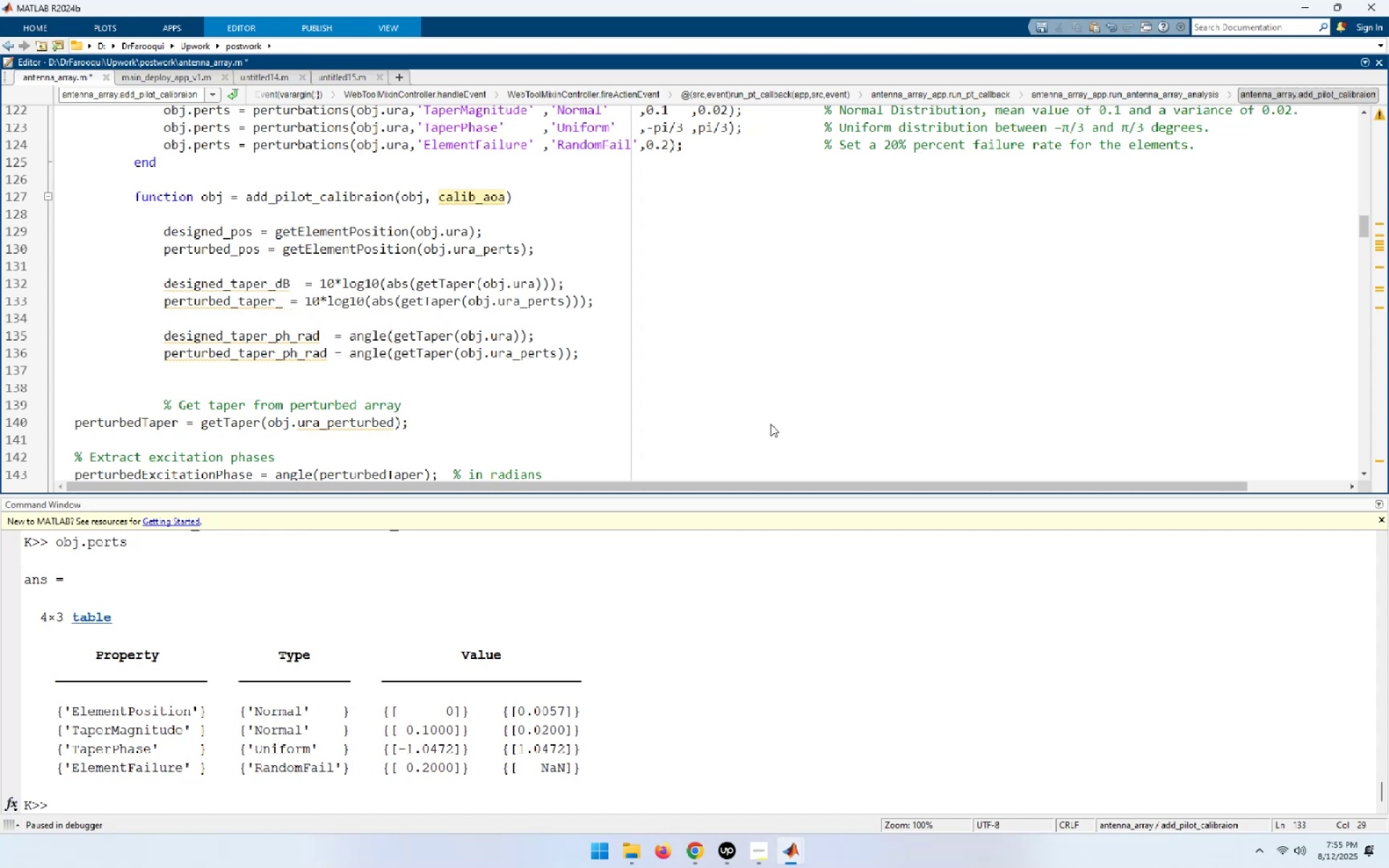 
key(D)
 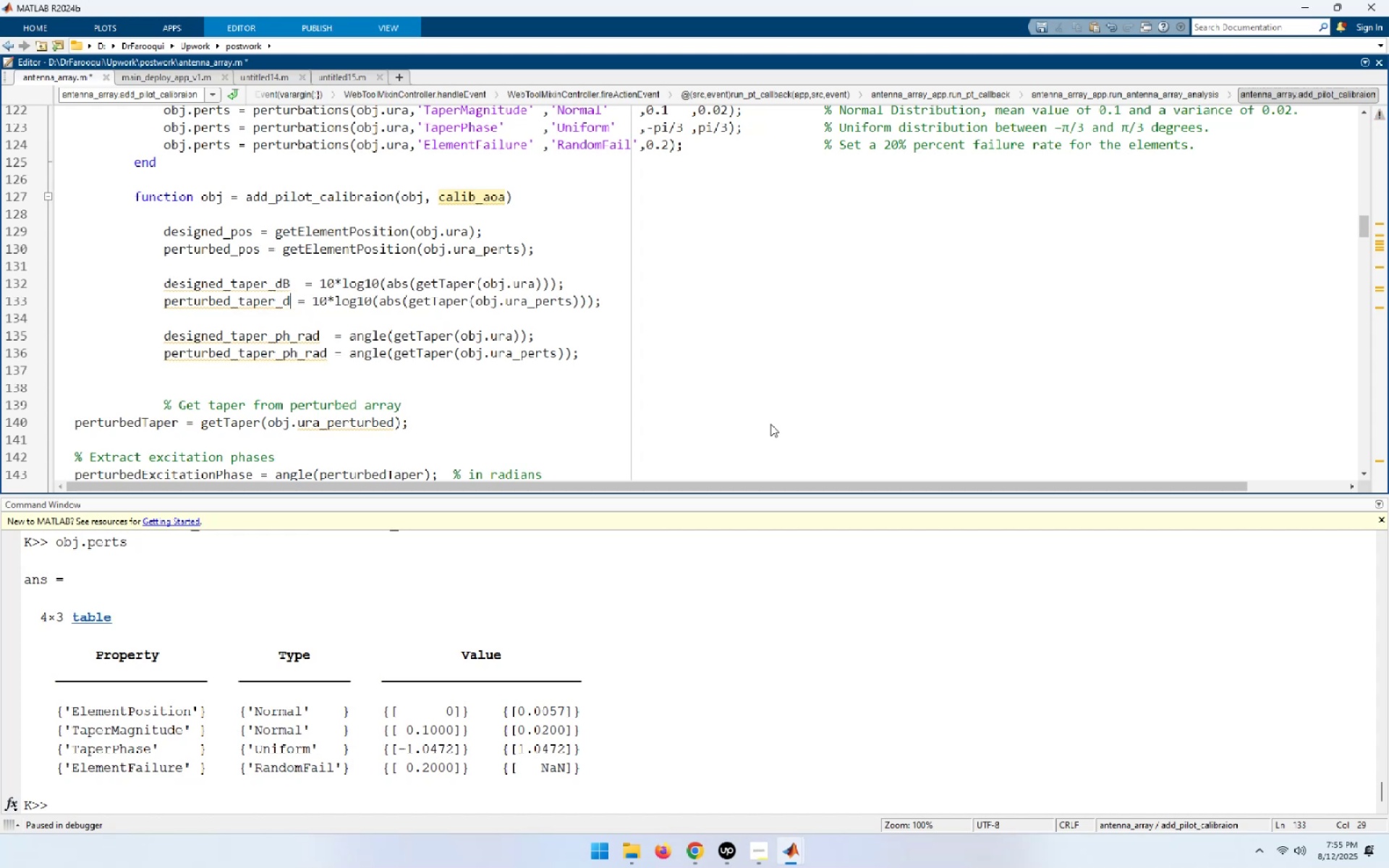 
key(Shift+ShiftLeft)
 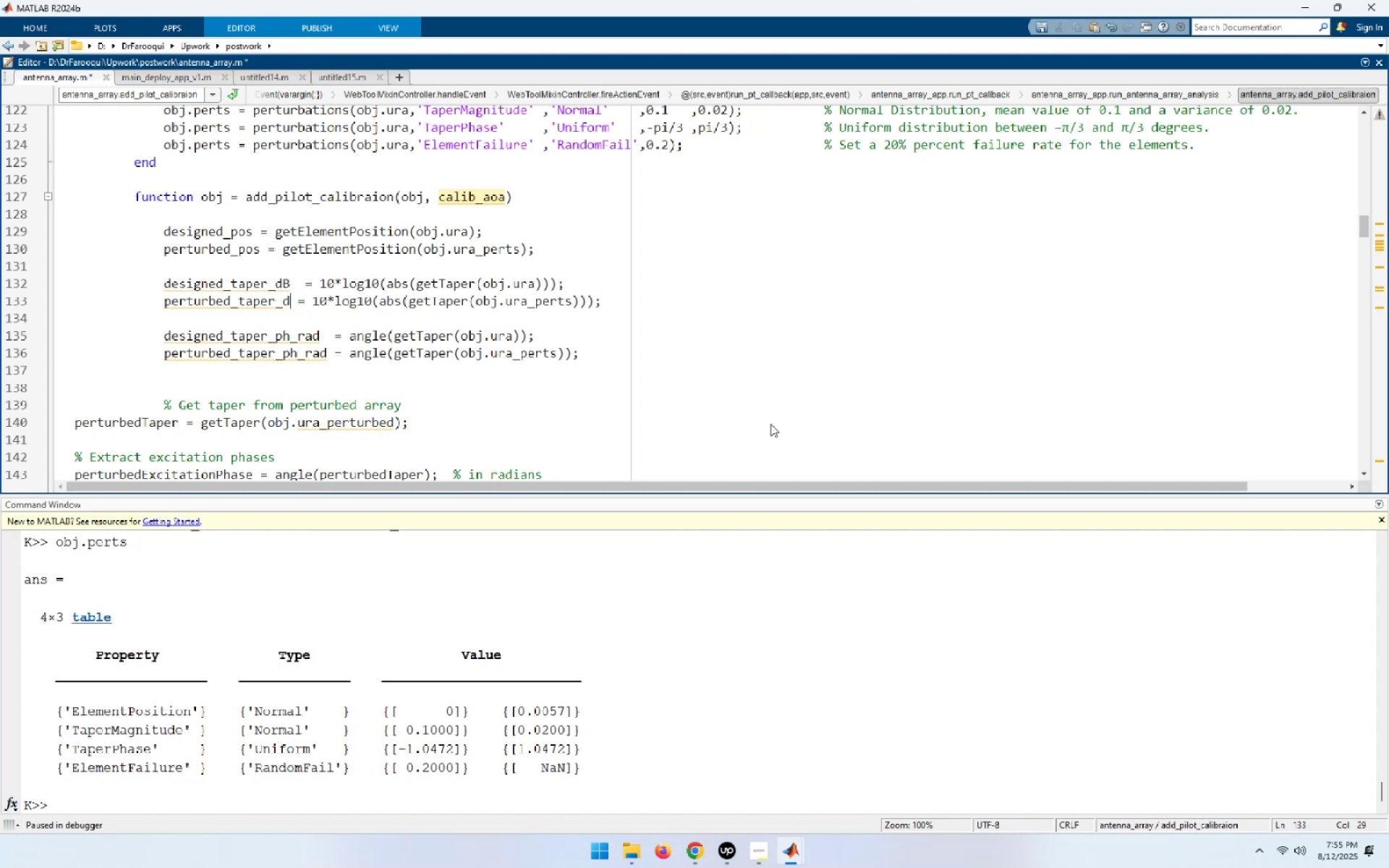 
key(Shift+B)
 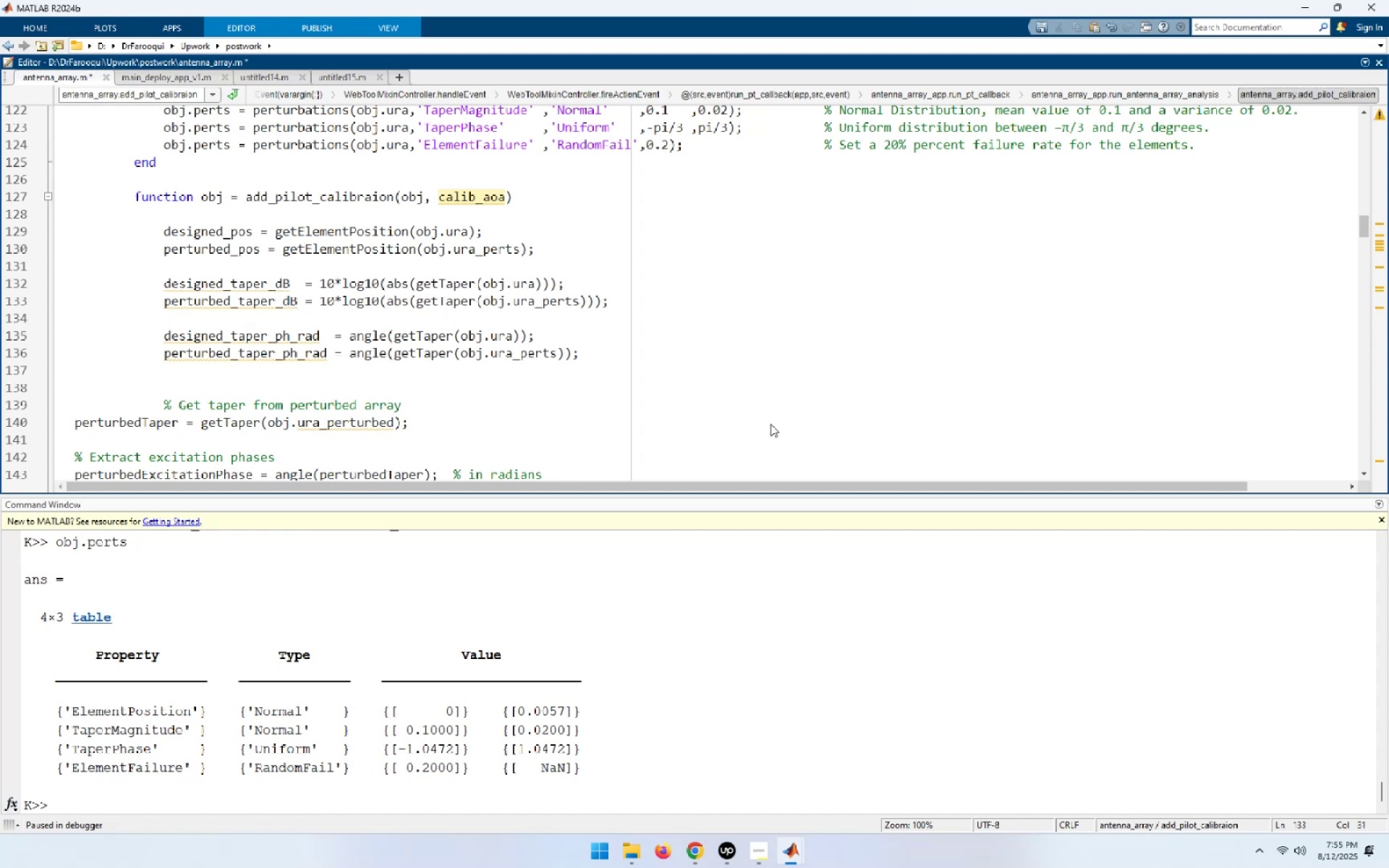 
key(ArrowDown)
 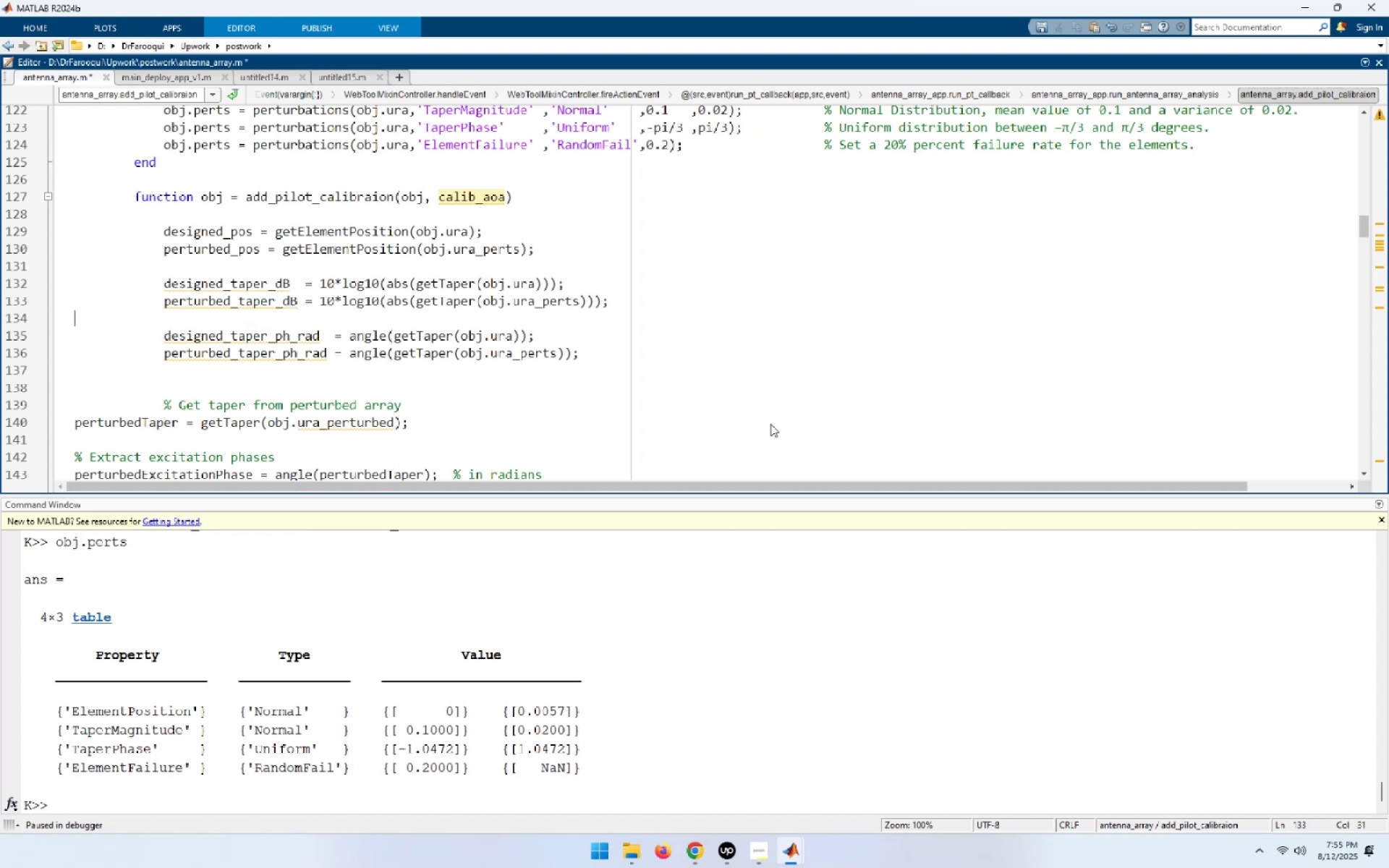 
key(ArrowDown)
 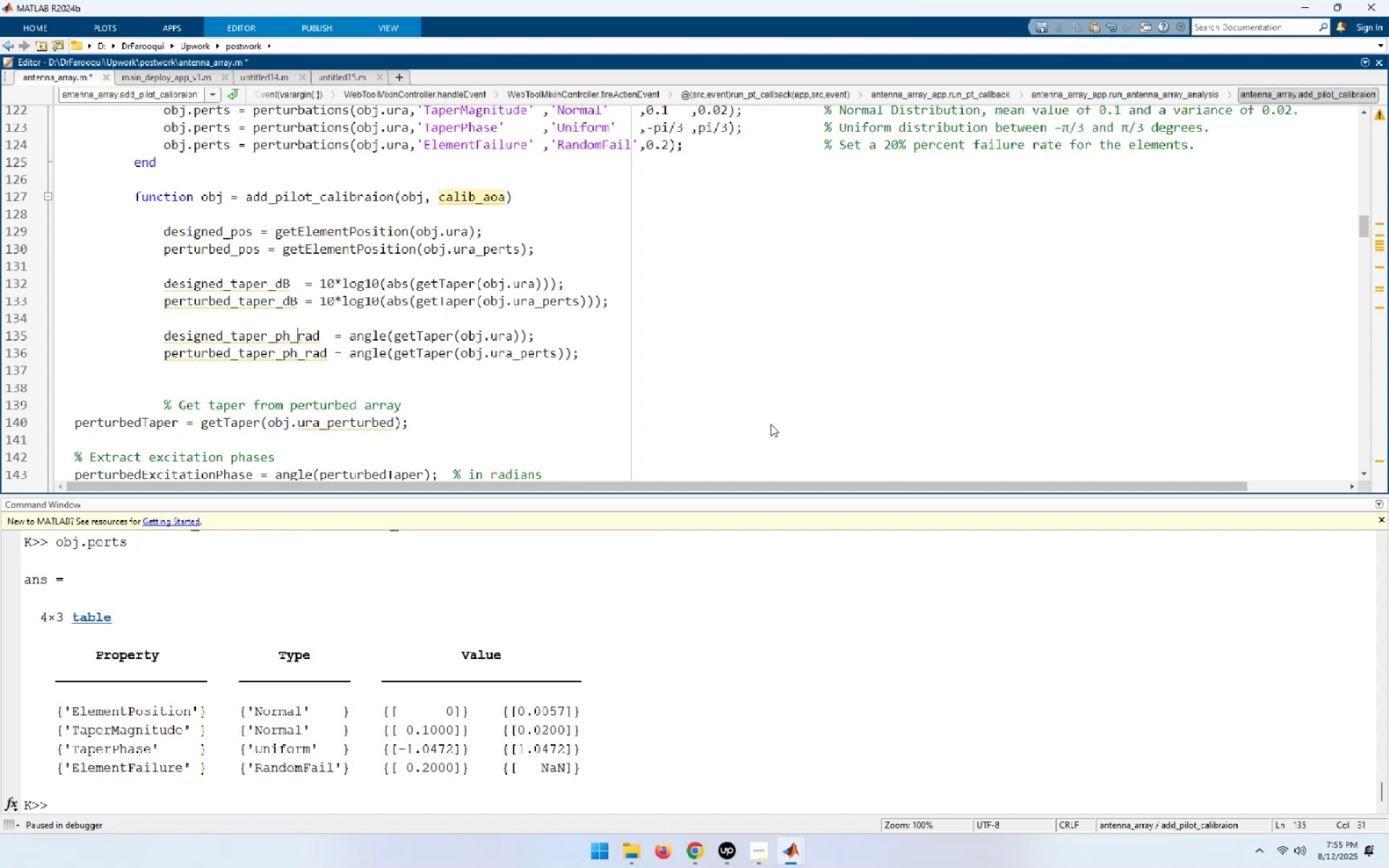 
key(ArrowUp)
 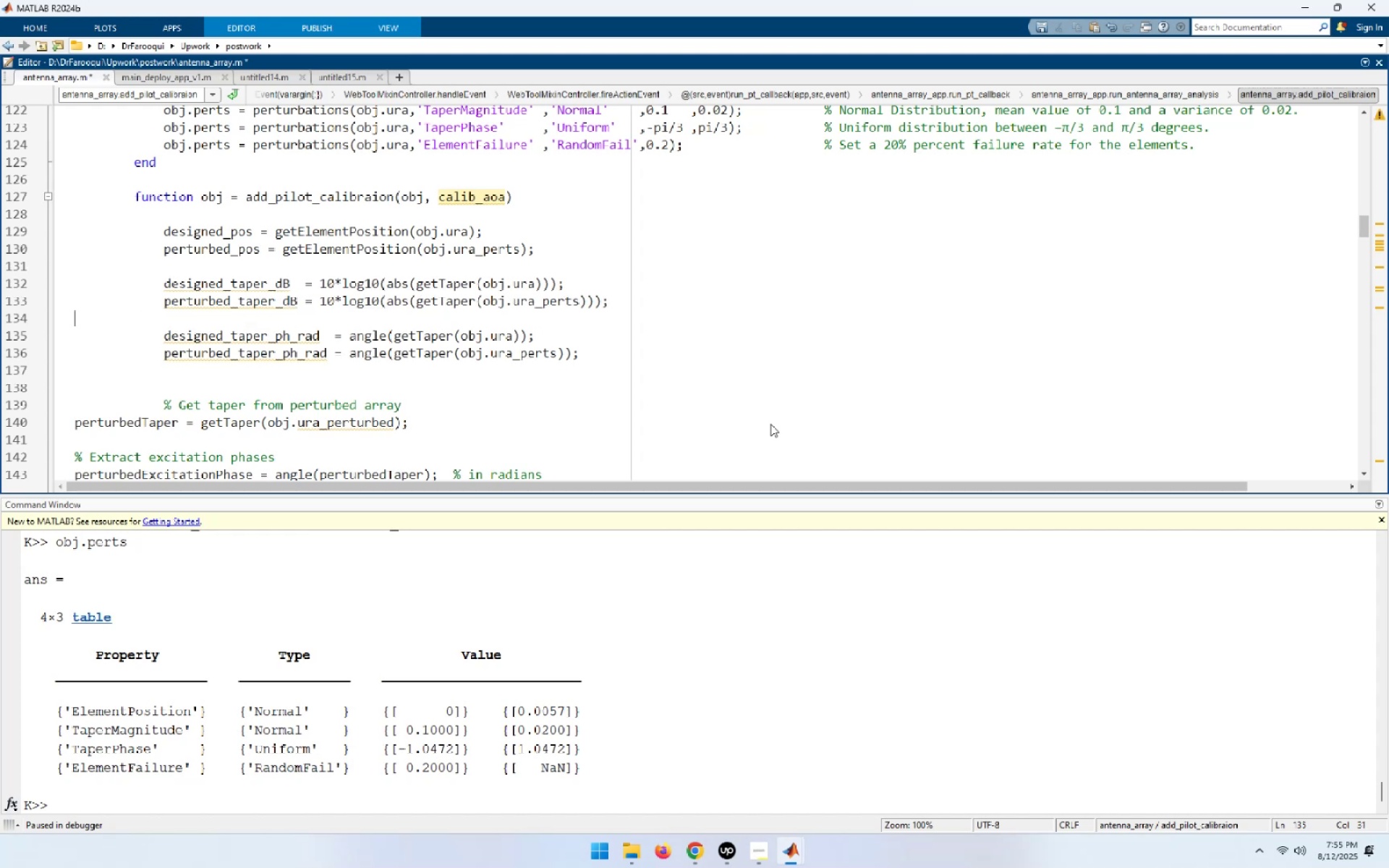 
key(ArrowUp)
 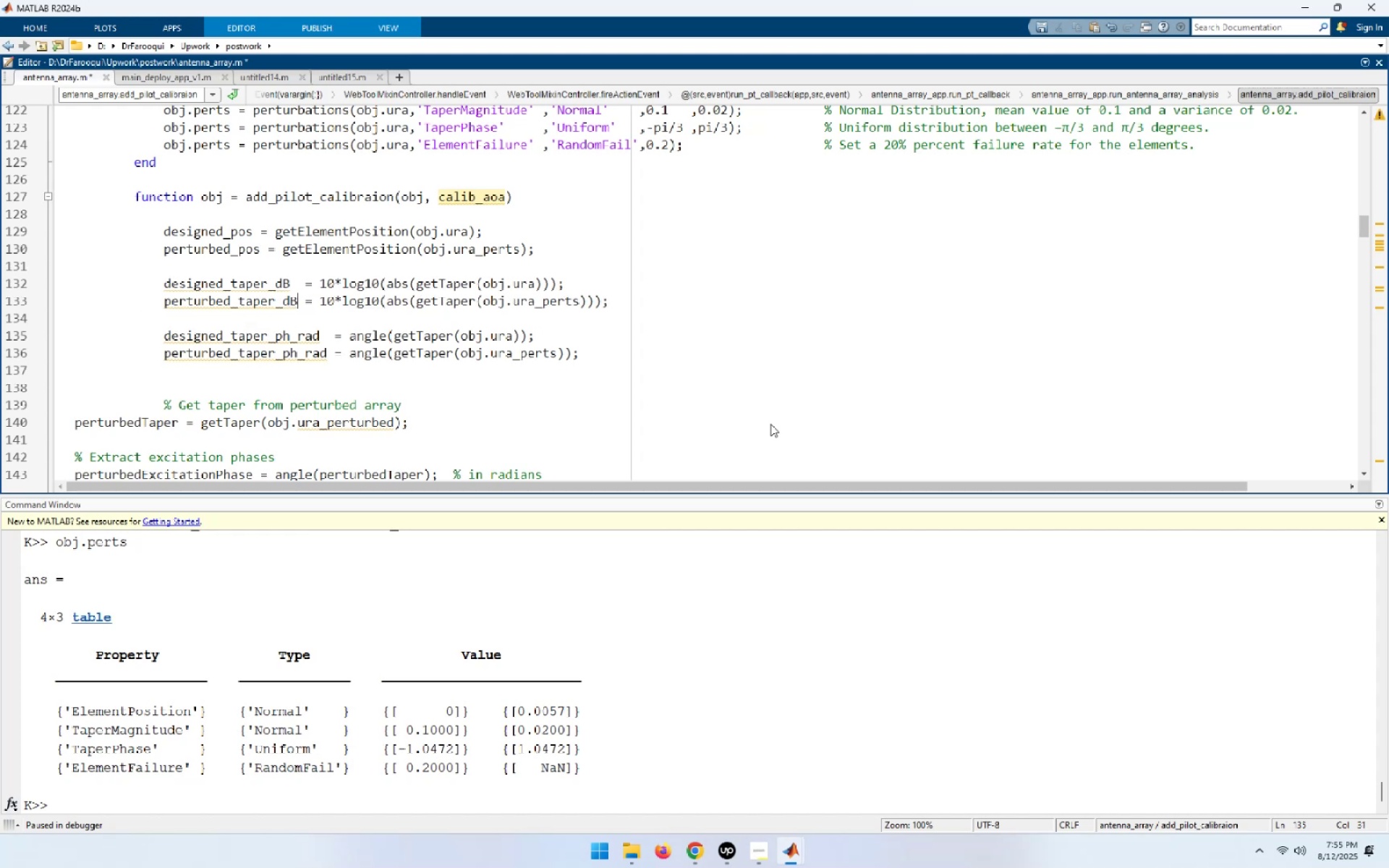 
key(ArrowUp)
 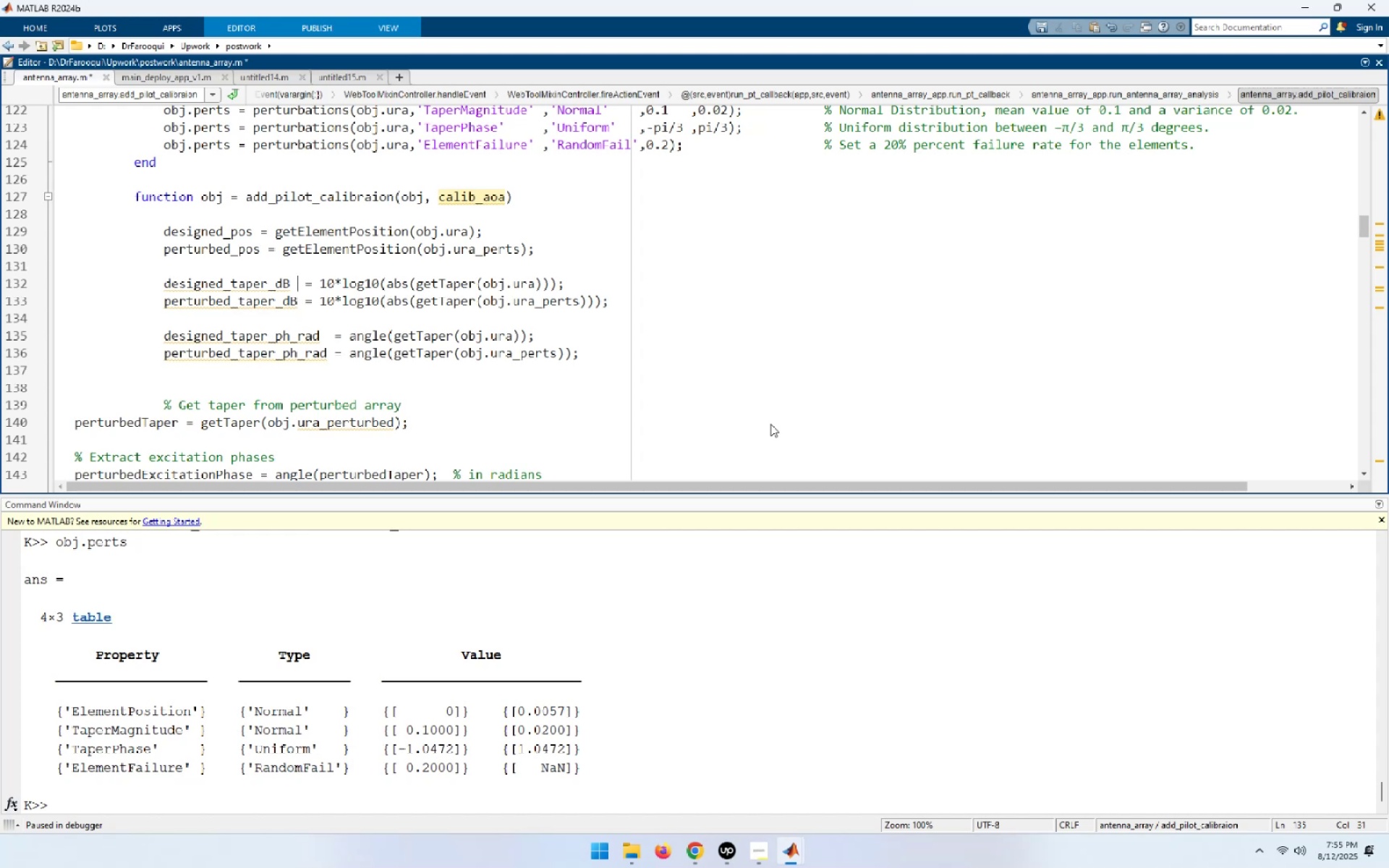 
key(ArrowUp)
 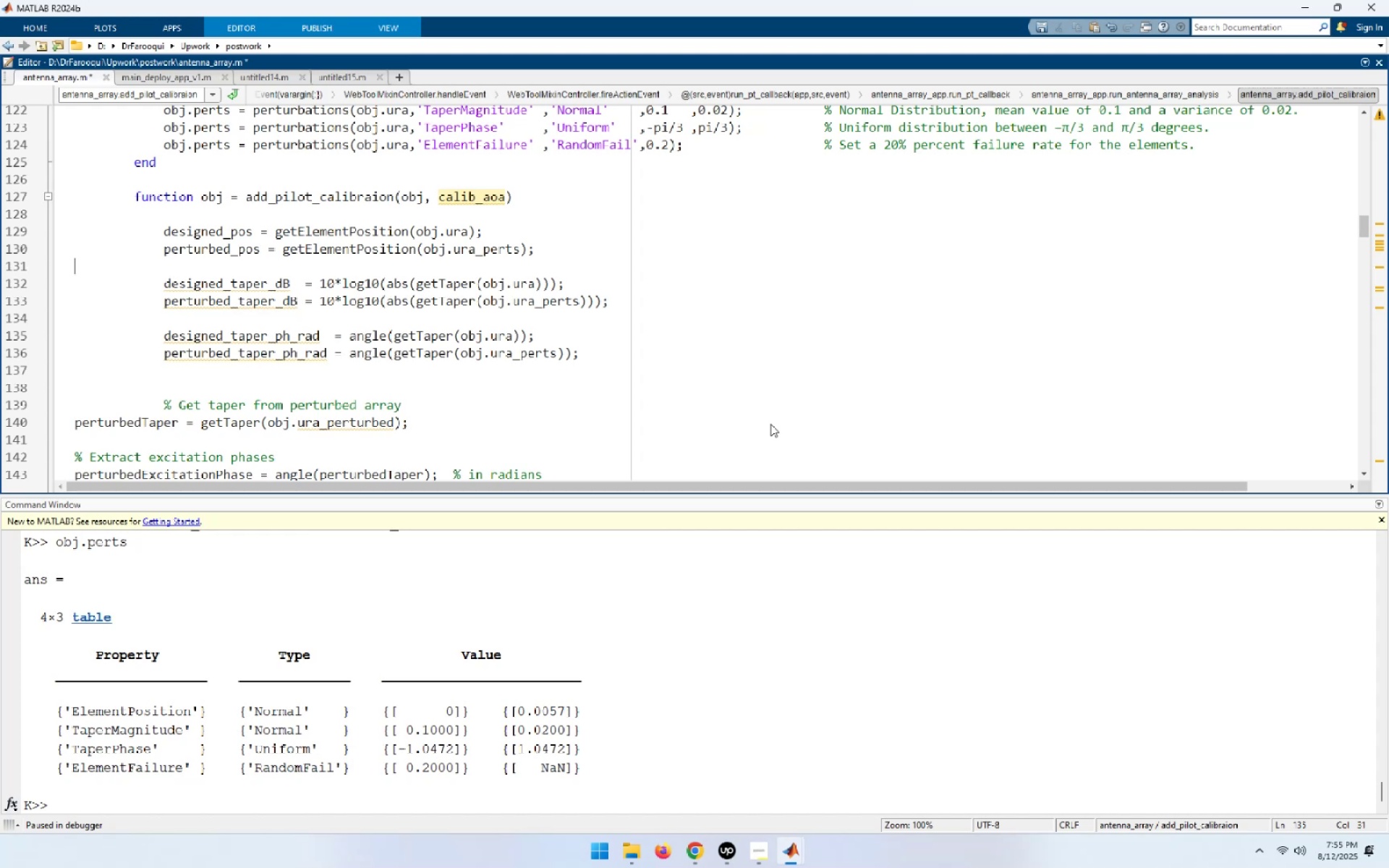 
key(ArrowUp)
 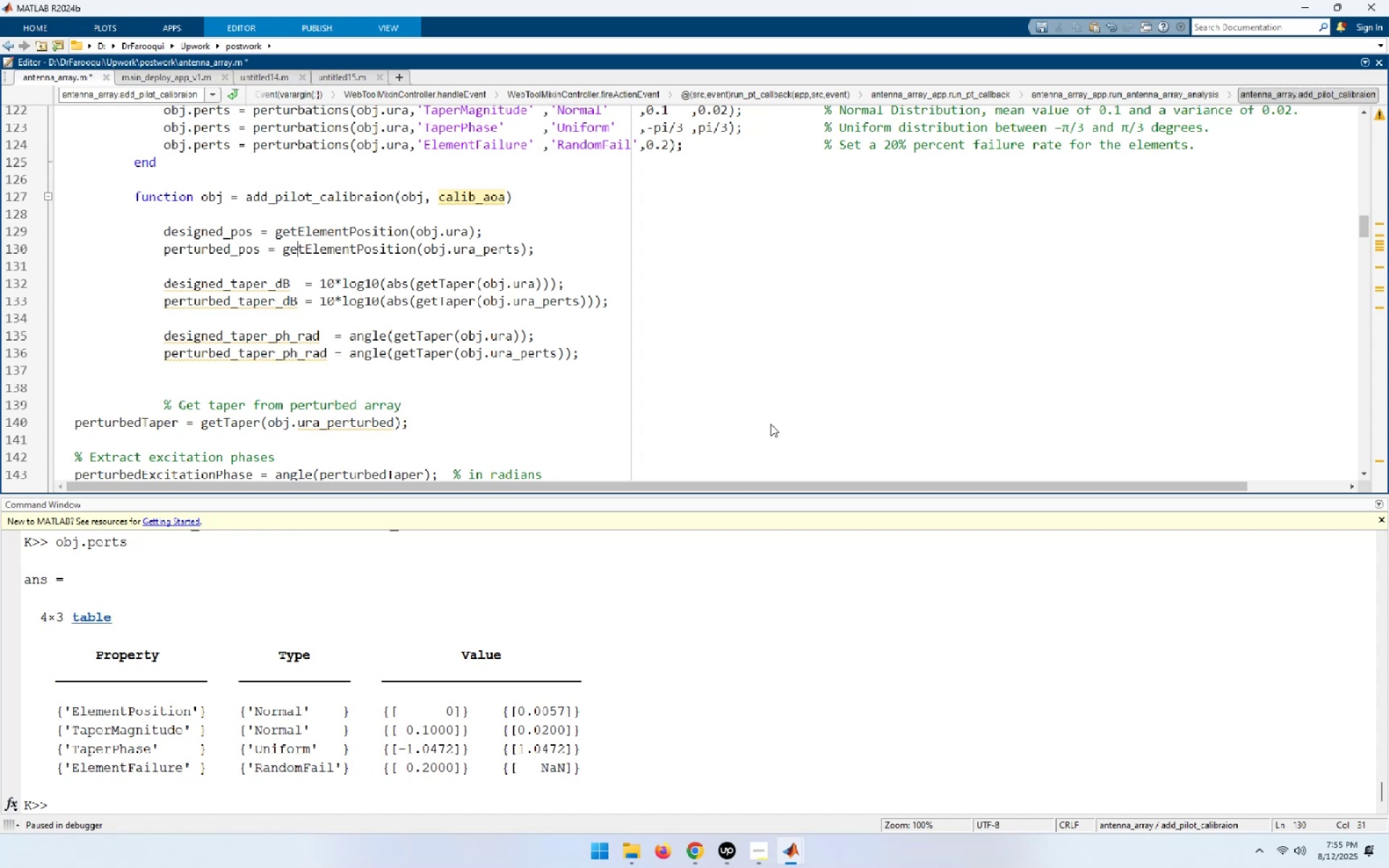 
key(ArrowDown)
 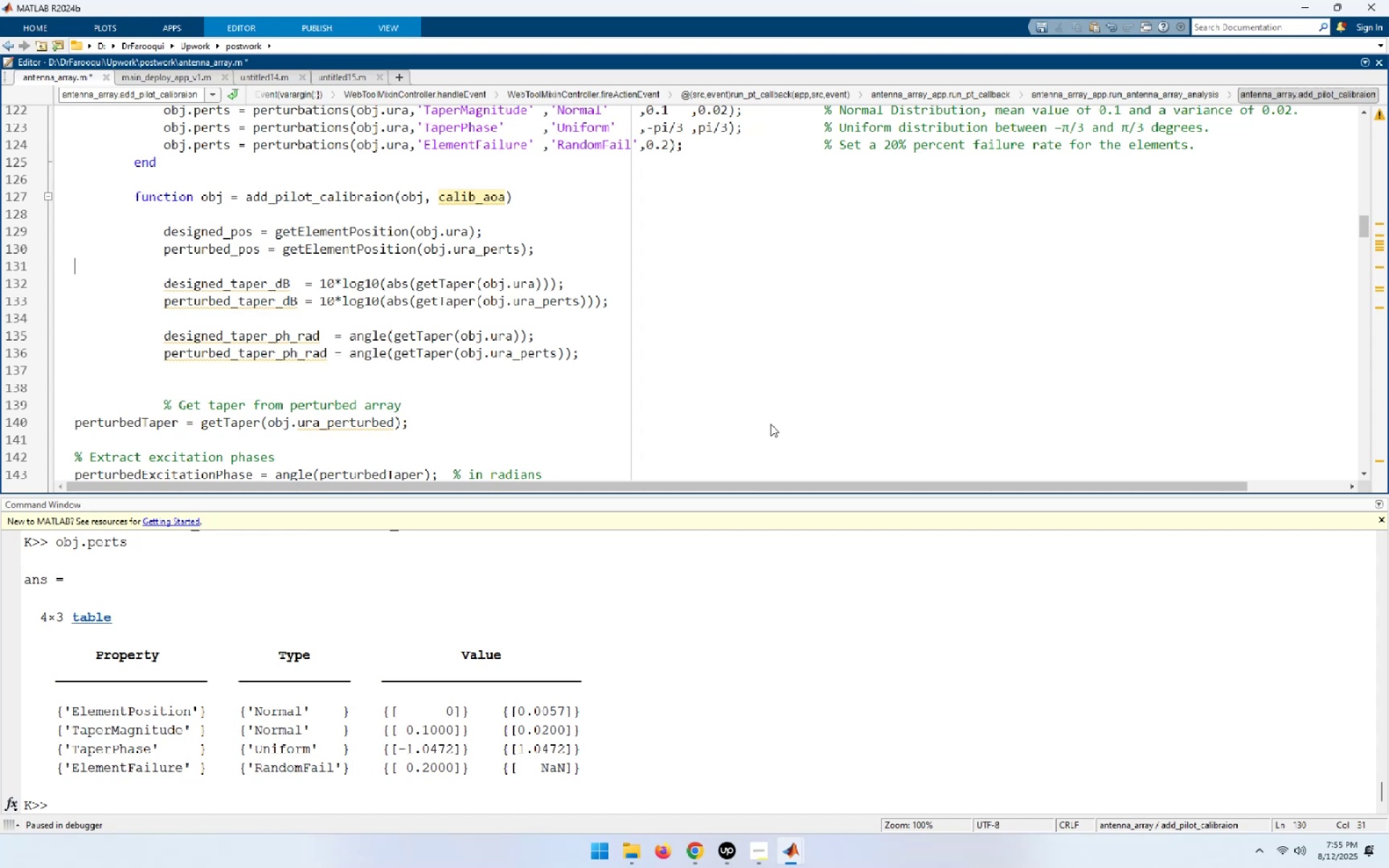 
key(ArrowDown)
 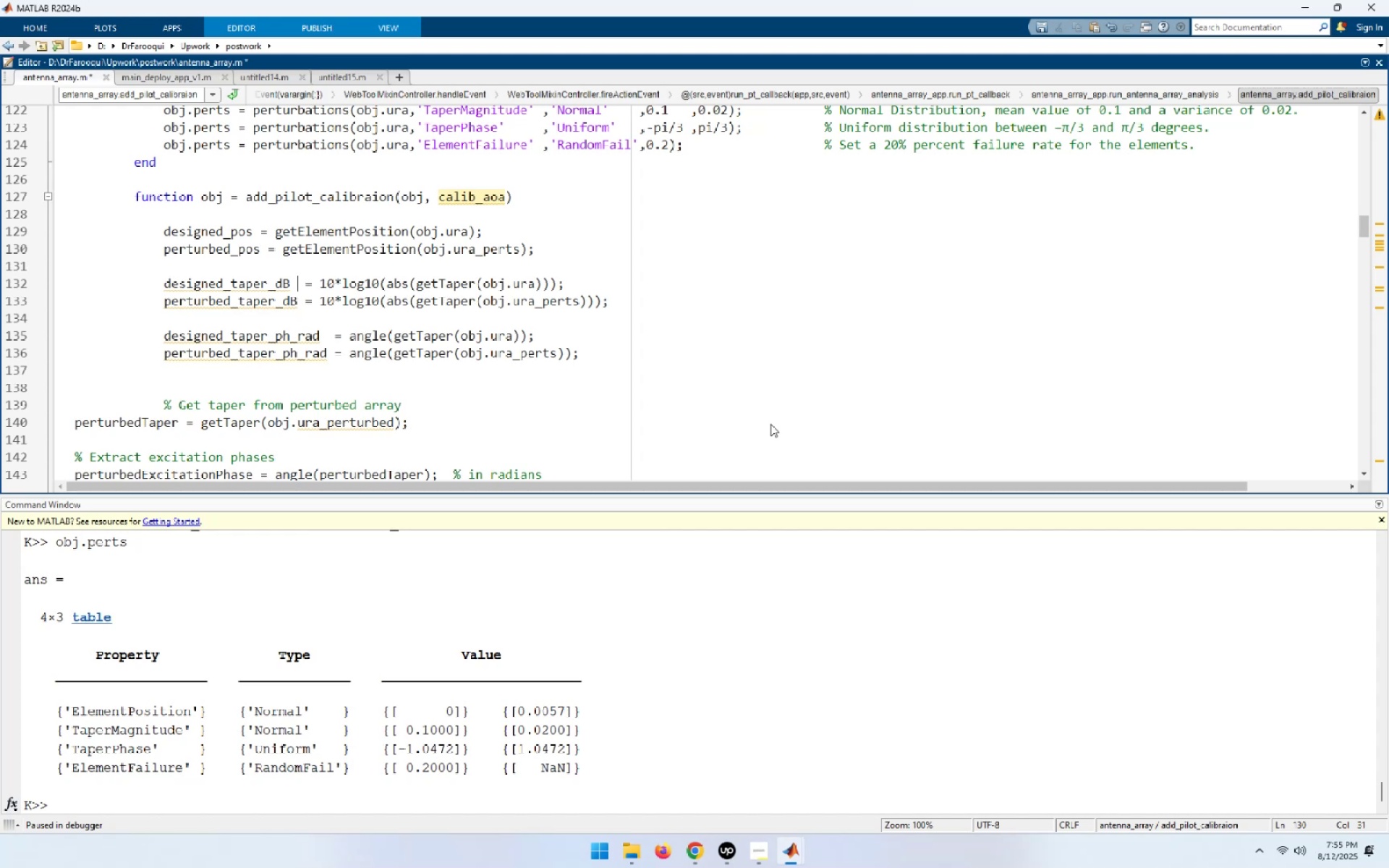 
key(ArrowDown)
 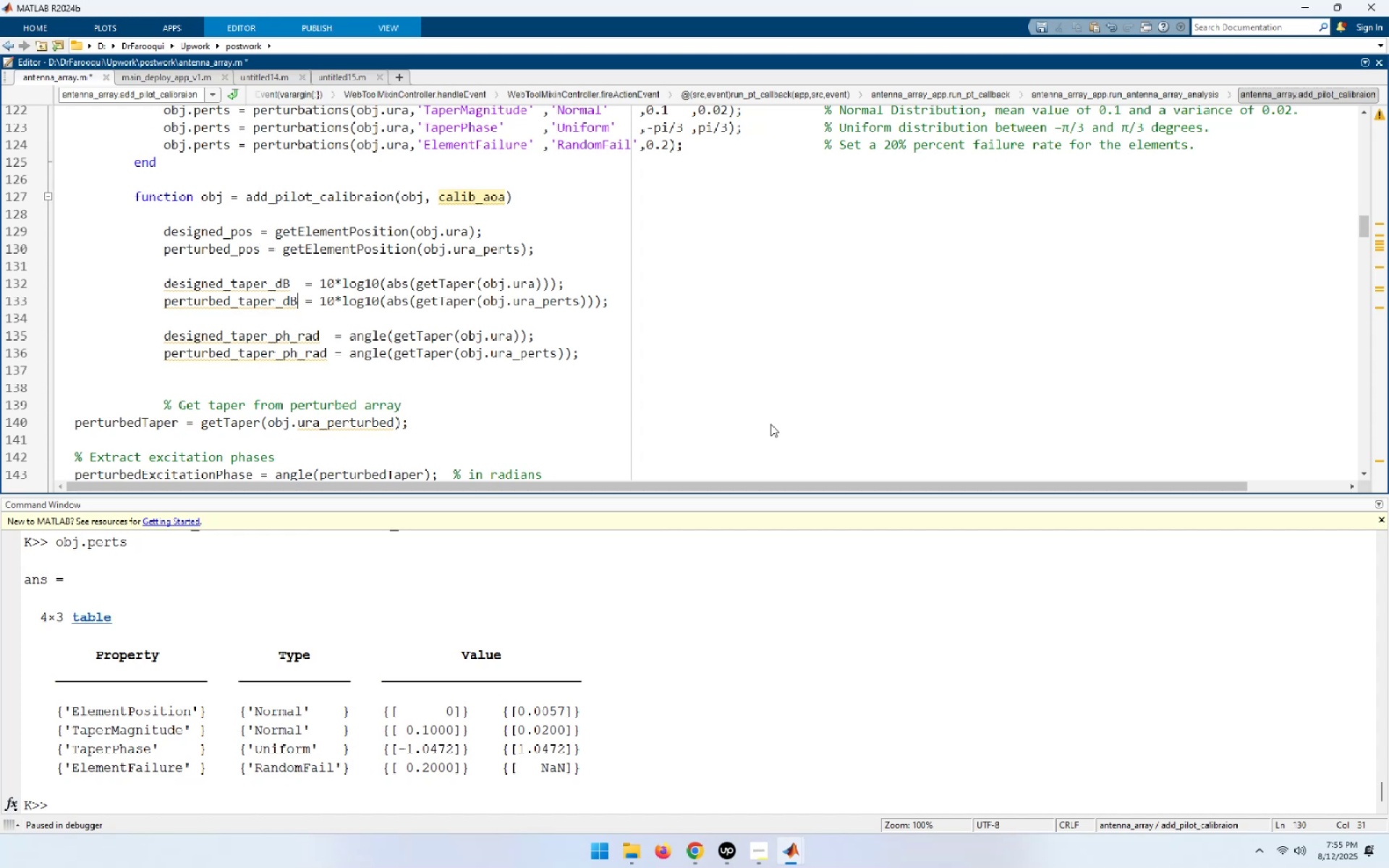 
key(ArrowDown)
 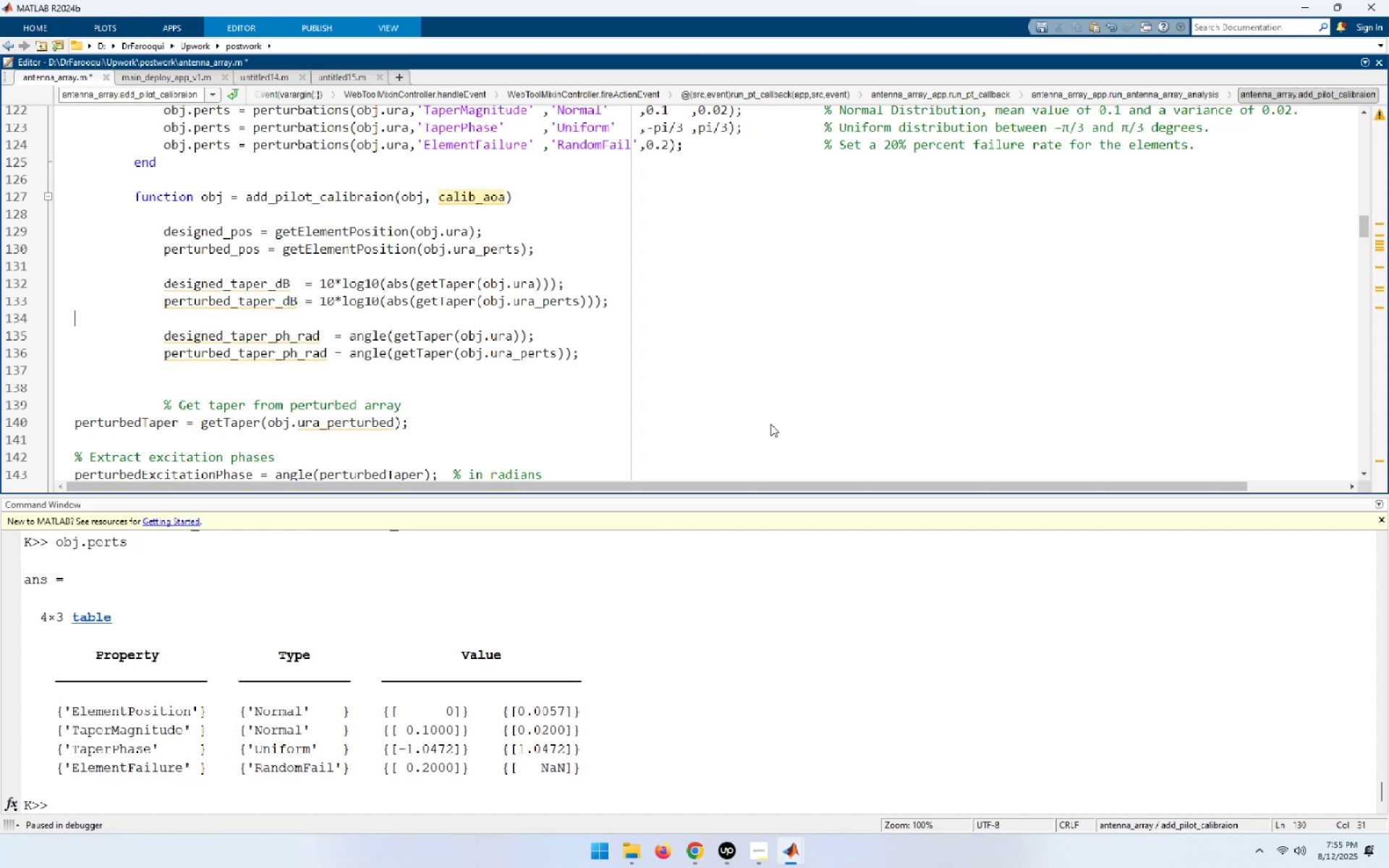 
key(ArrowDown)
 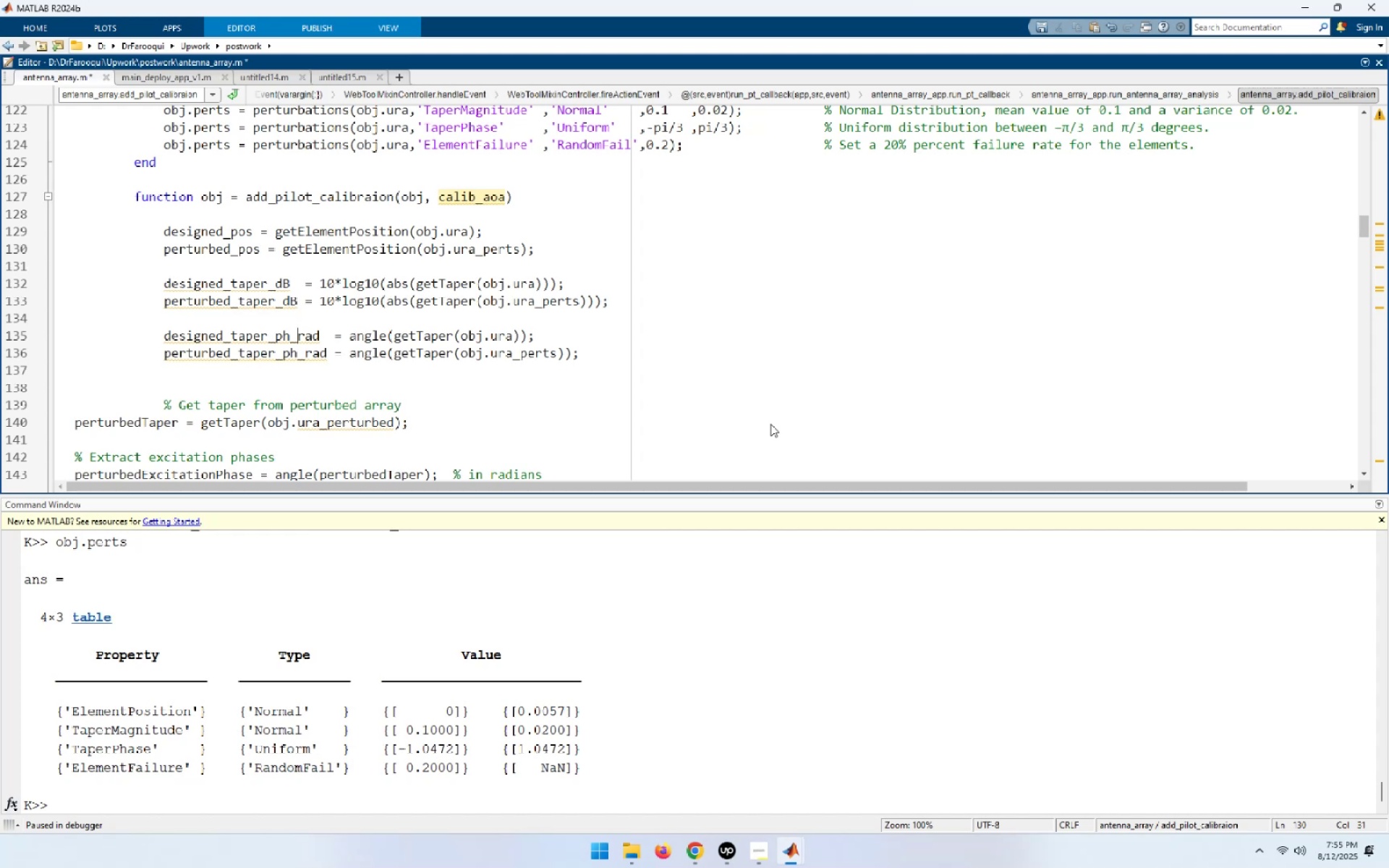 
key(ArrowDown)
 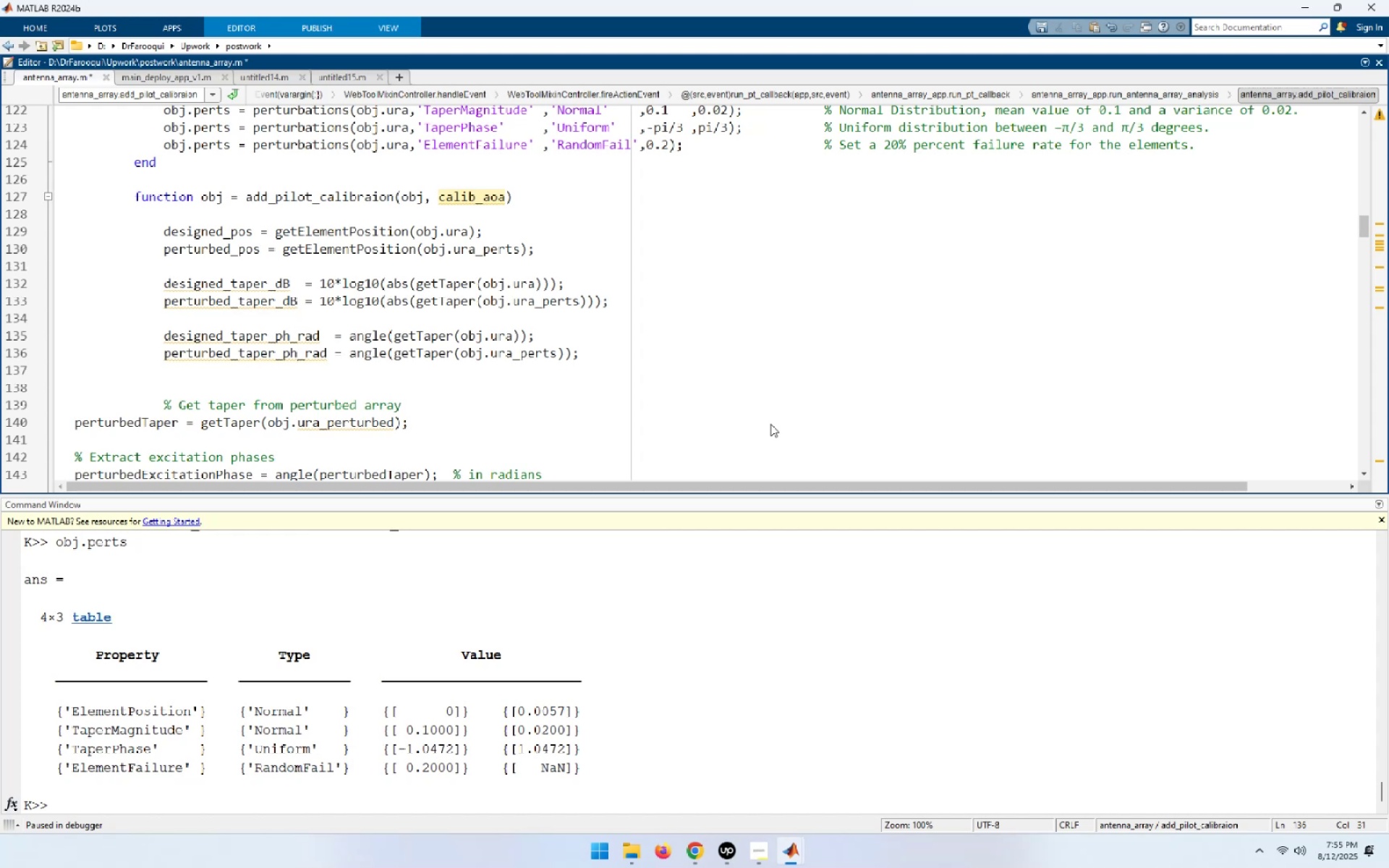 
key(ArrowDown)
 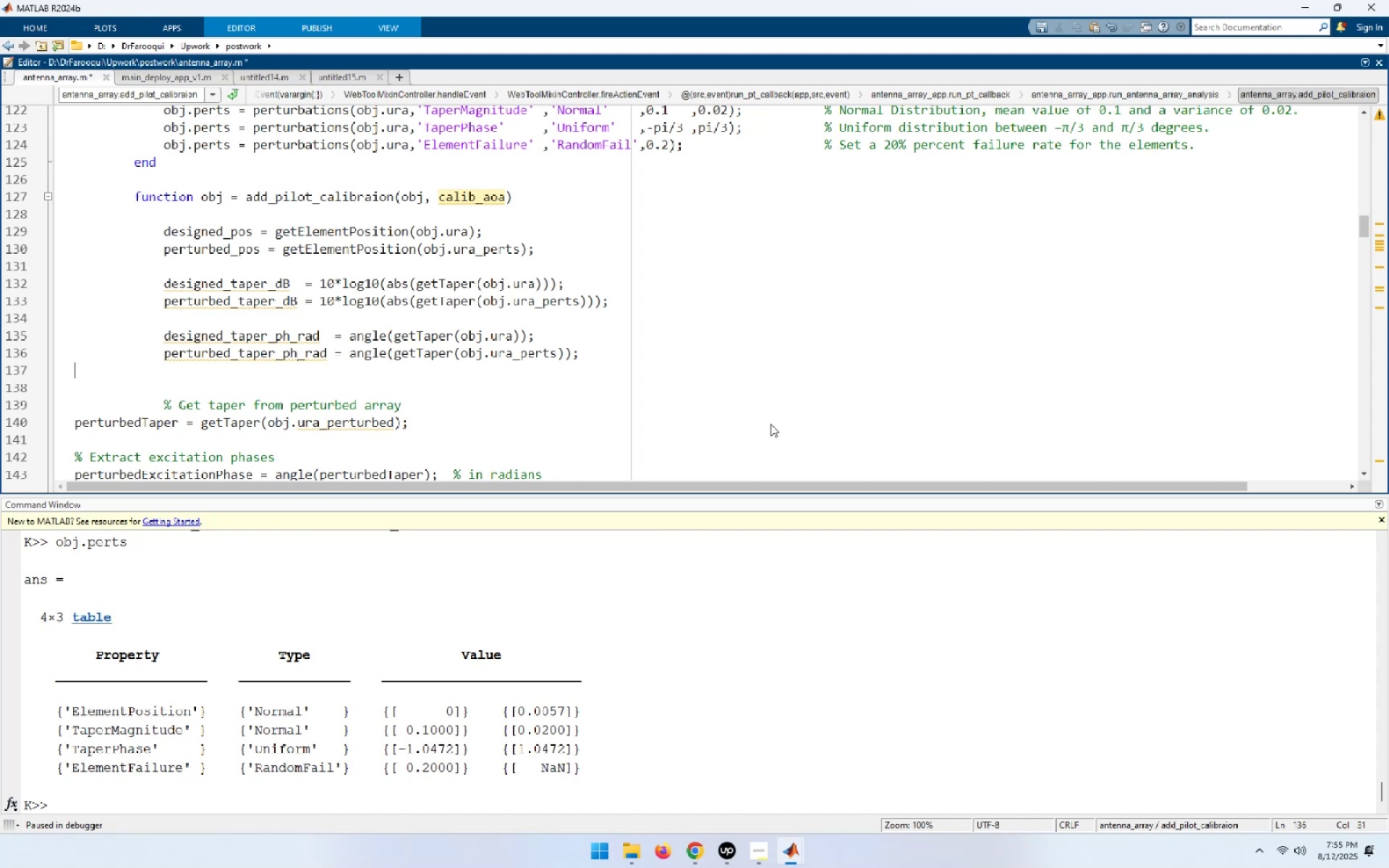 
key(ArrowDown)
 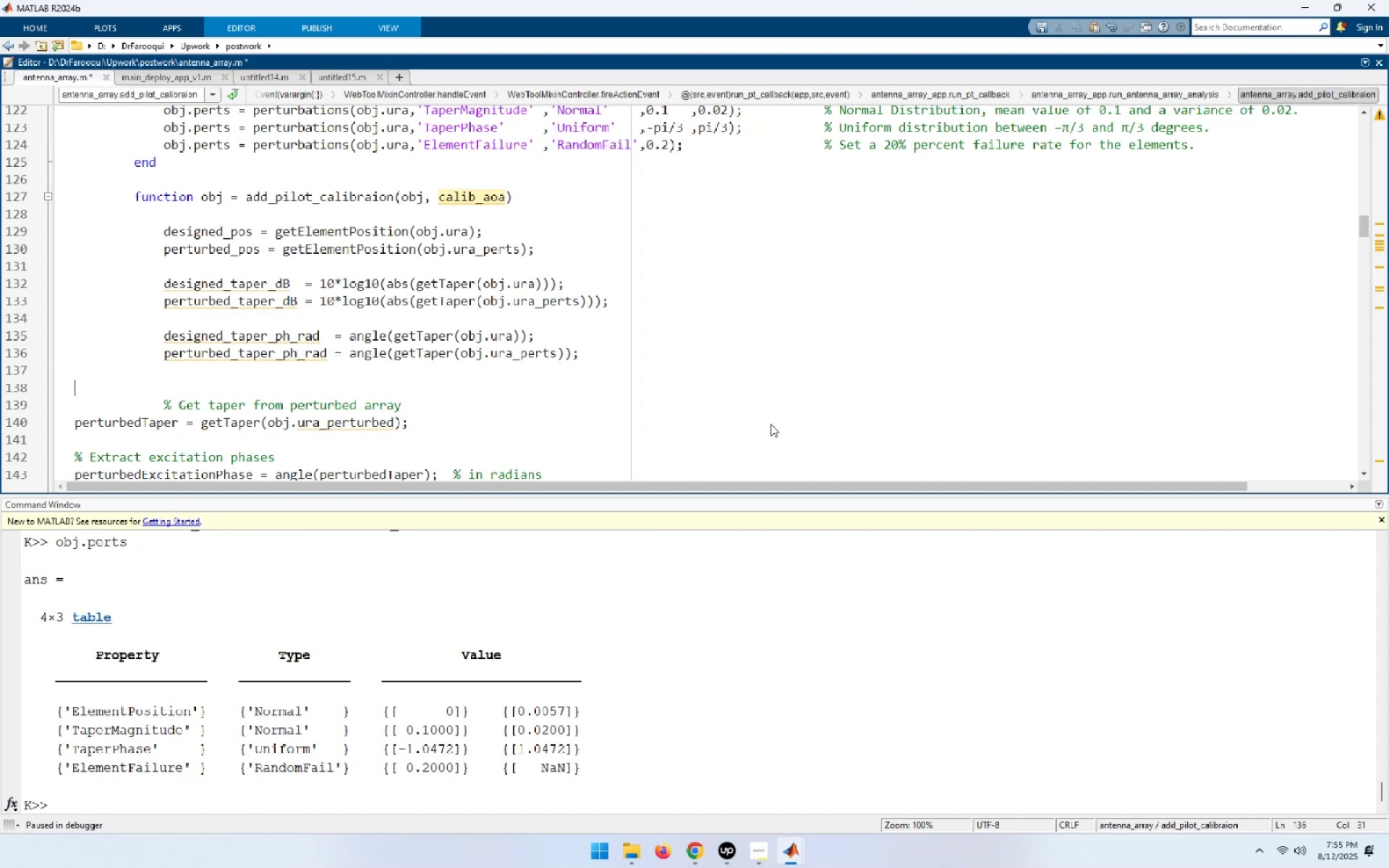 
key(ArrowDown)
 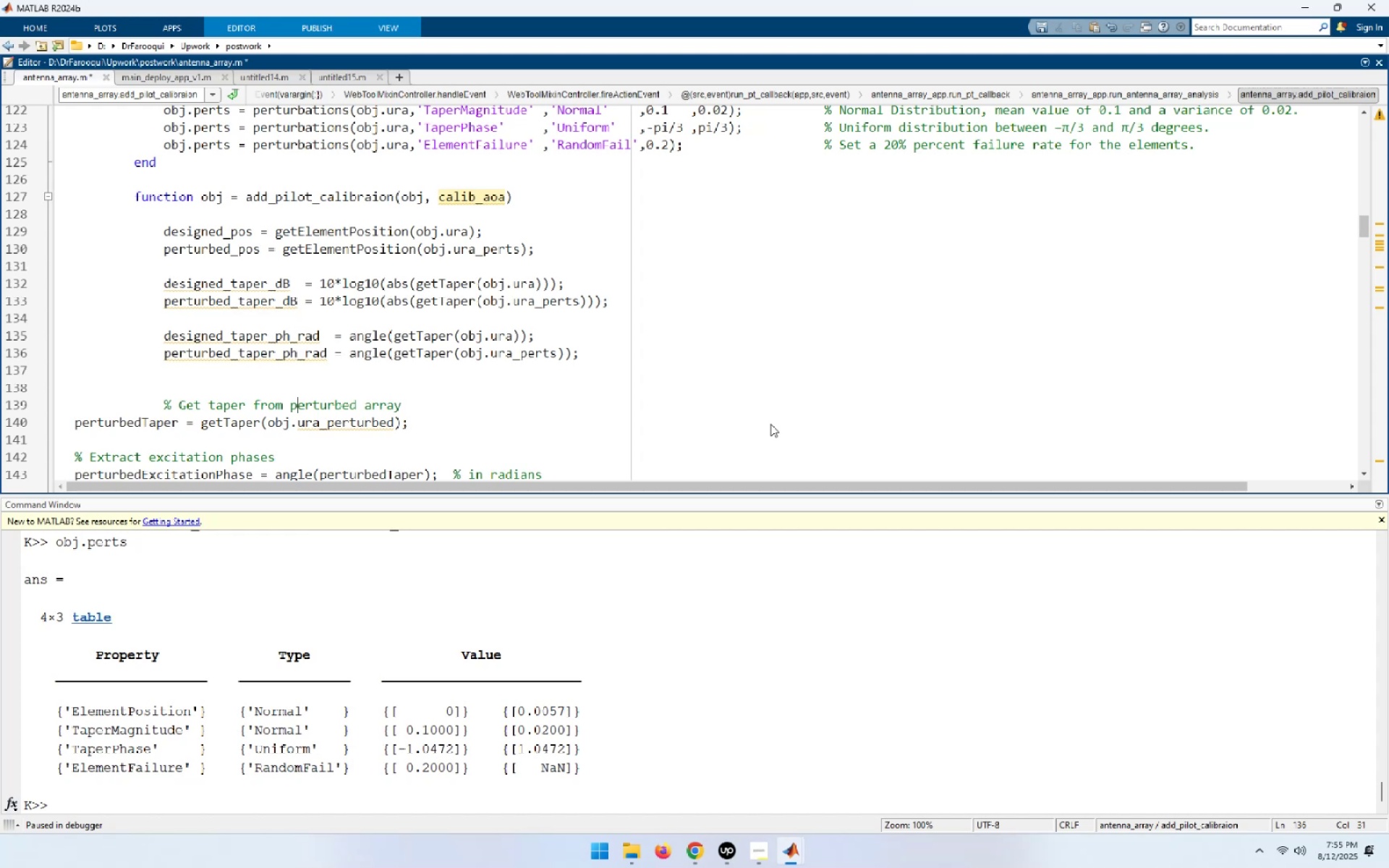 
key(ArrowDown)
 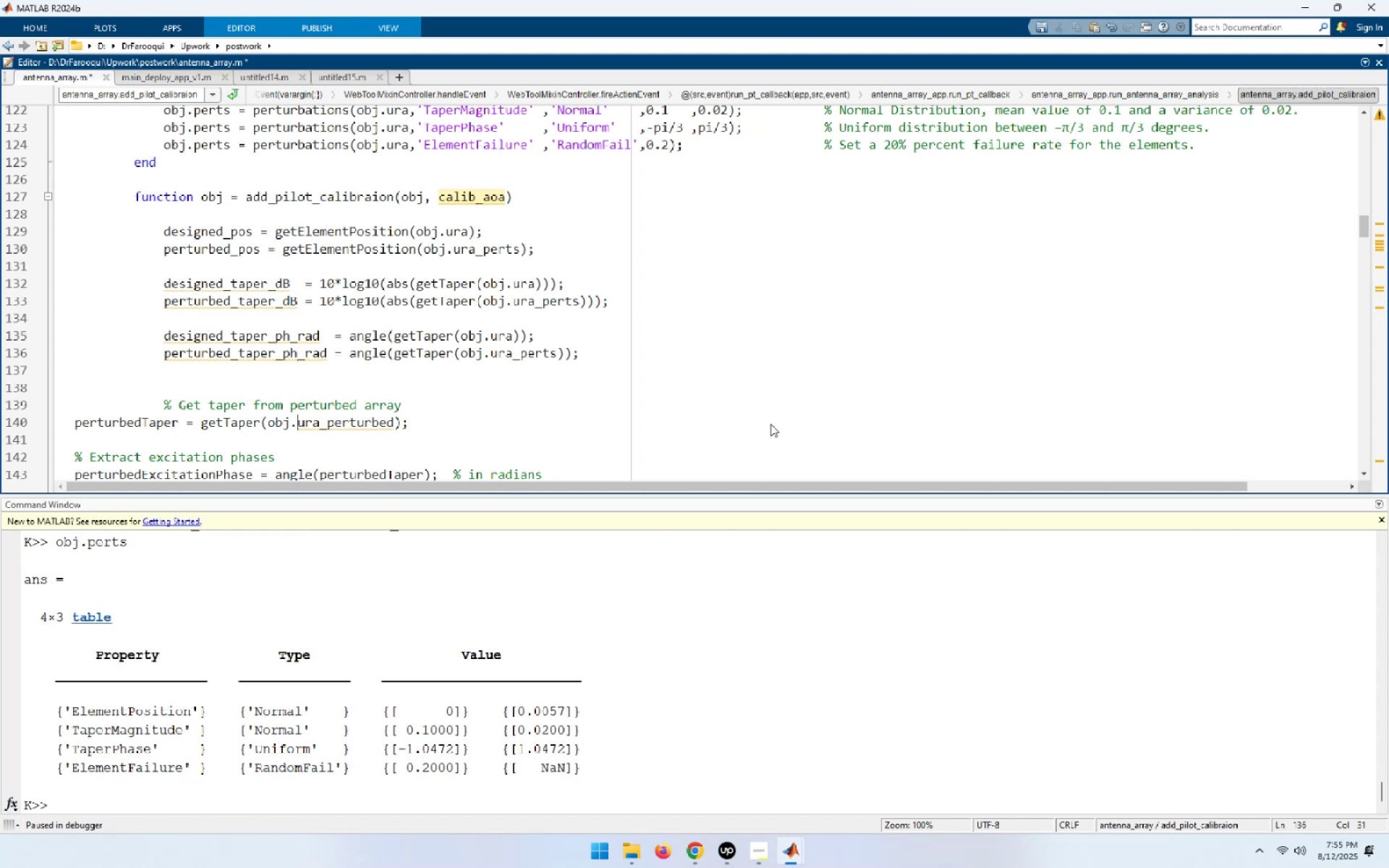 
key(ArrowDown)
 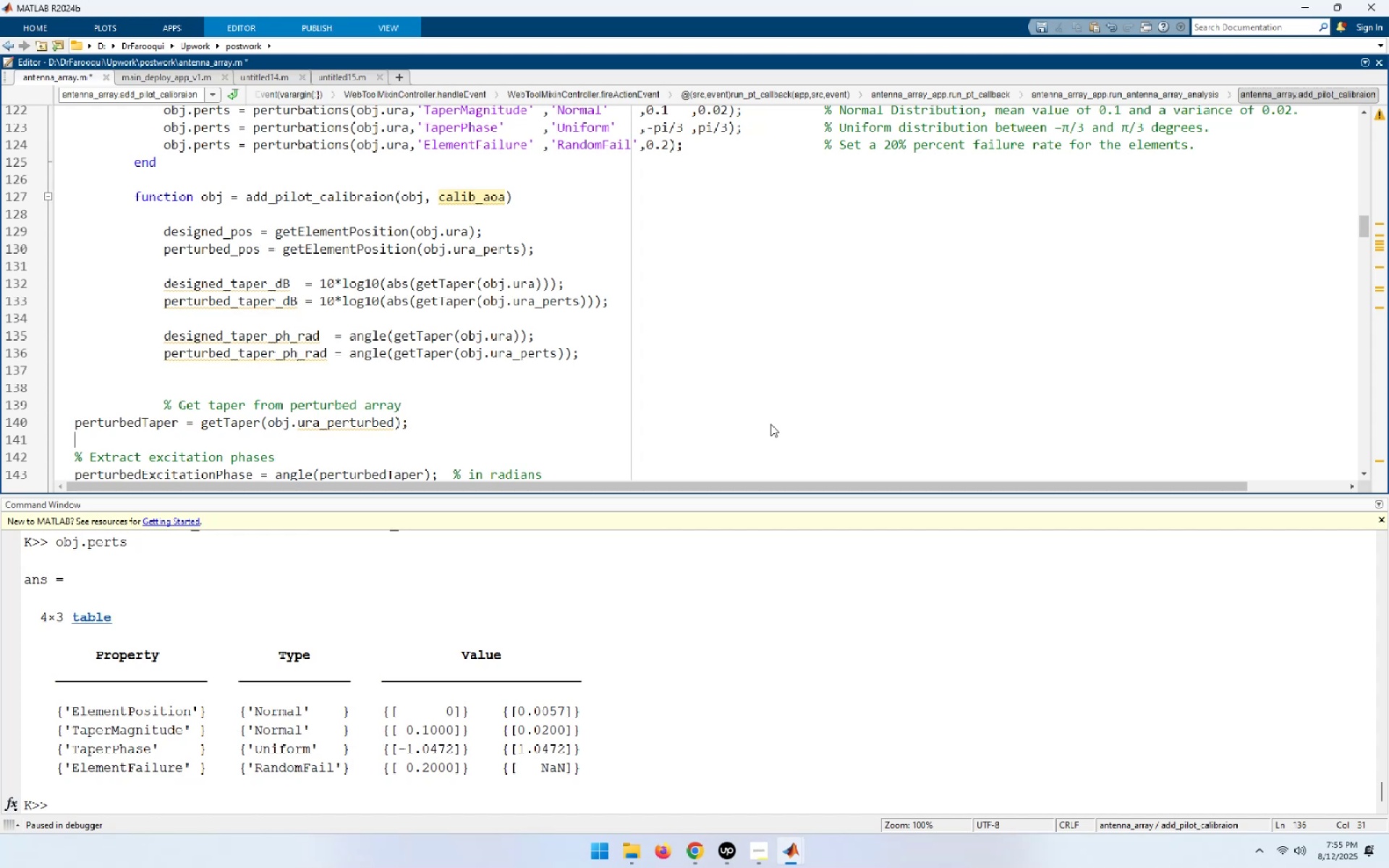 
key(ArrowDown)
 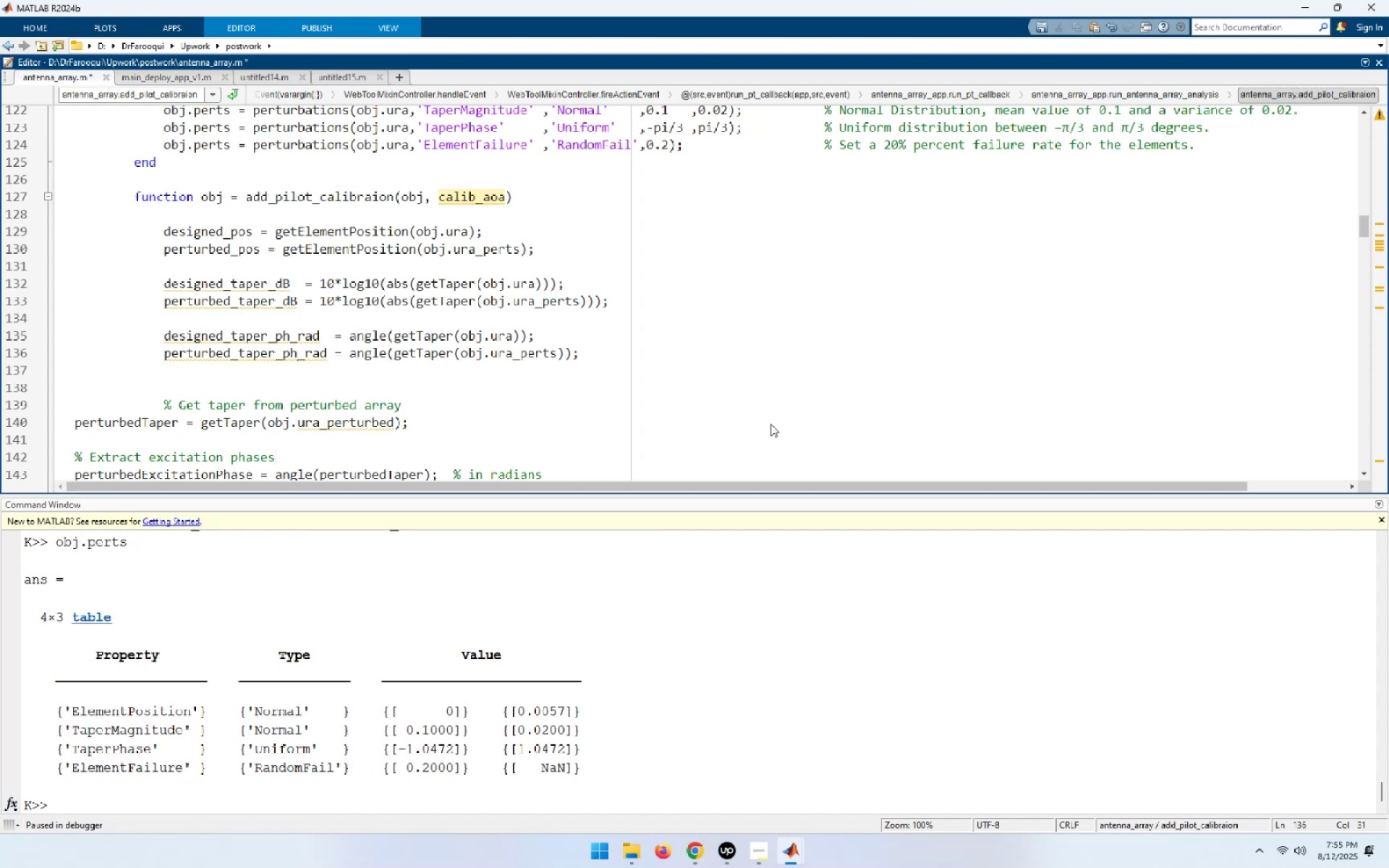 
key(ArrowDown)
 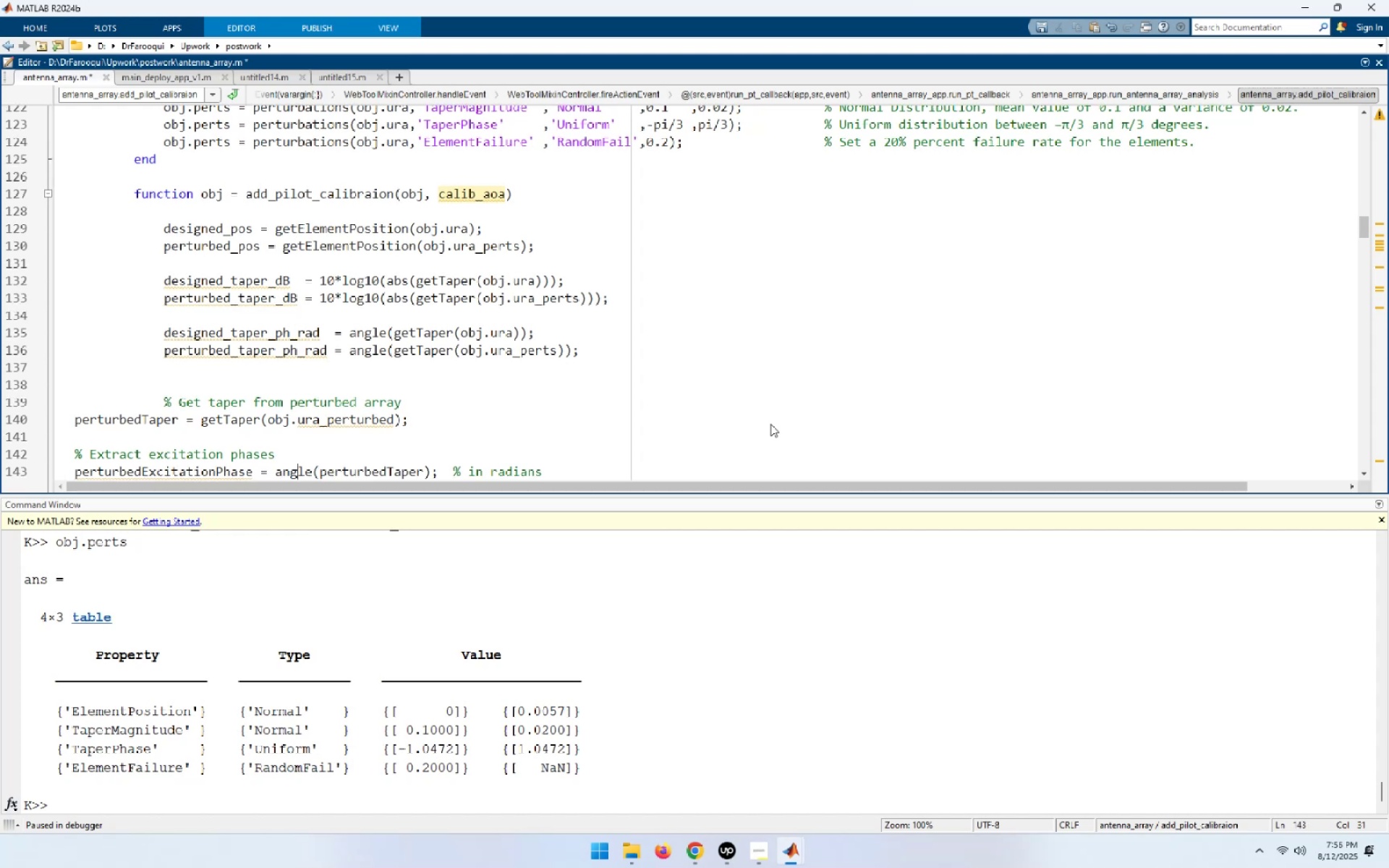 
wait(8.08)
 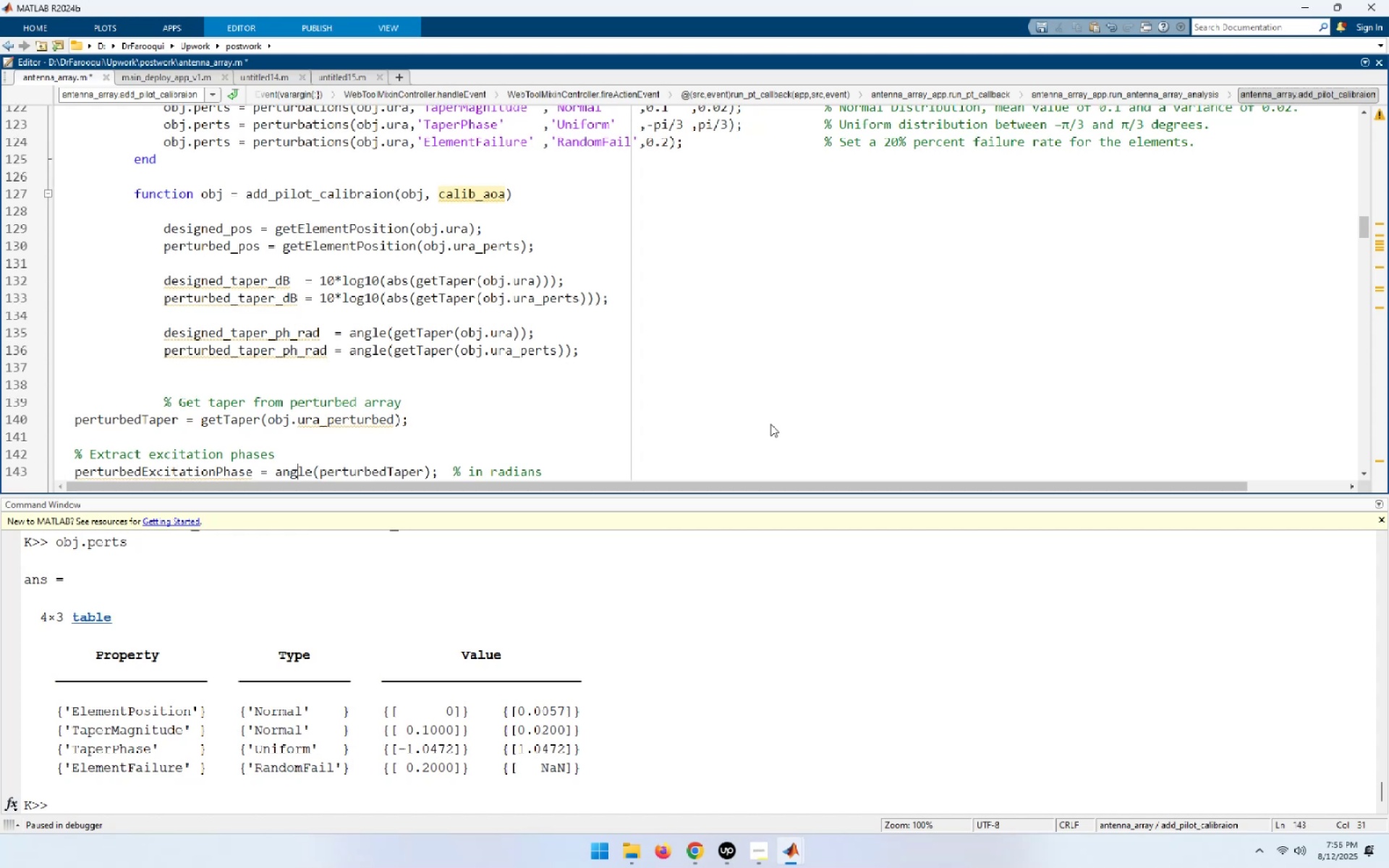 
key(ArrowUp)
 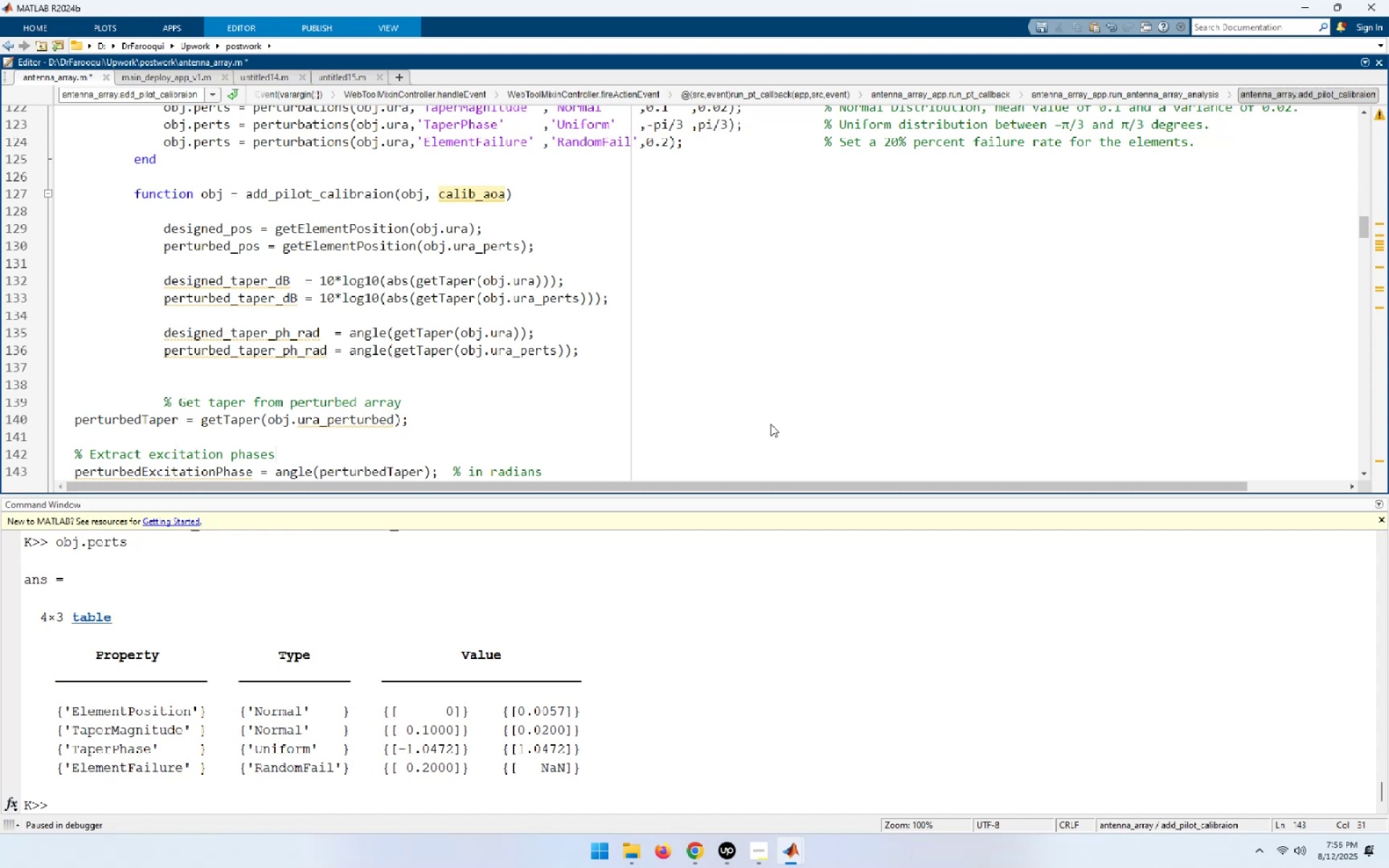 
key(ArrowUp)
 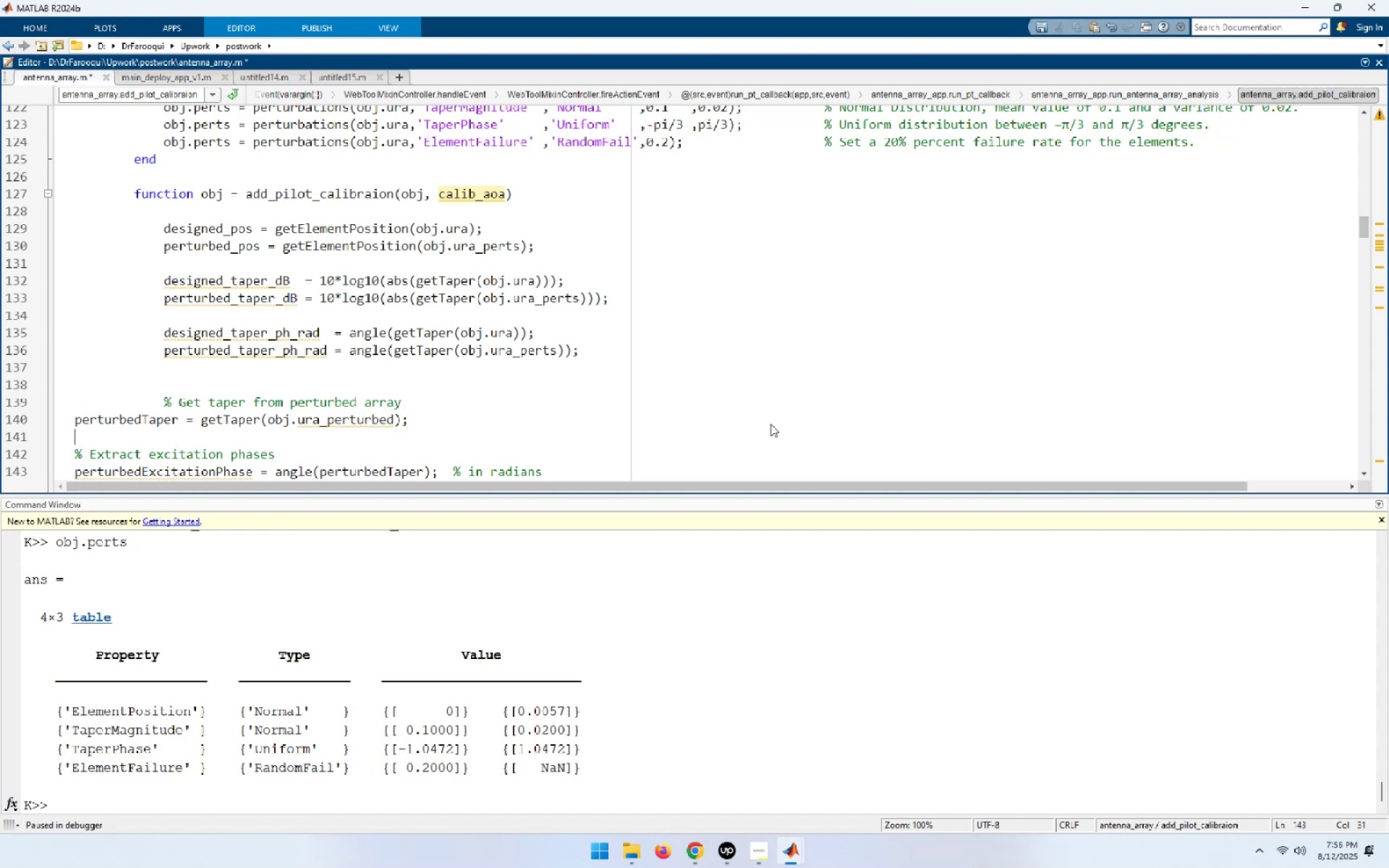 
key(ArrowUp)
 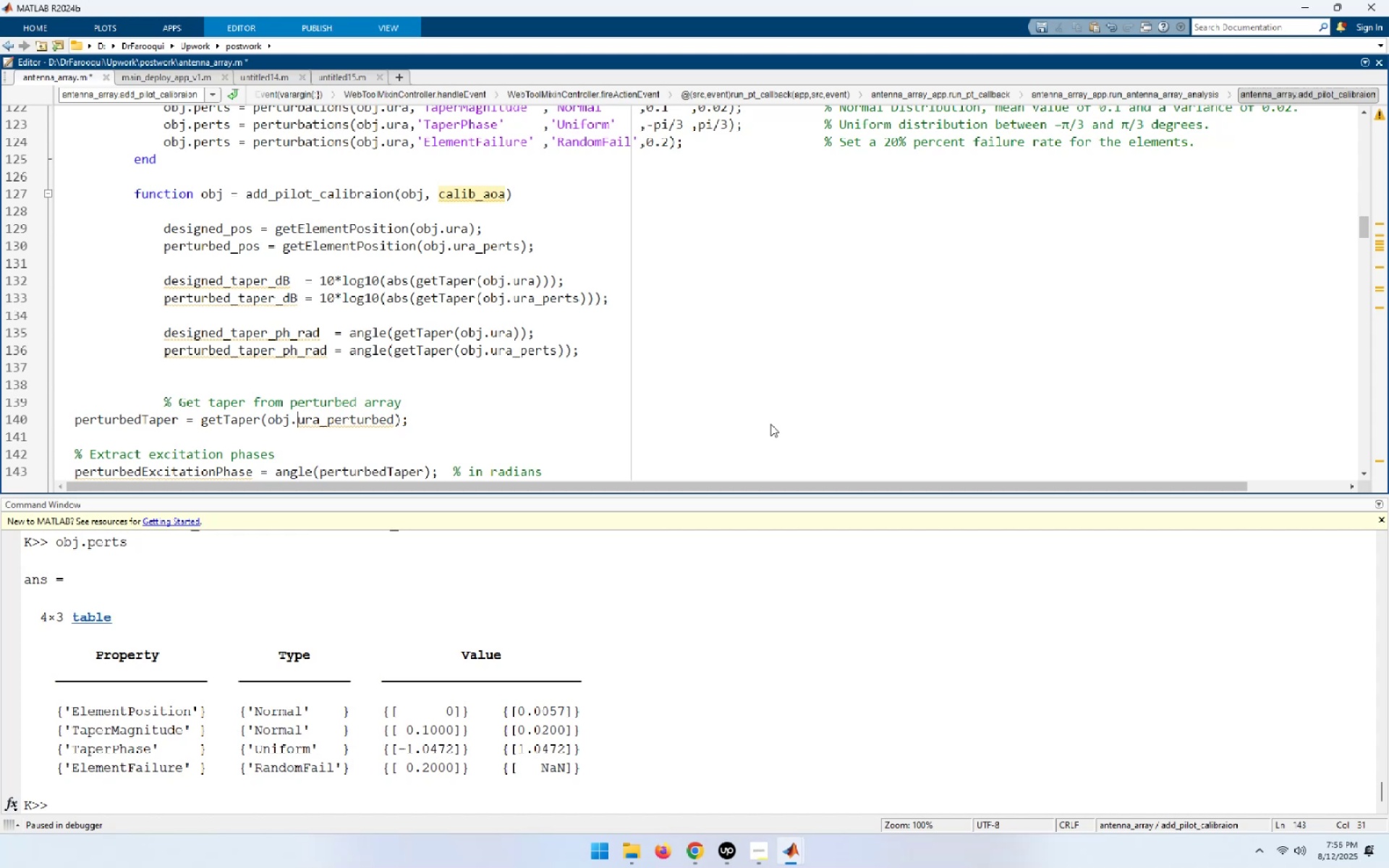 
key(ArrowUp)
 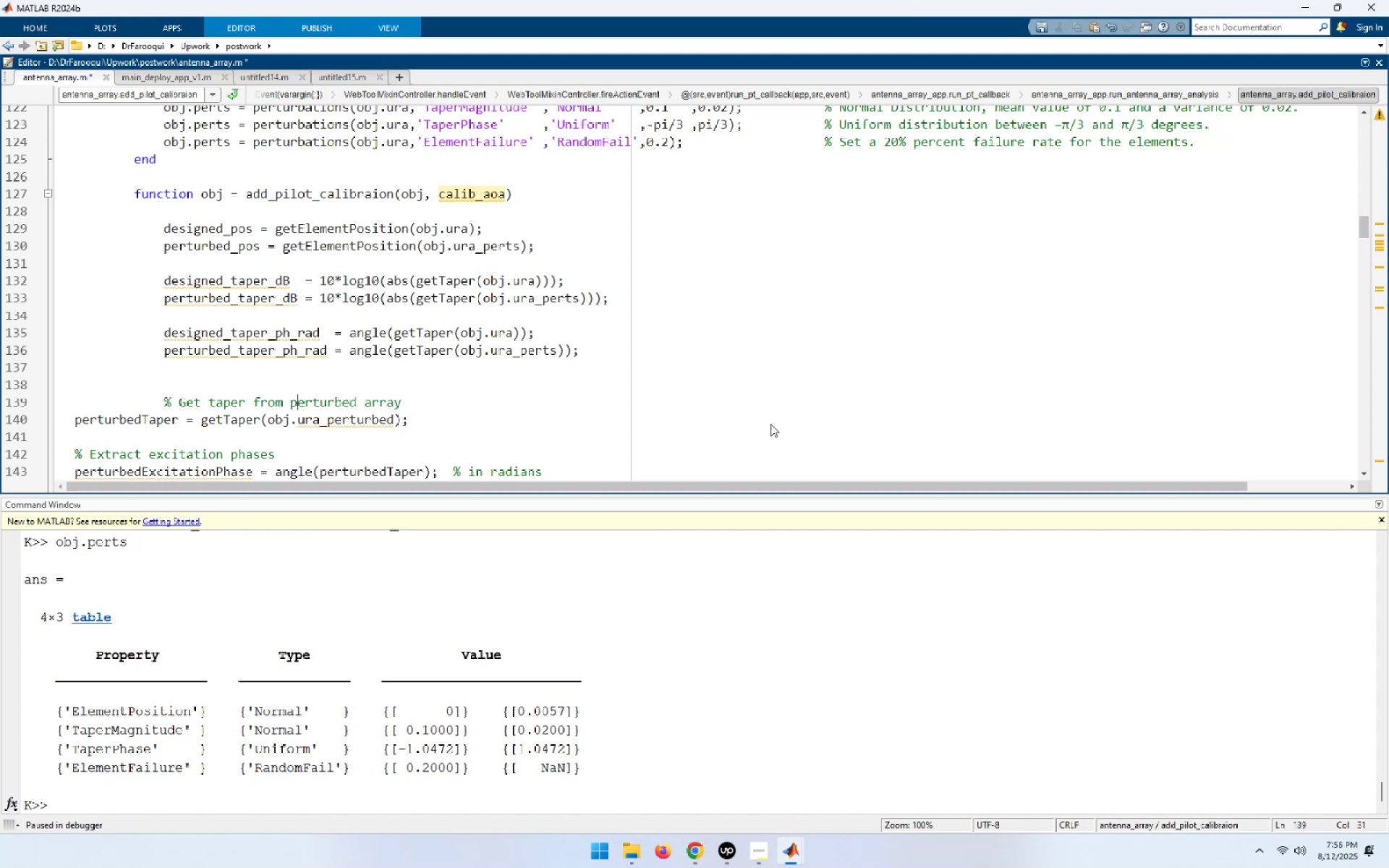 
key(Home)
 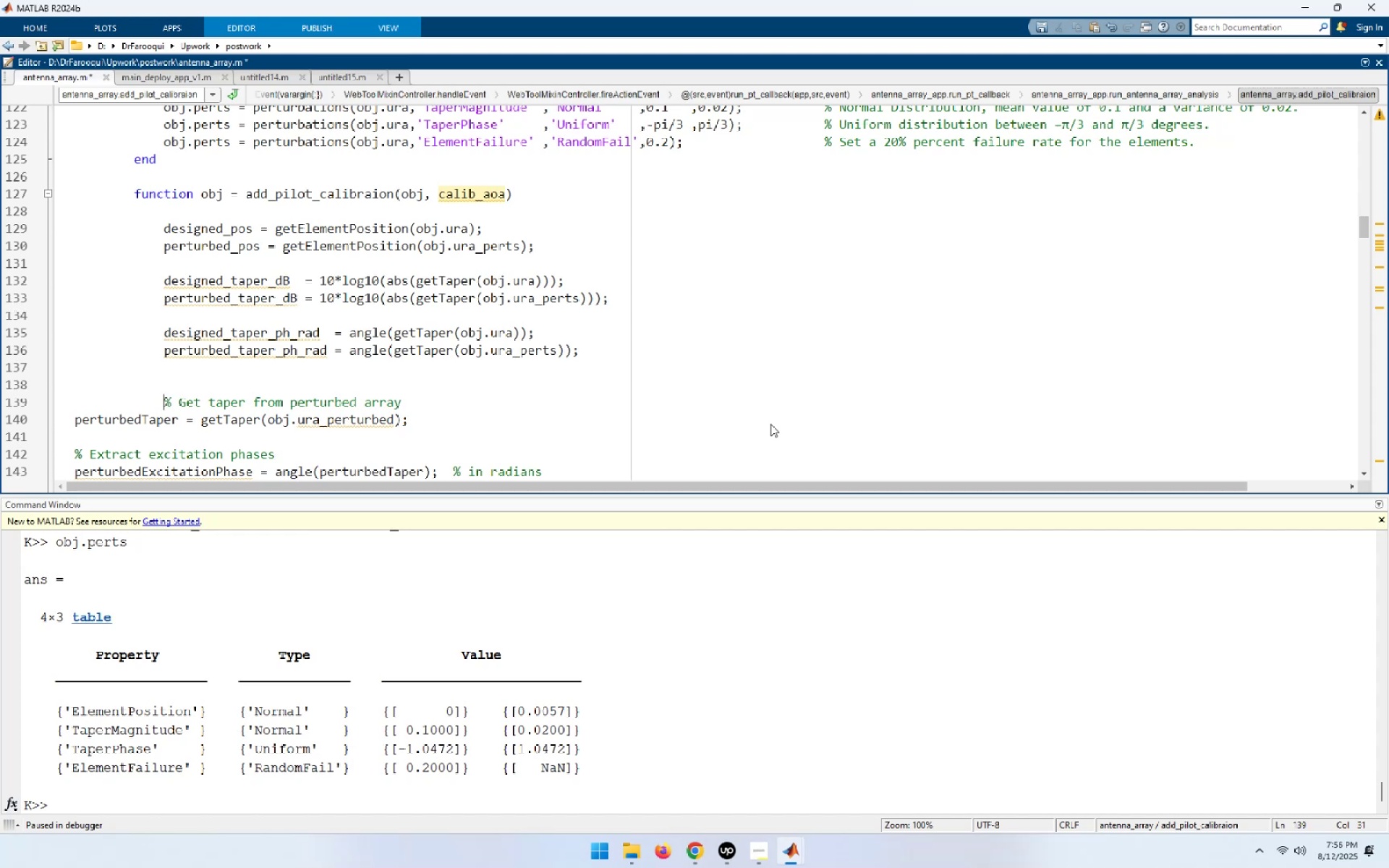 
key(Shift+End)
 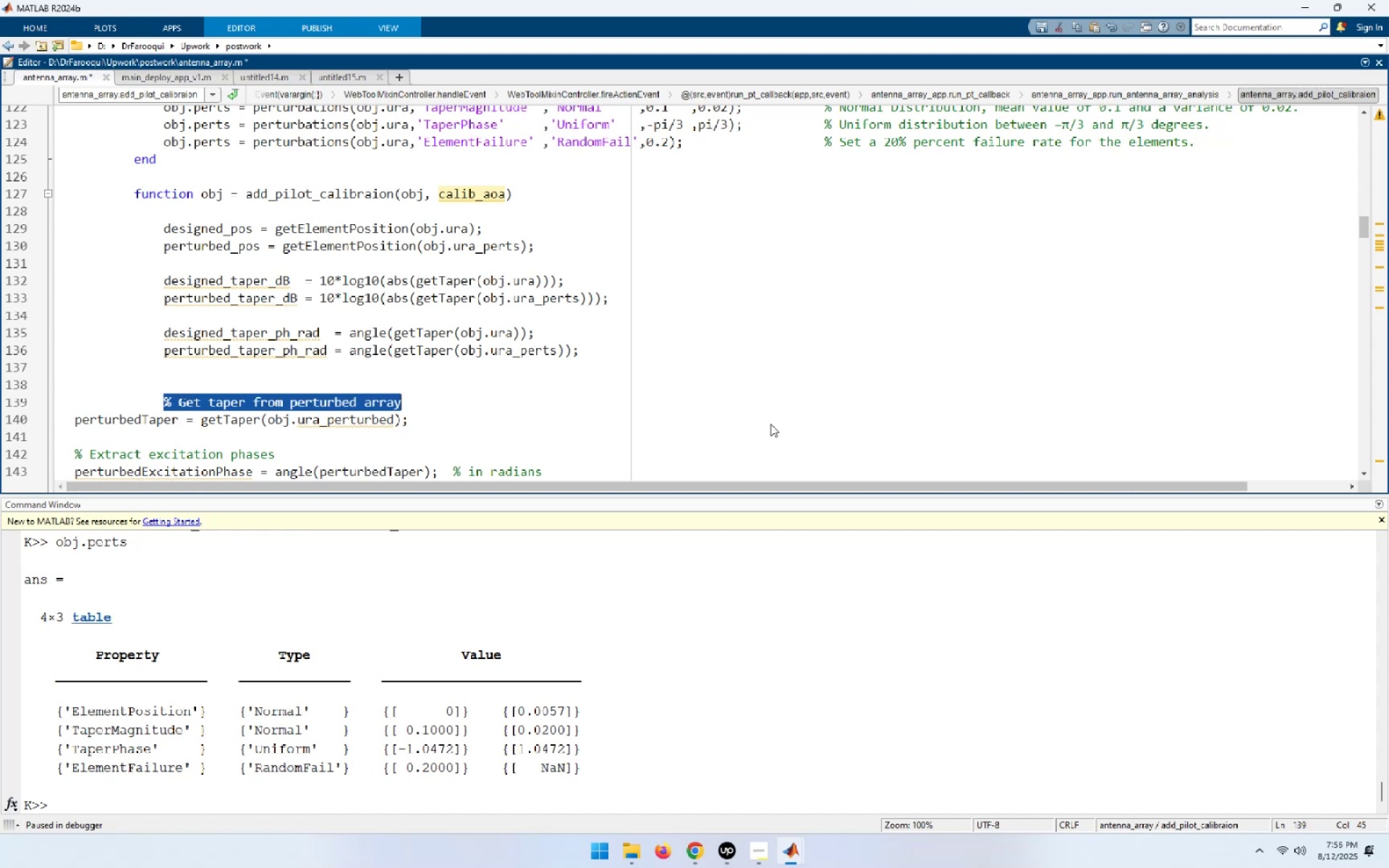 
key(Shift+ArrowDown)
 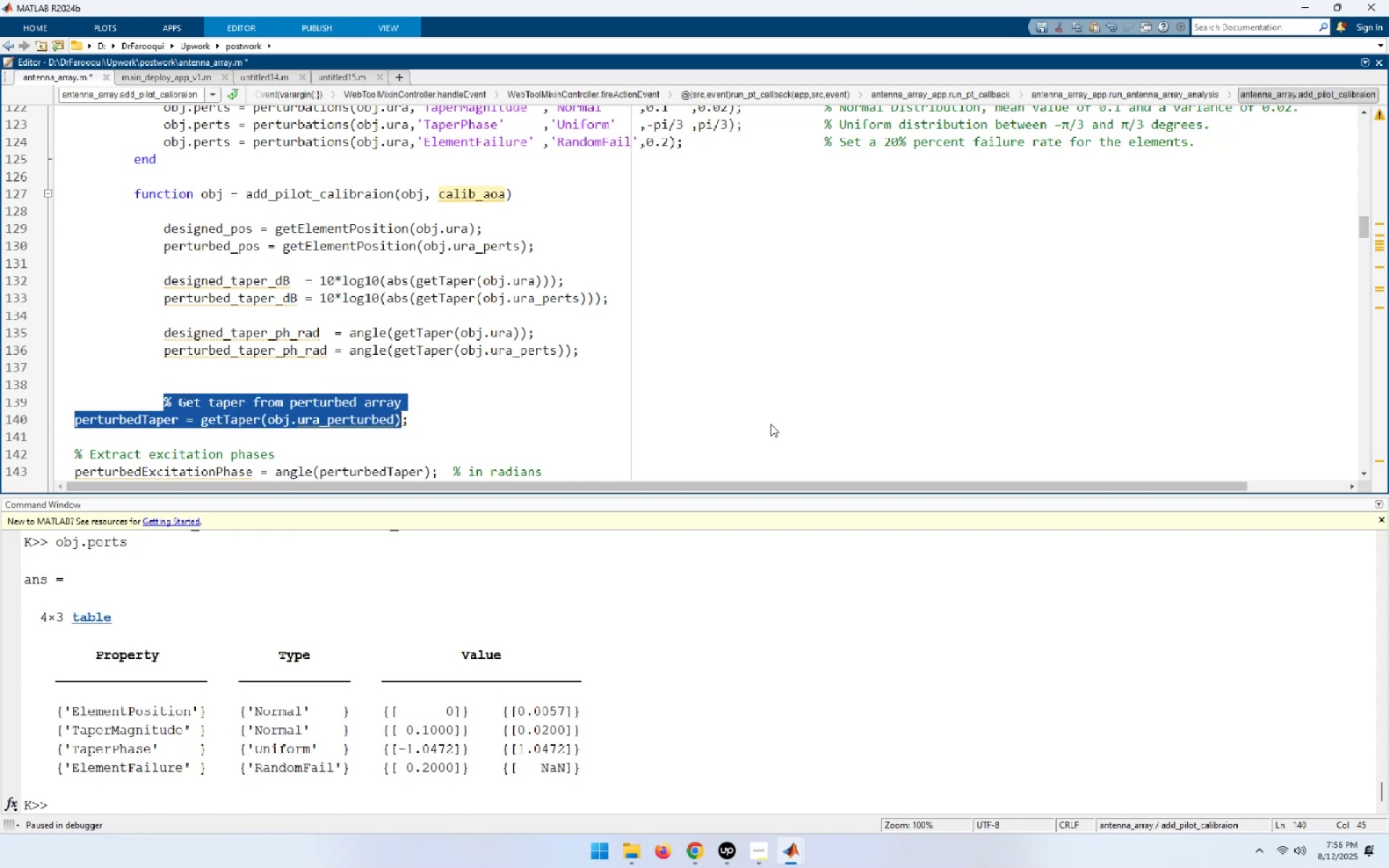 
key(Shift+End)
 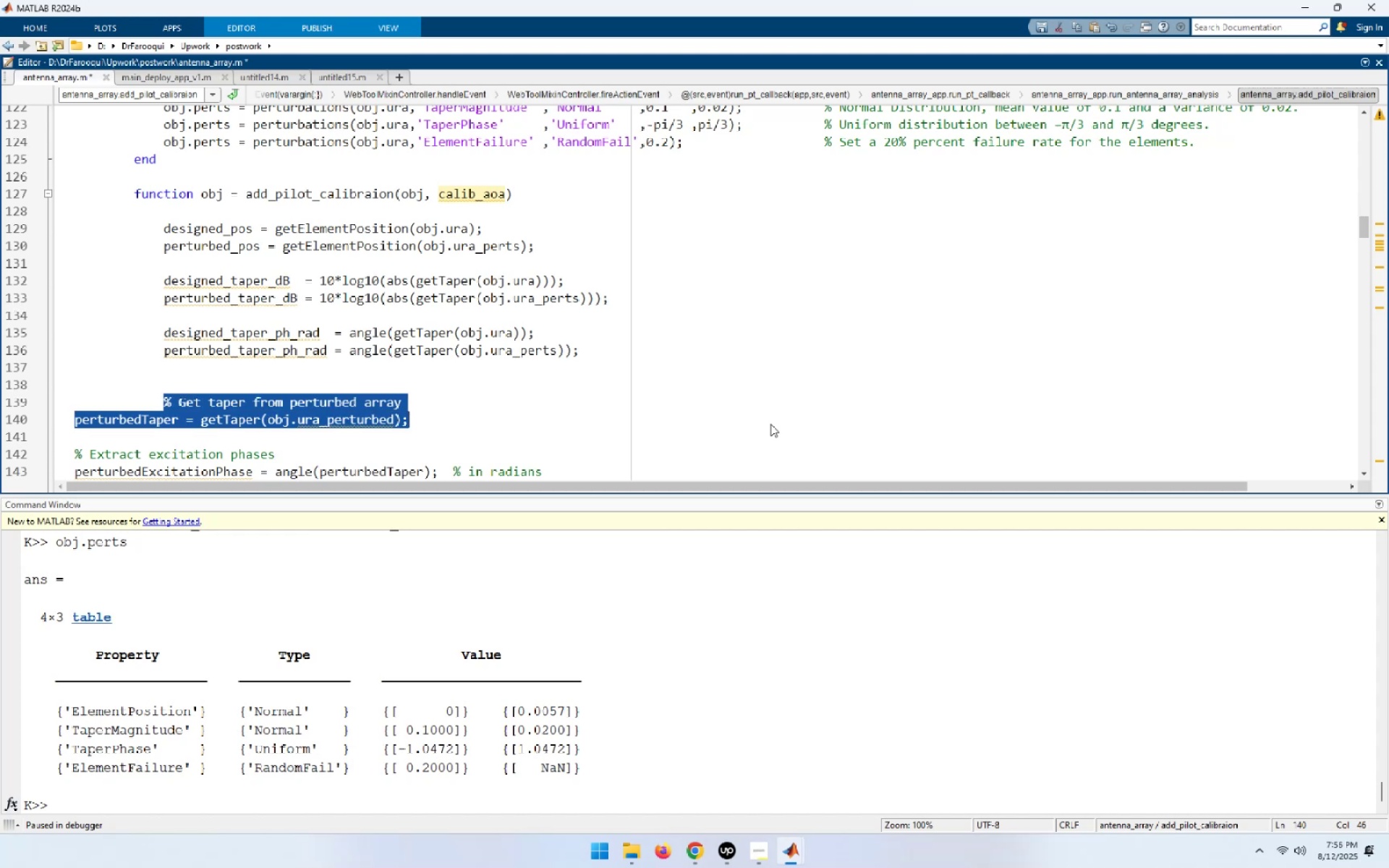 
key(Delete)
 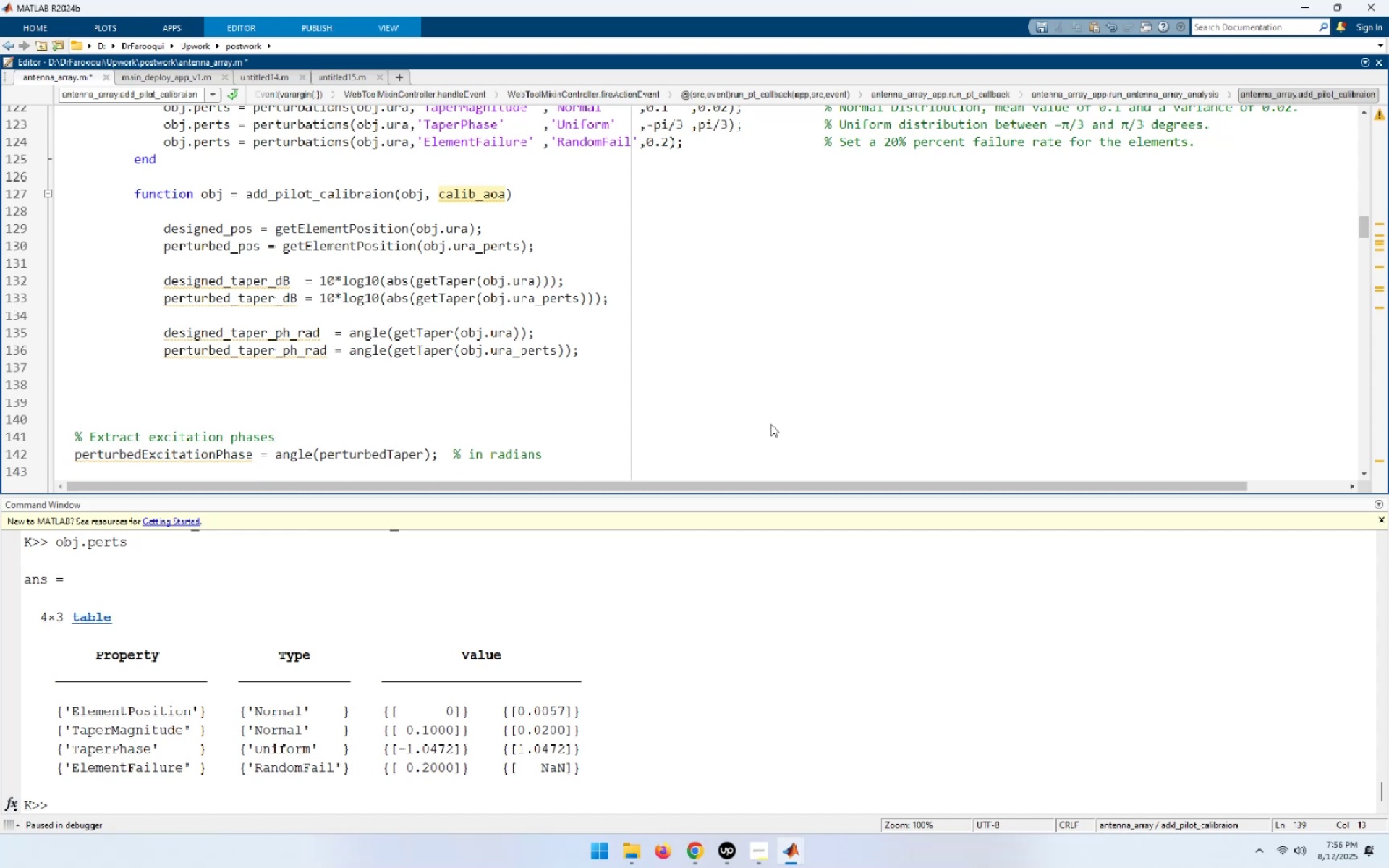 
key(ArrowUp)
 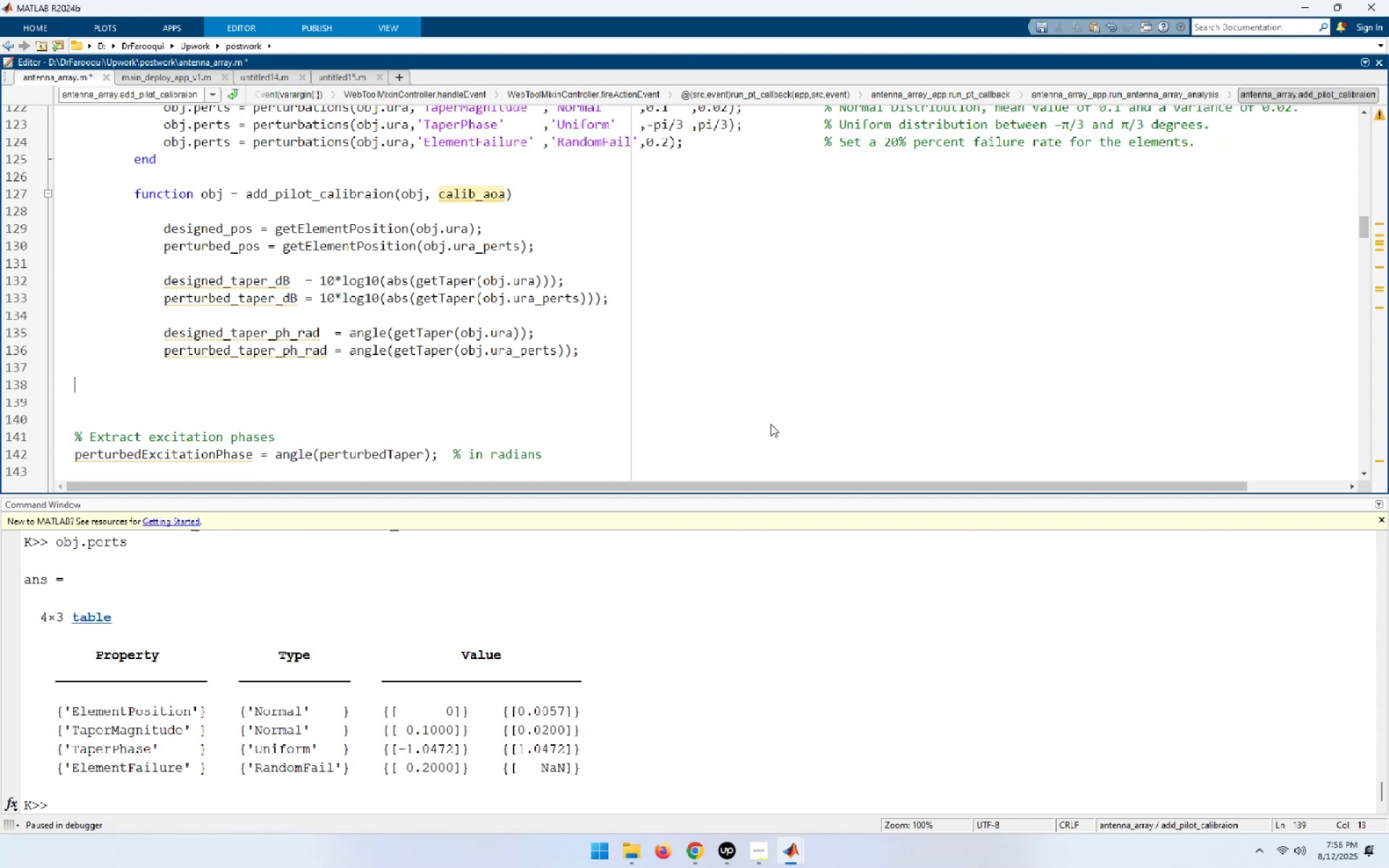 
key(ArrowUp)
 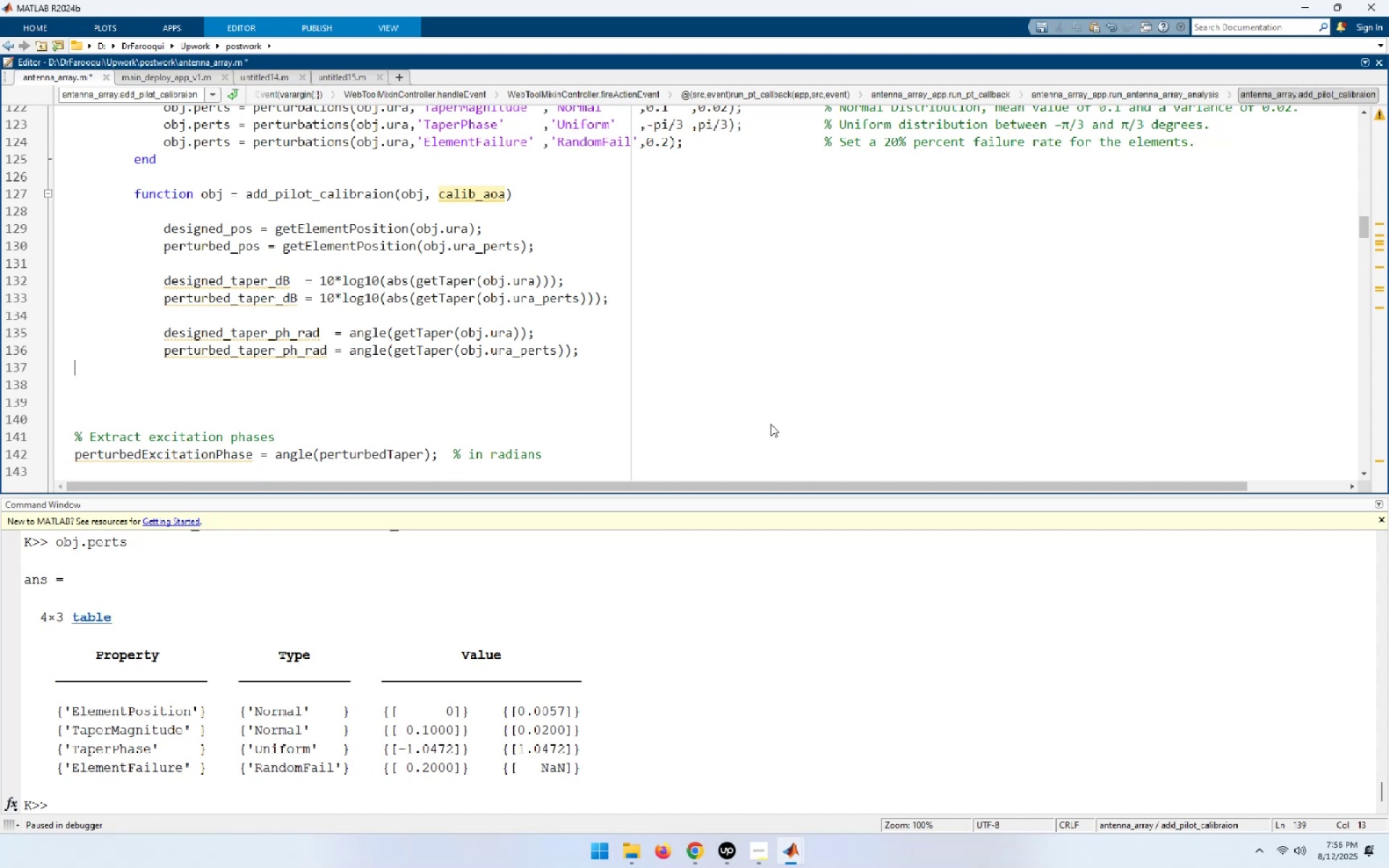 
key(ArrowUp)
 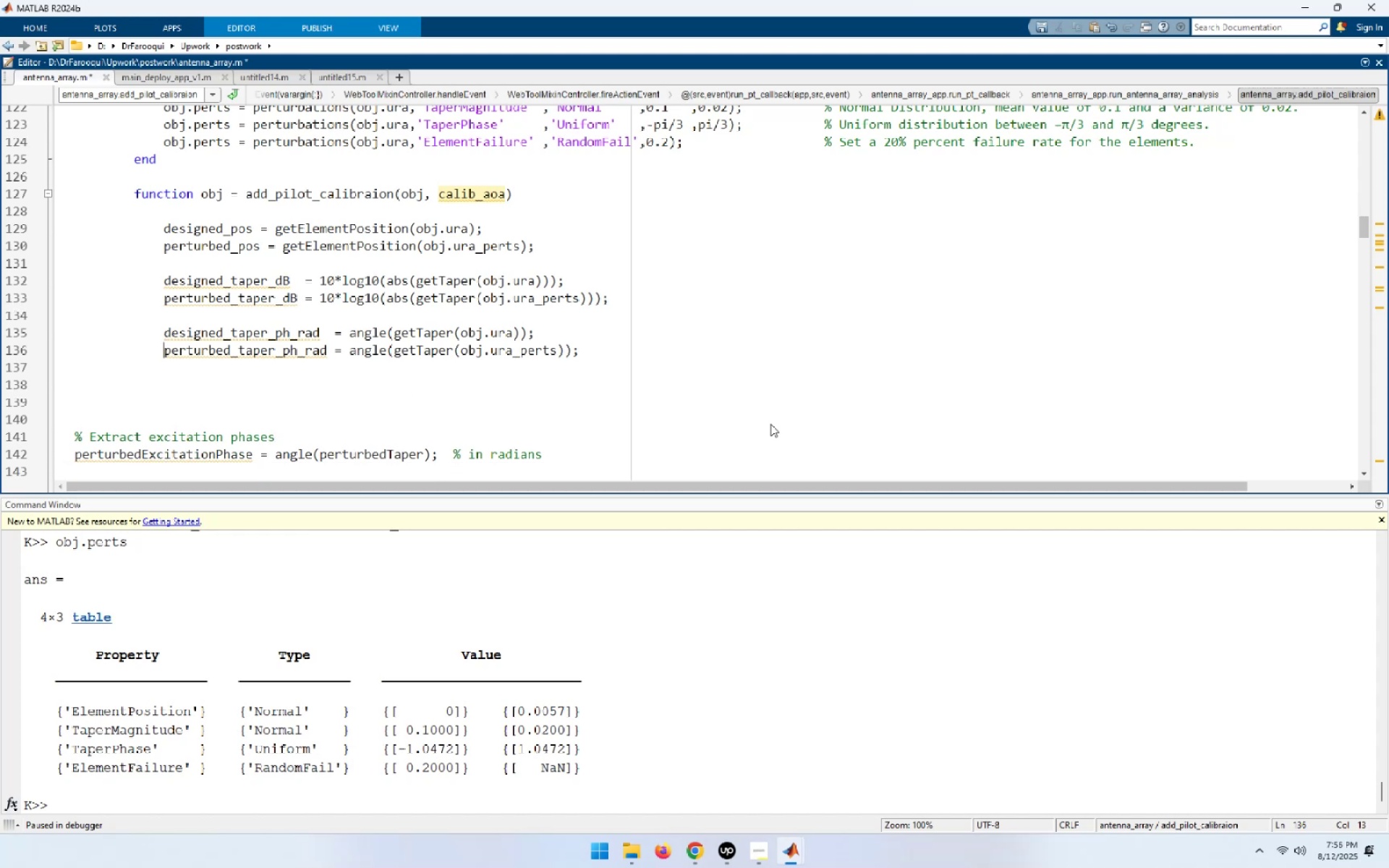 
key(End)
 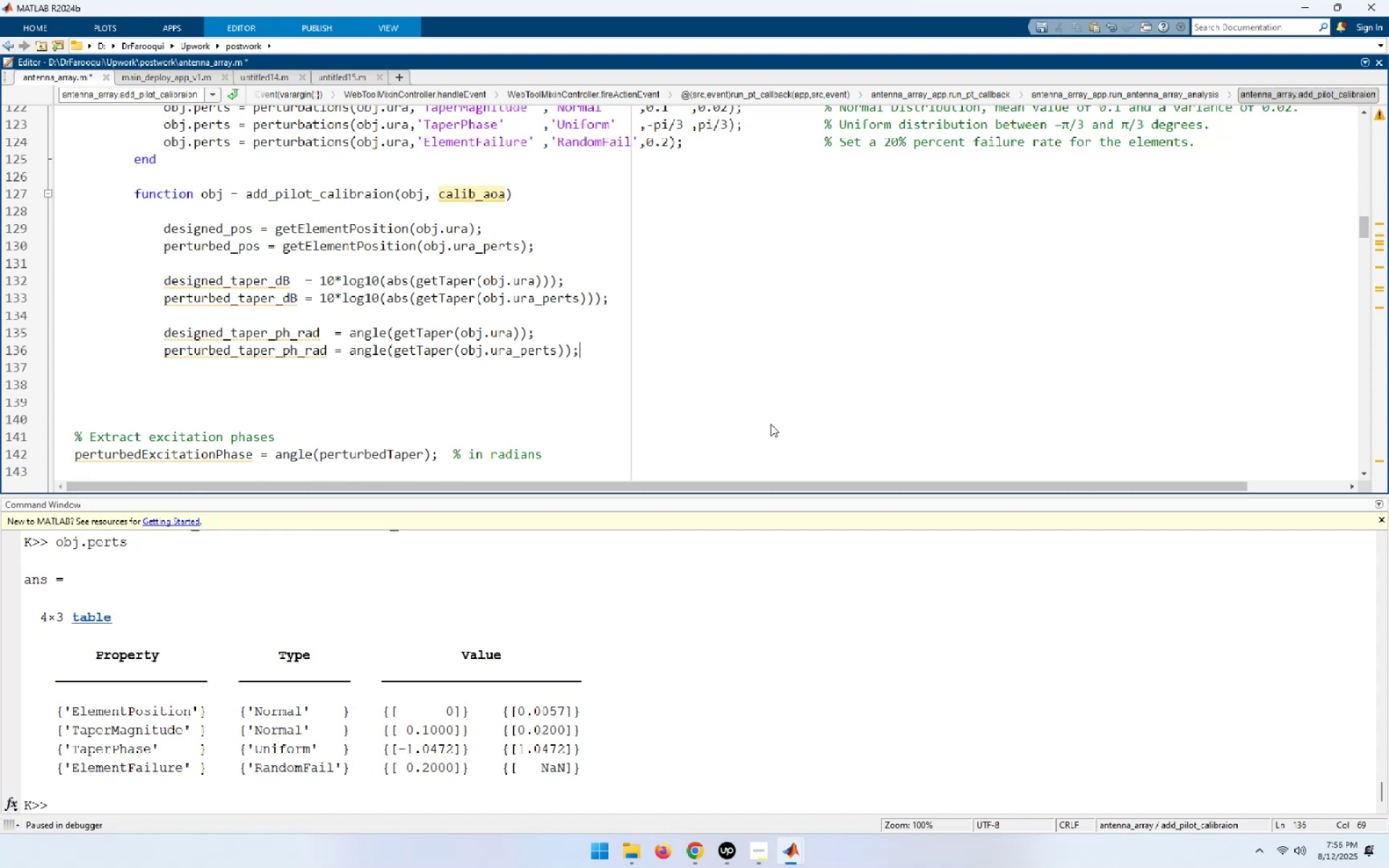 
key(End)
 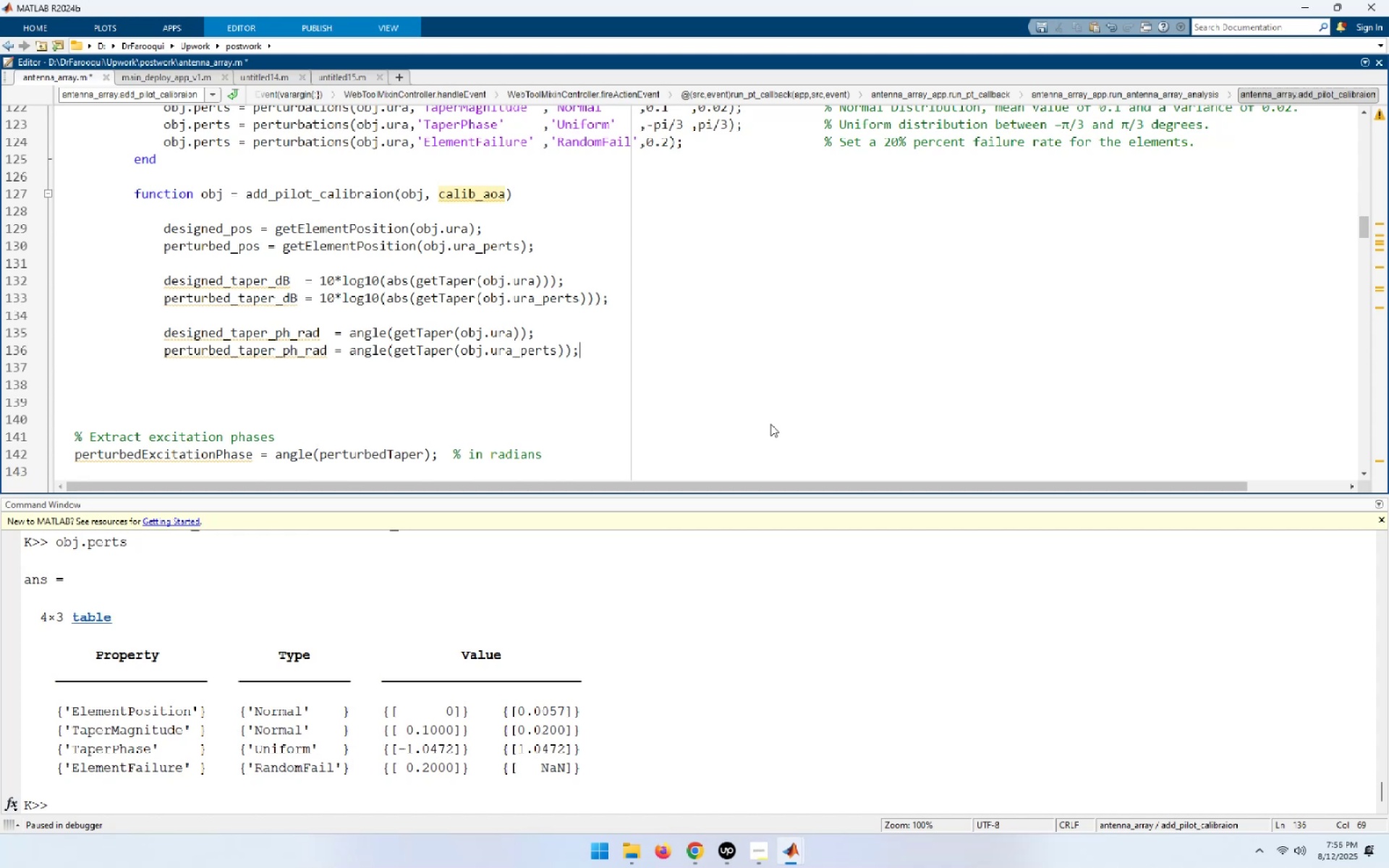 
key(Delete)
 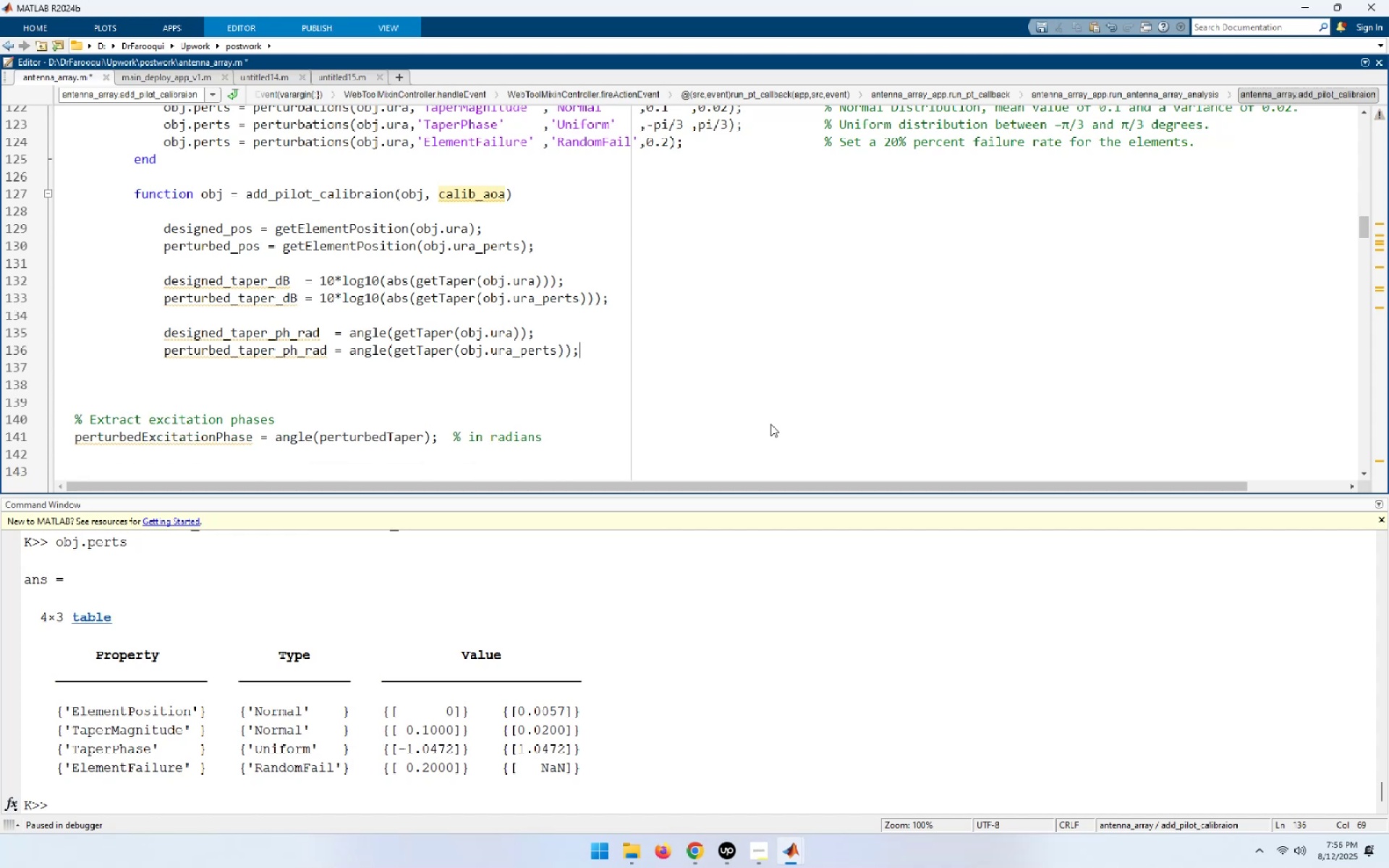 
key(End)
 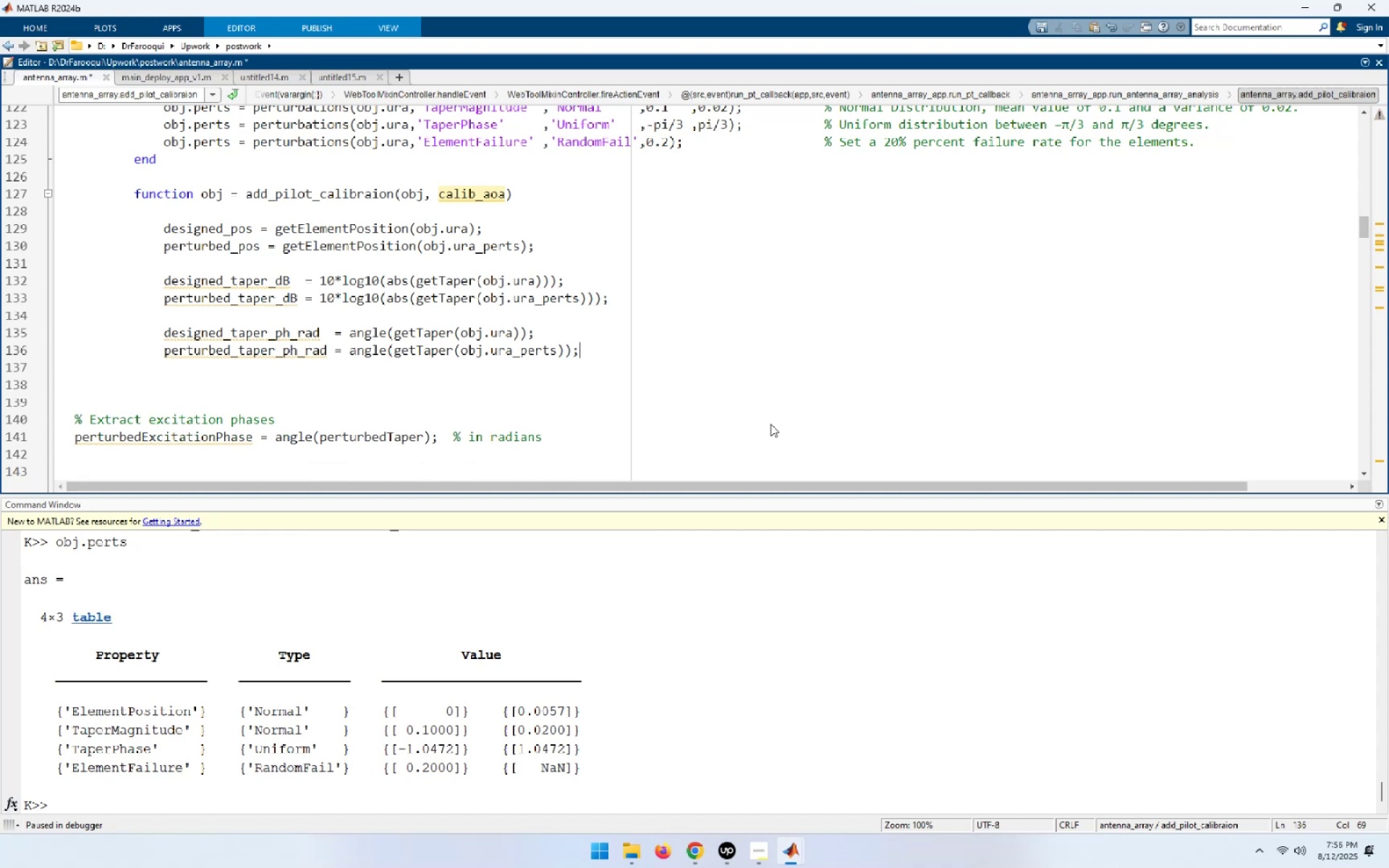 
key(Delete)
 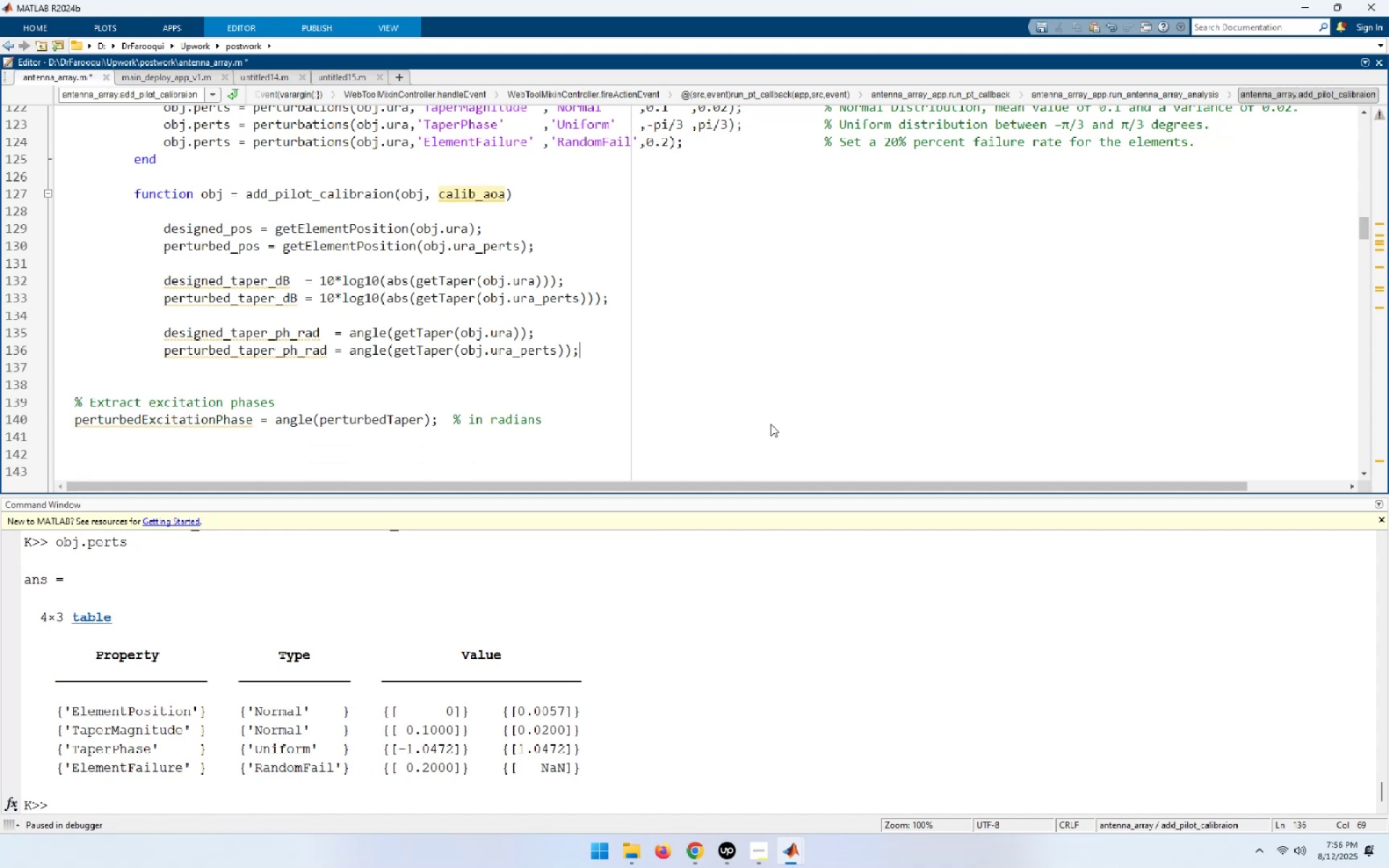 
key(End)
 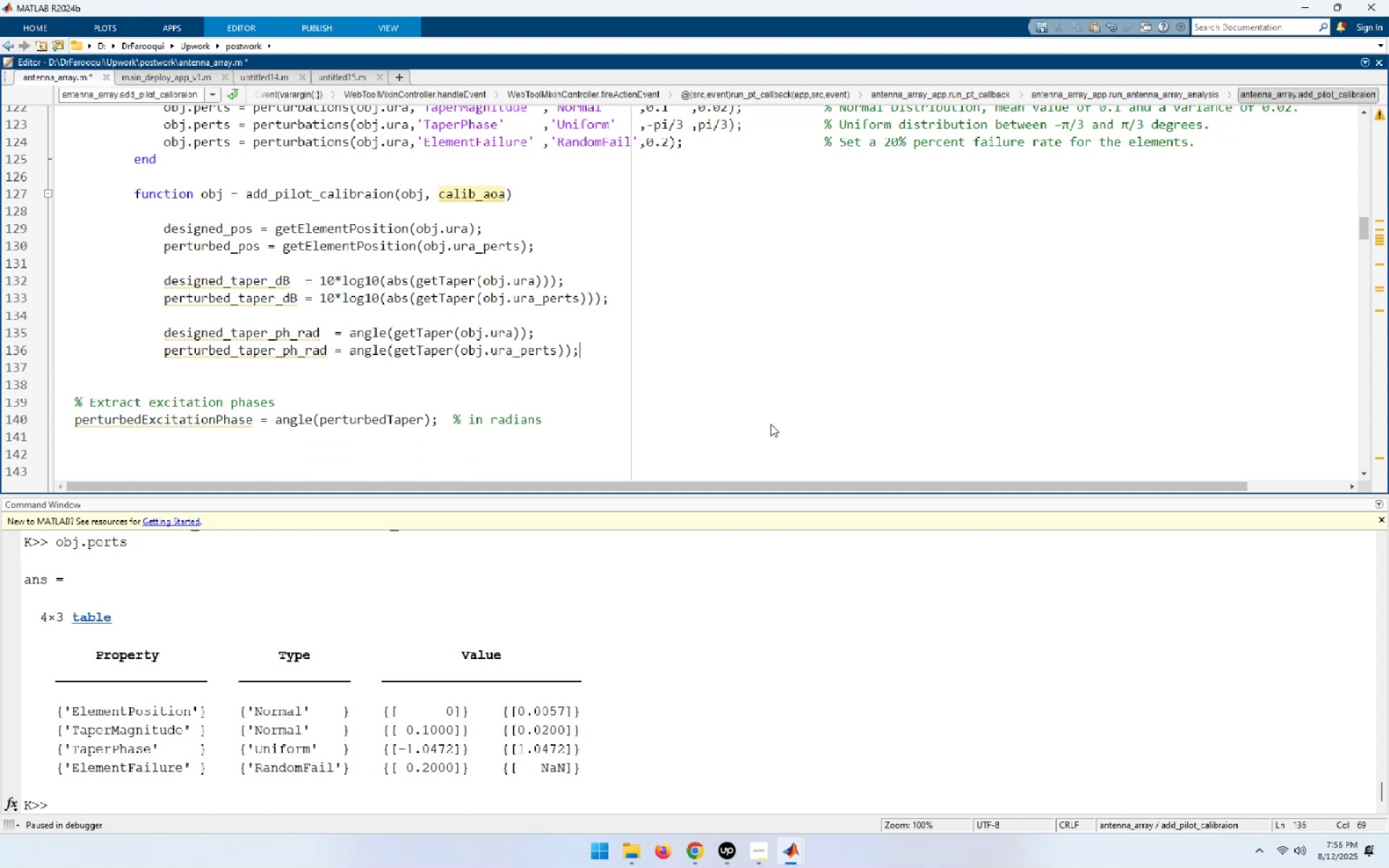 
key(Delete)
 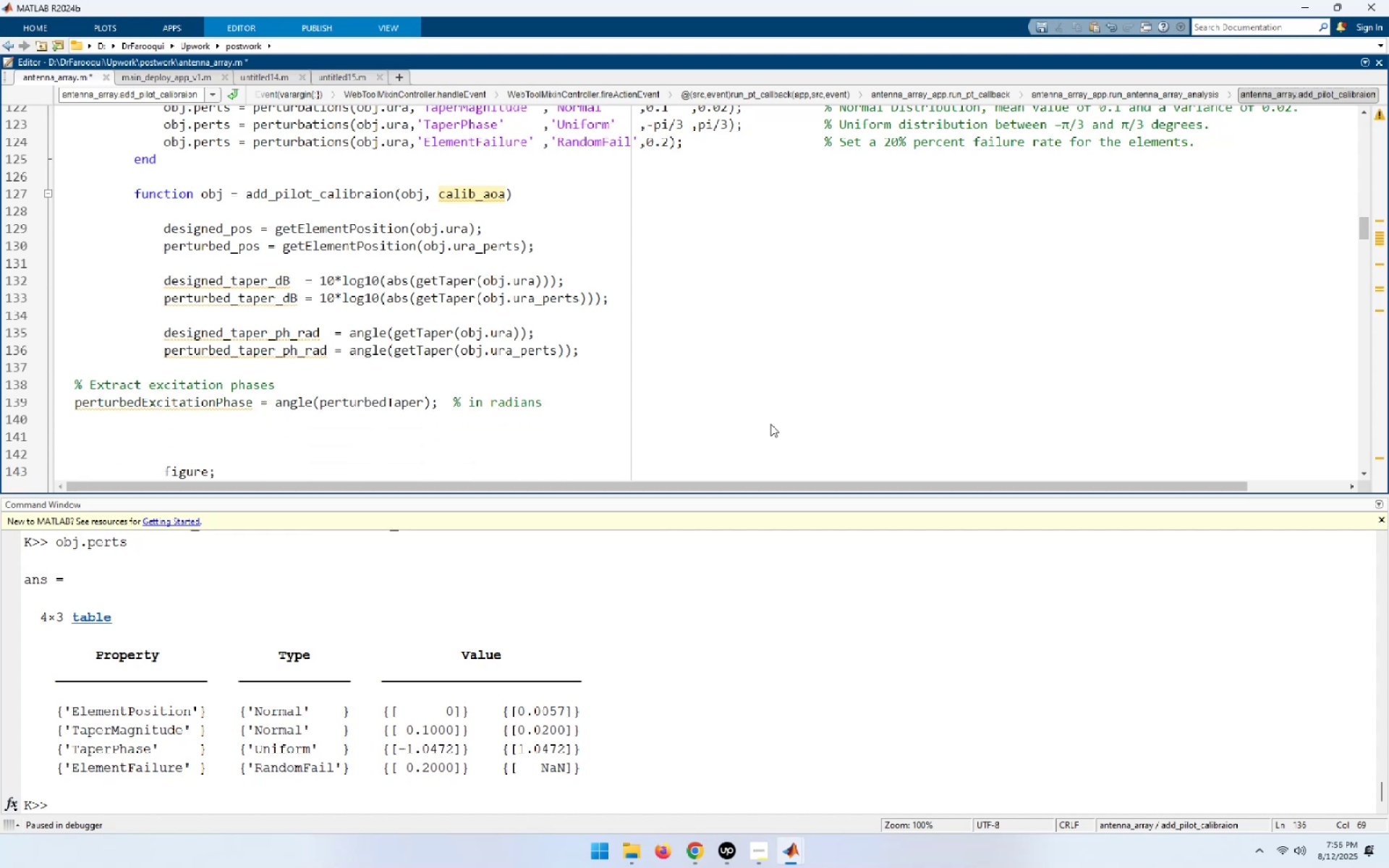 
key(ArrowDown)
 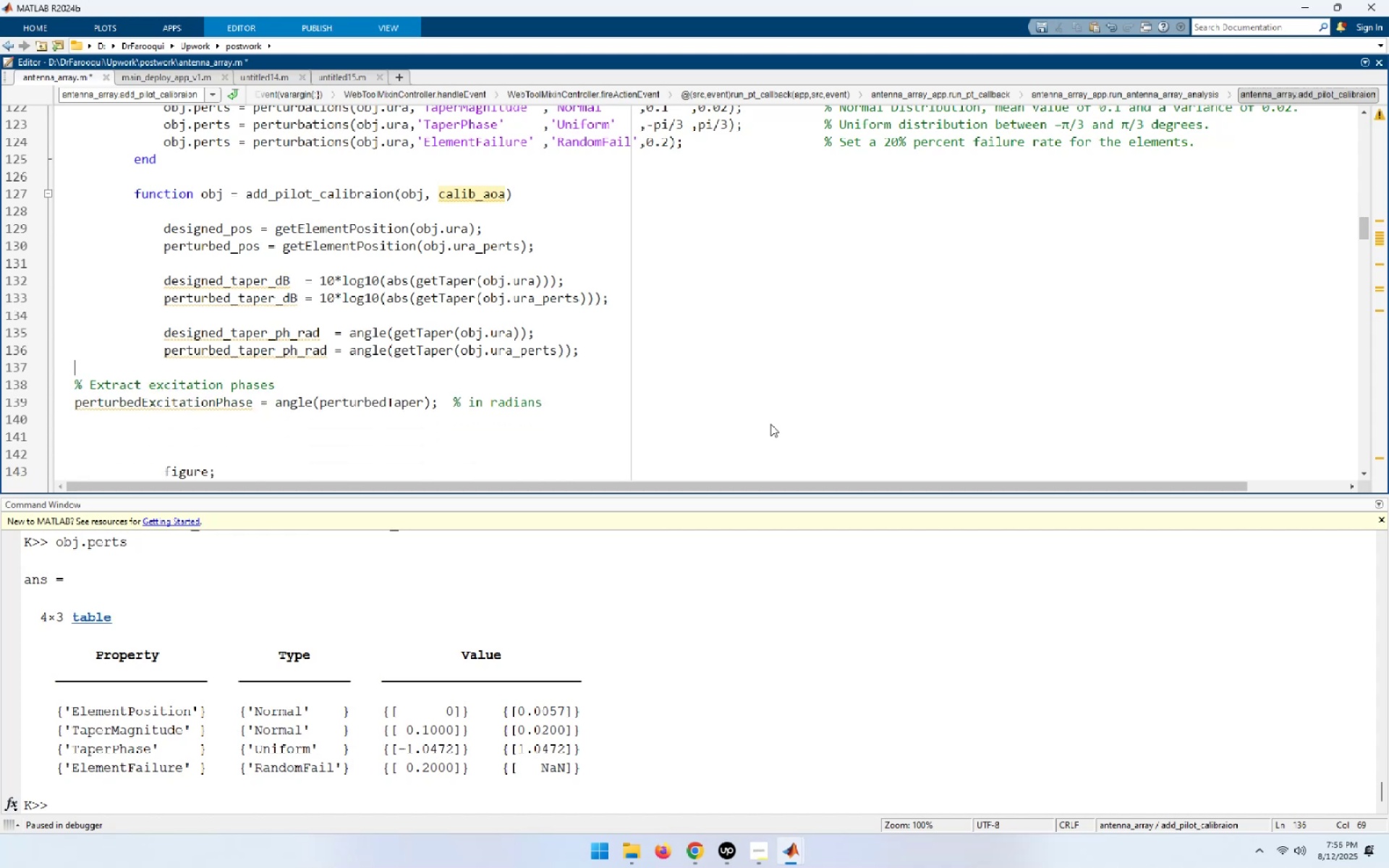 
key(ArrowDown)
 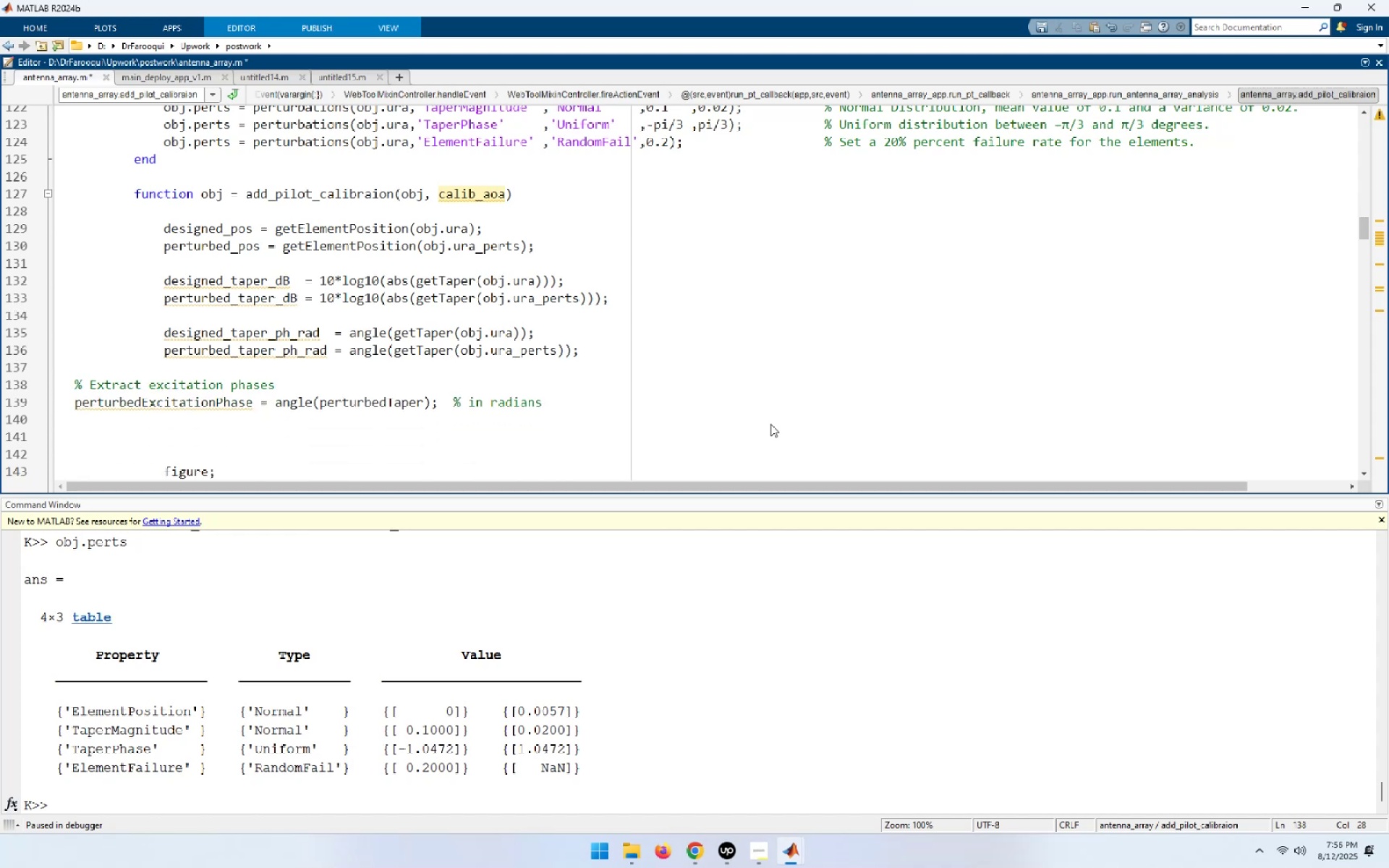 
key(Home)
 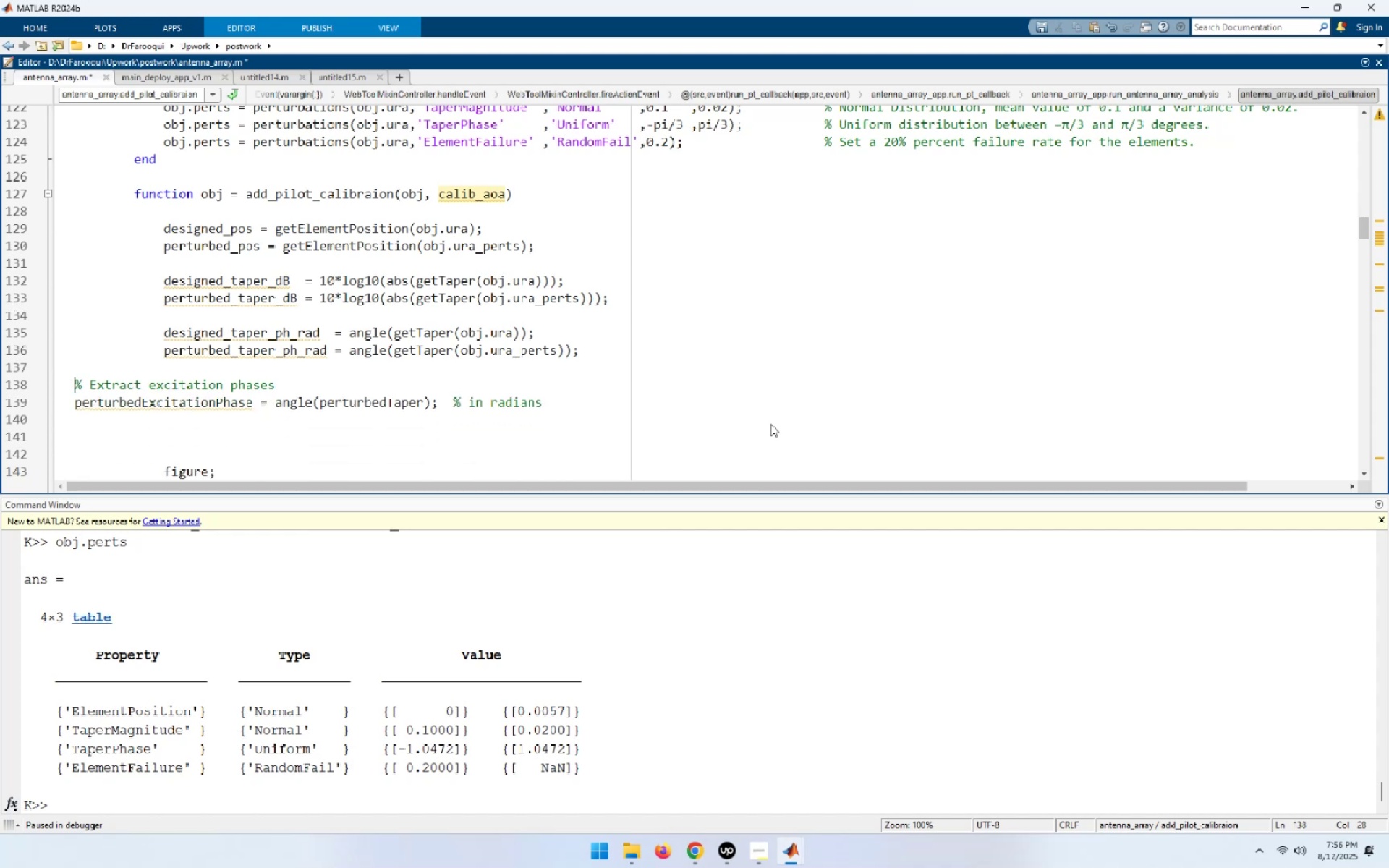 
key(Shift+End)
 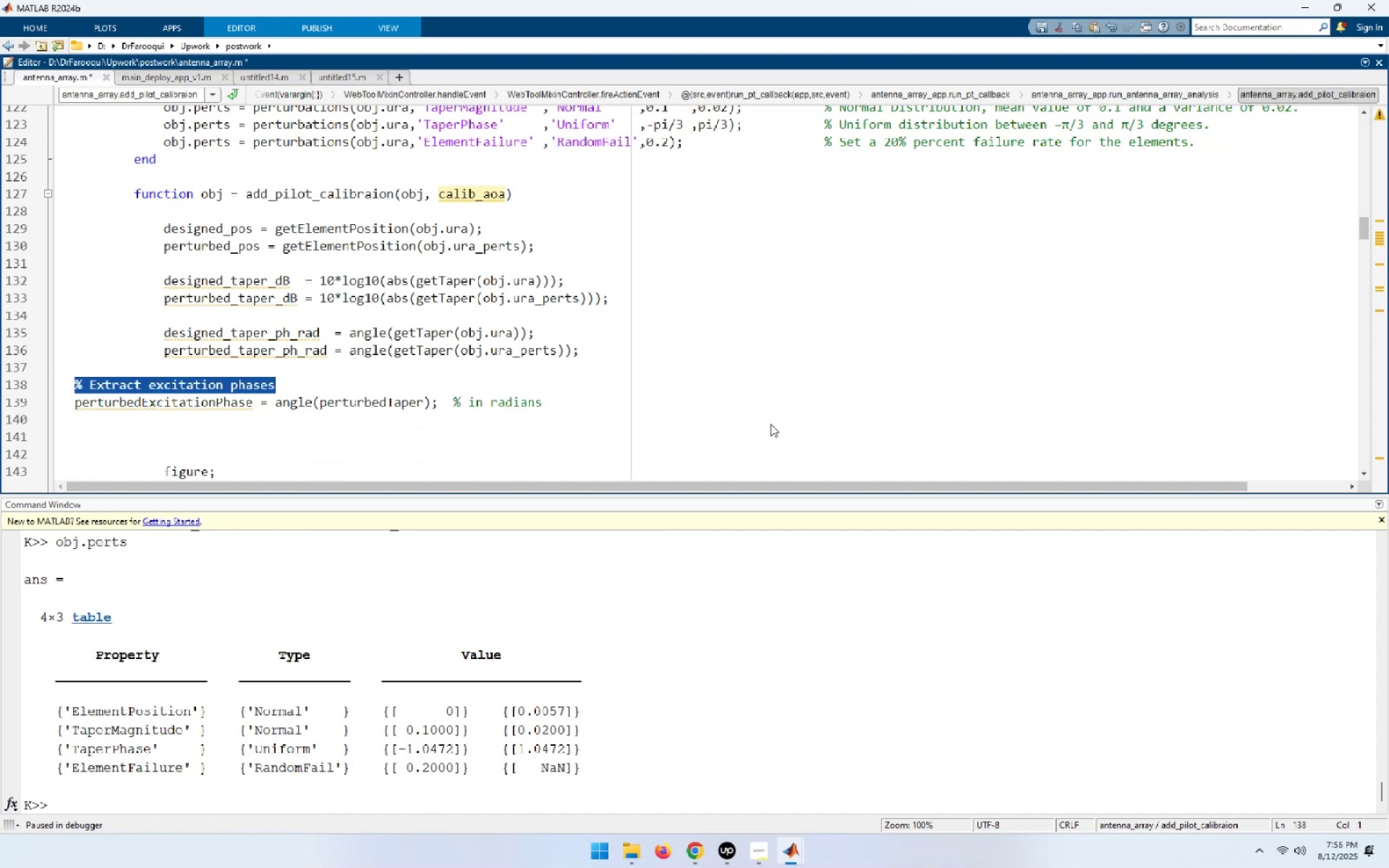 
key(Shift+ArrowDown)
 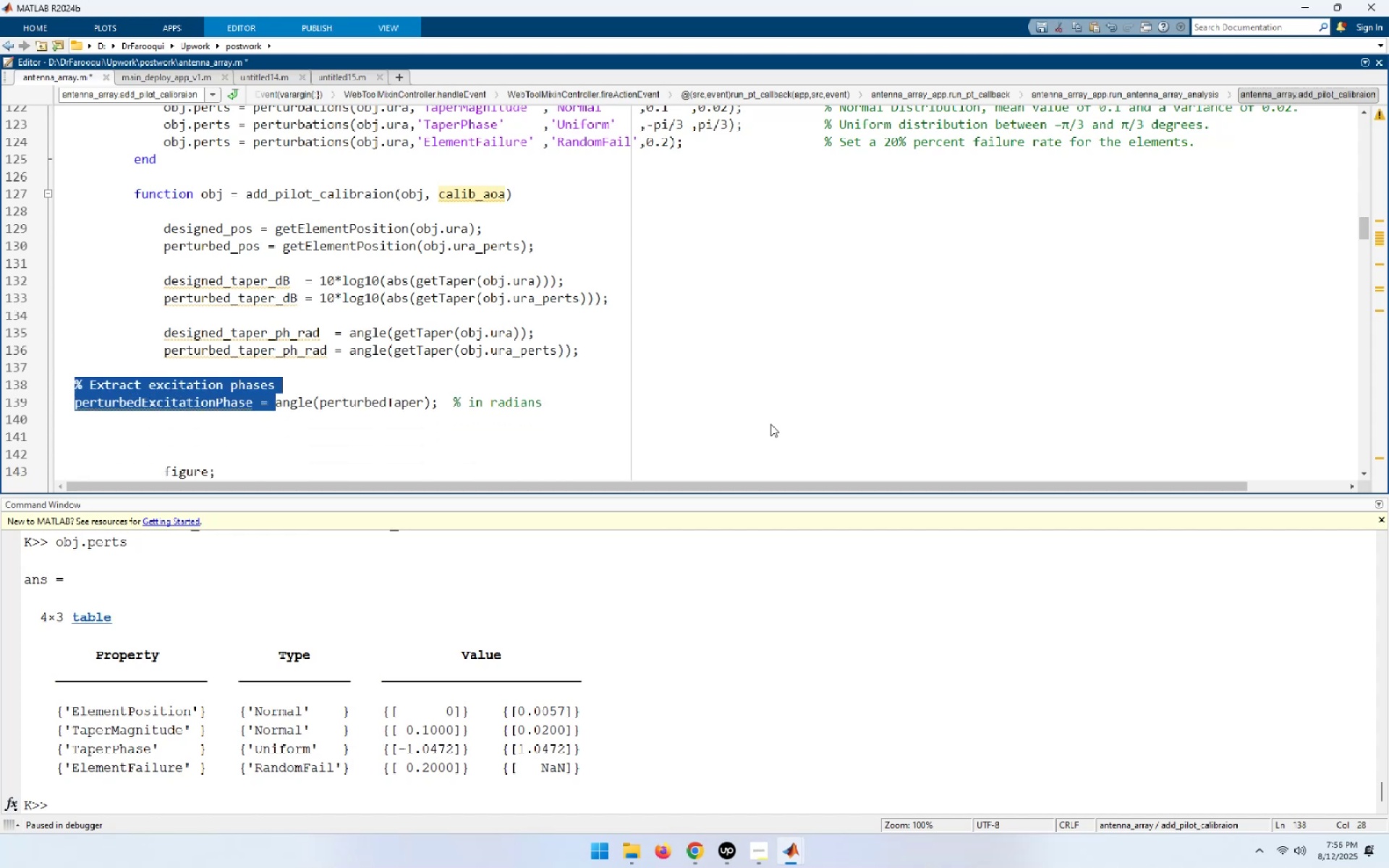 
key(Shift+End)
 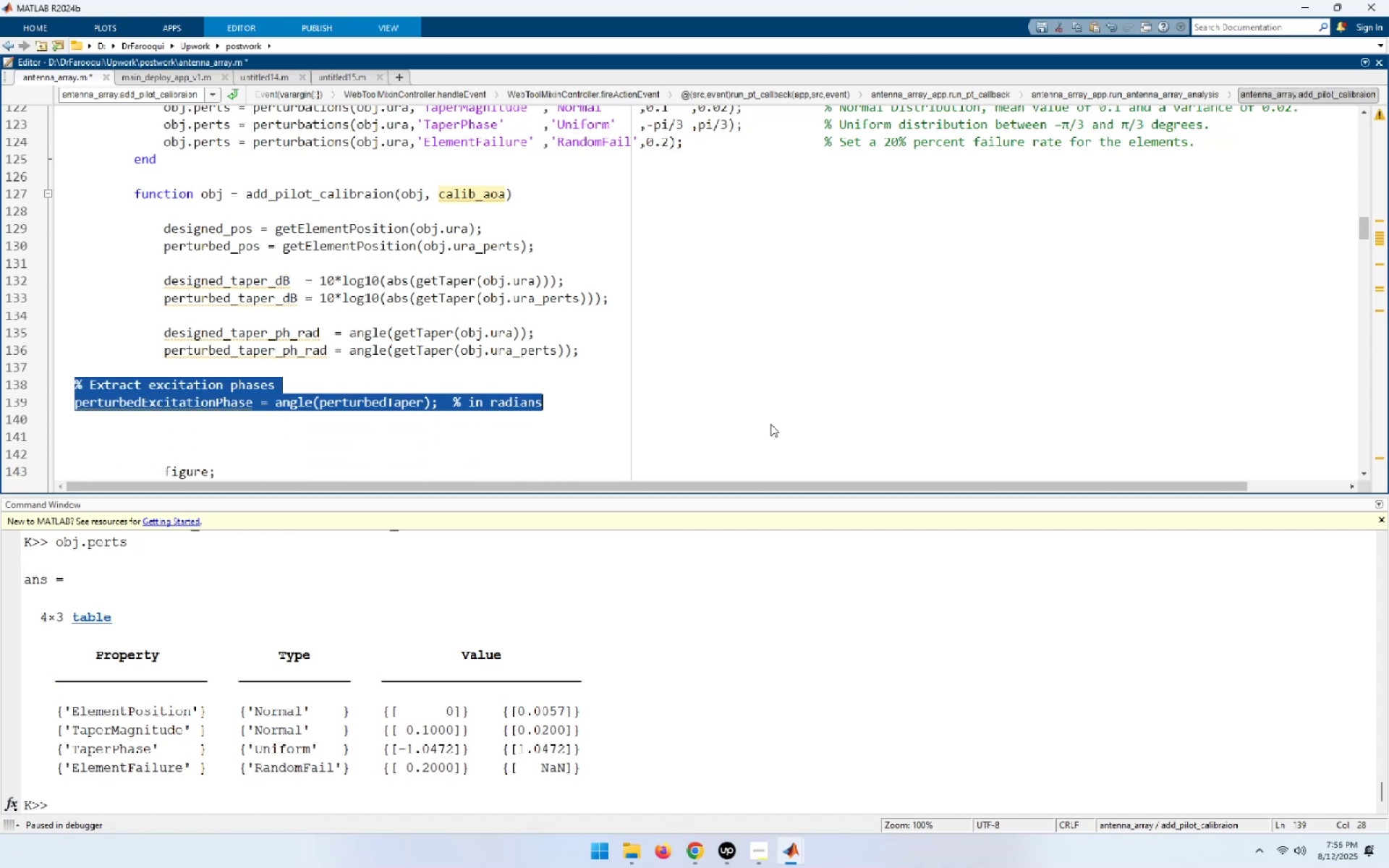 
key(Delete)
 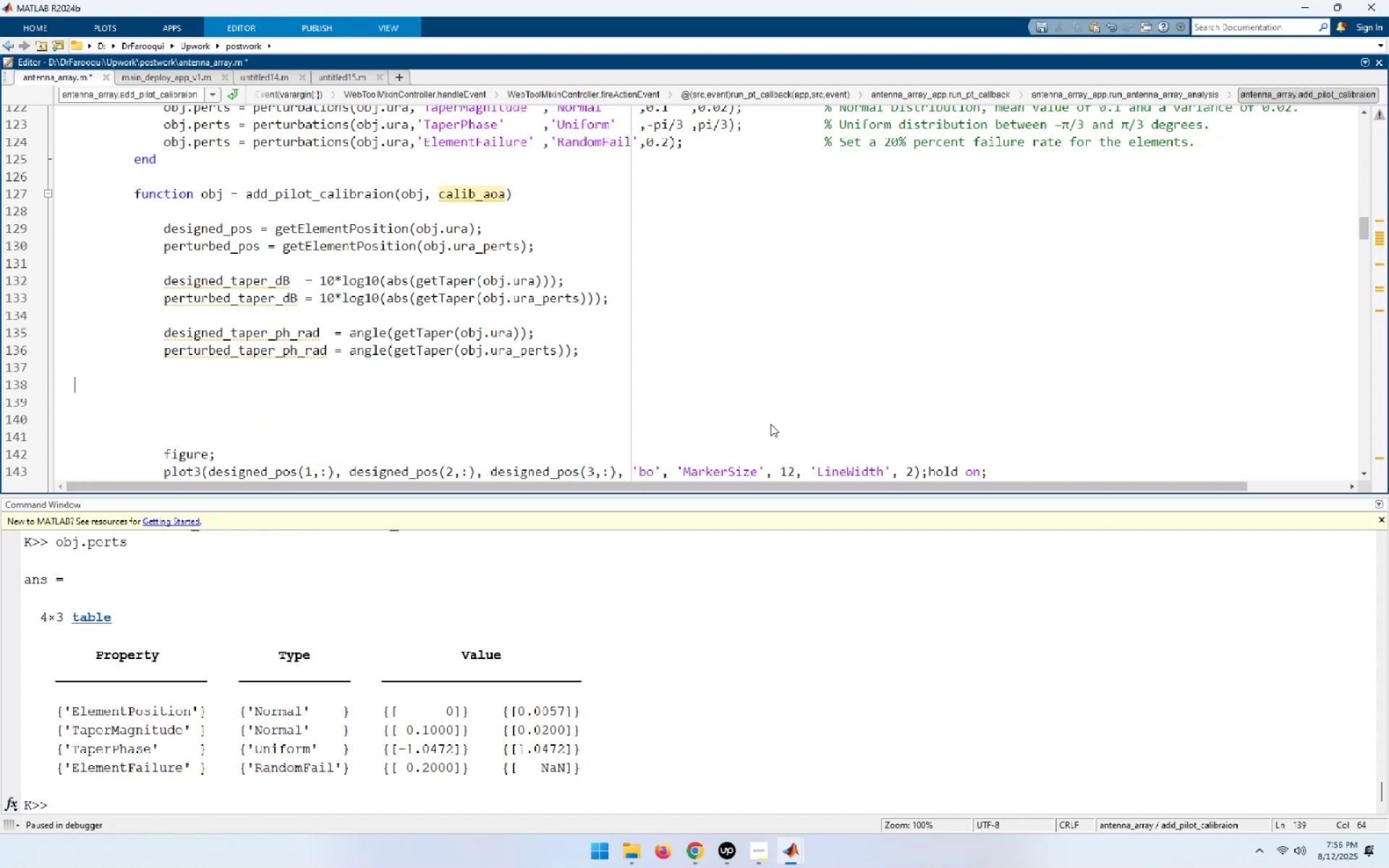 
key(ArrowUp)
 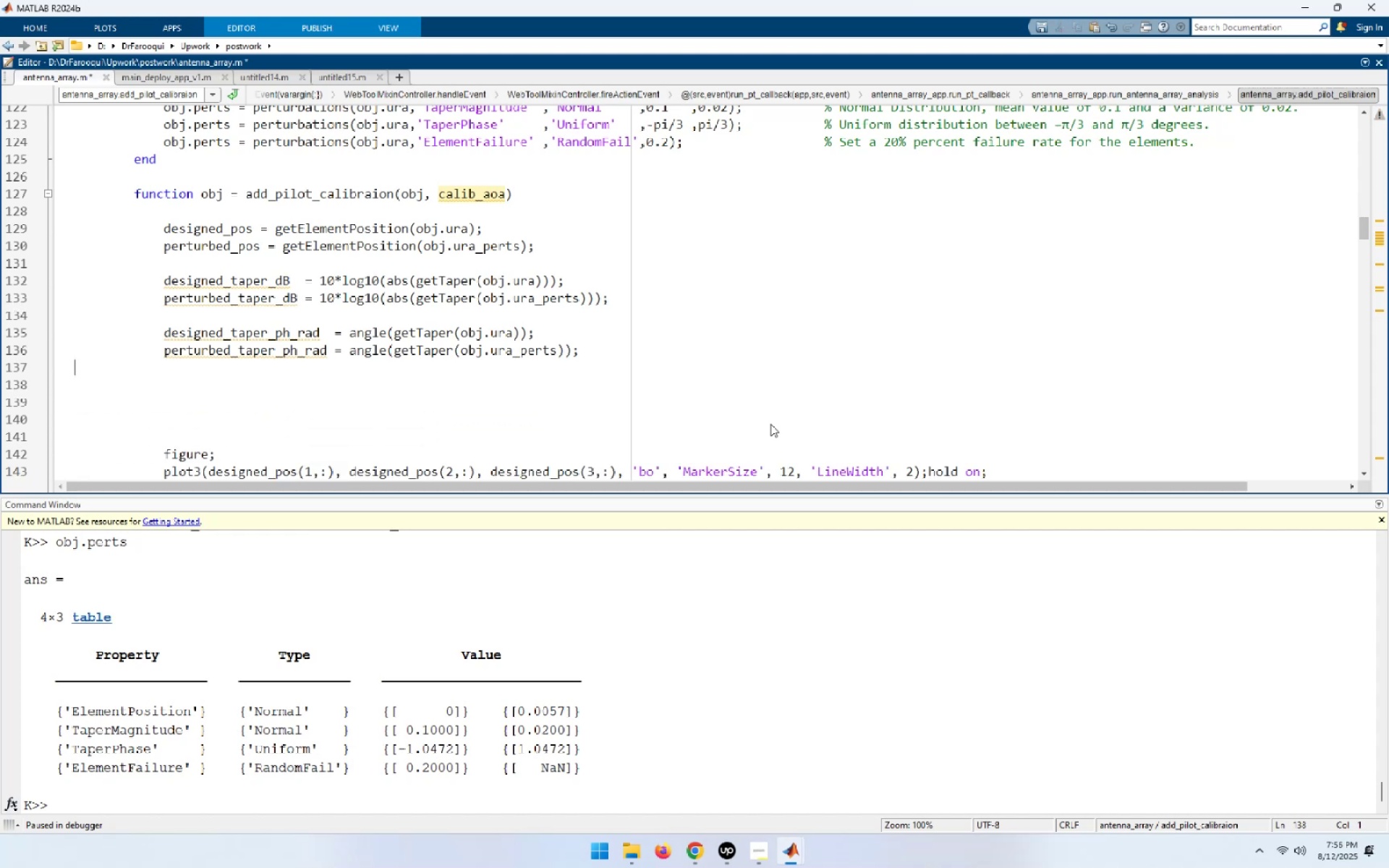 
key(ArrowUp)
 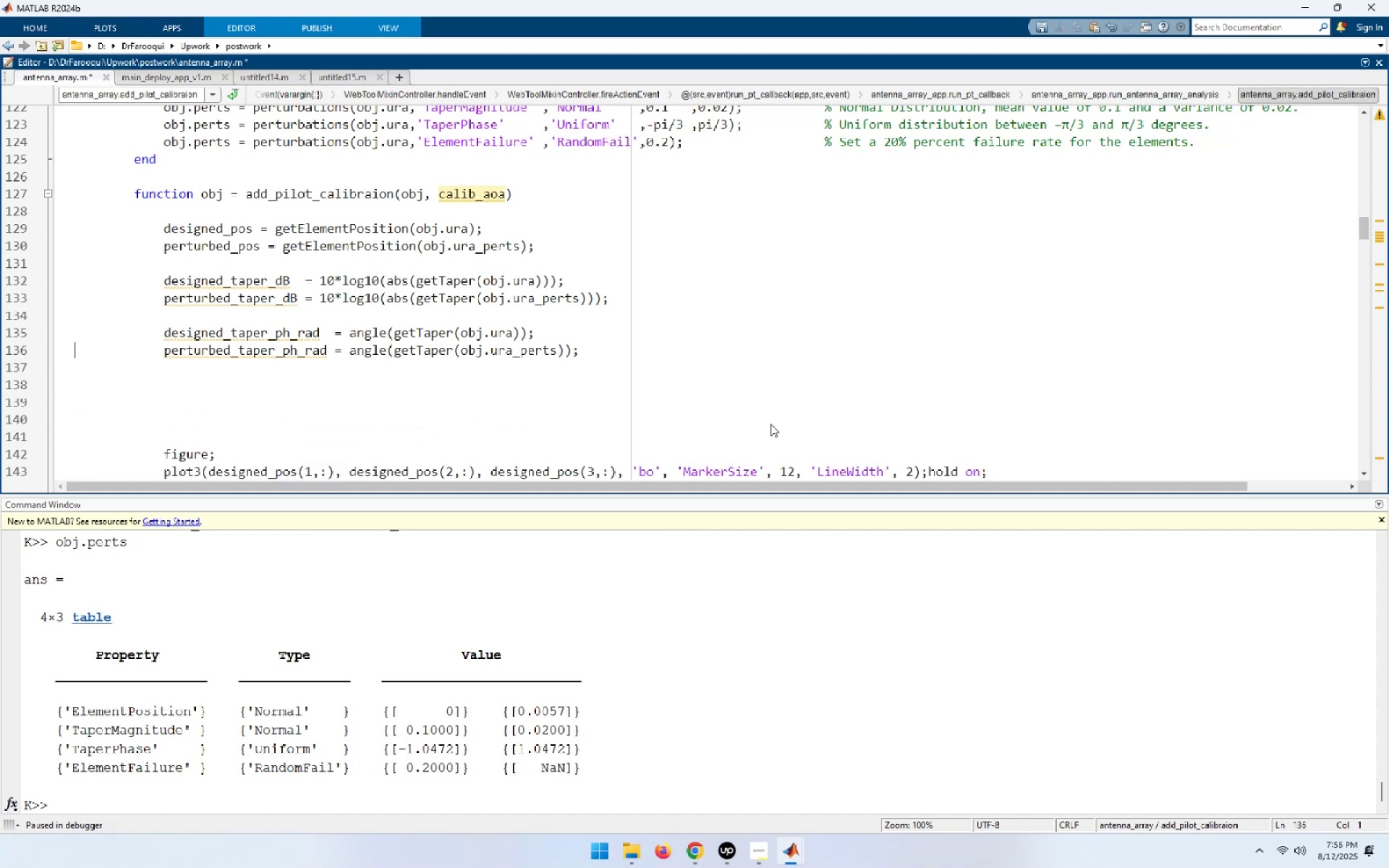 
key(End)
 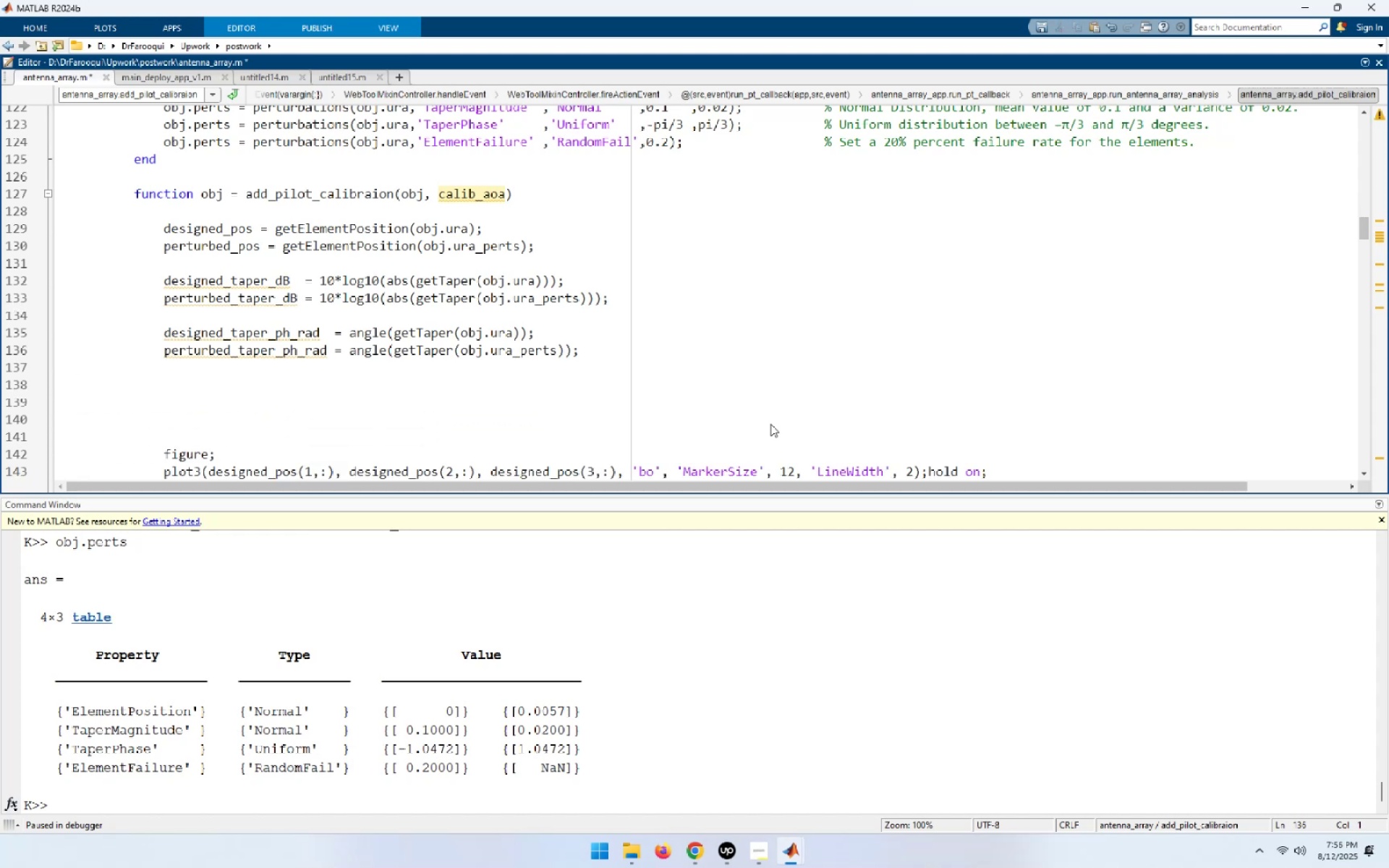 
key(Delete)
 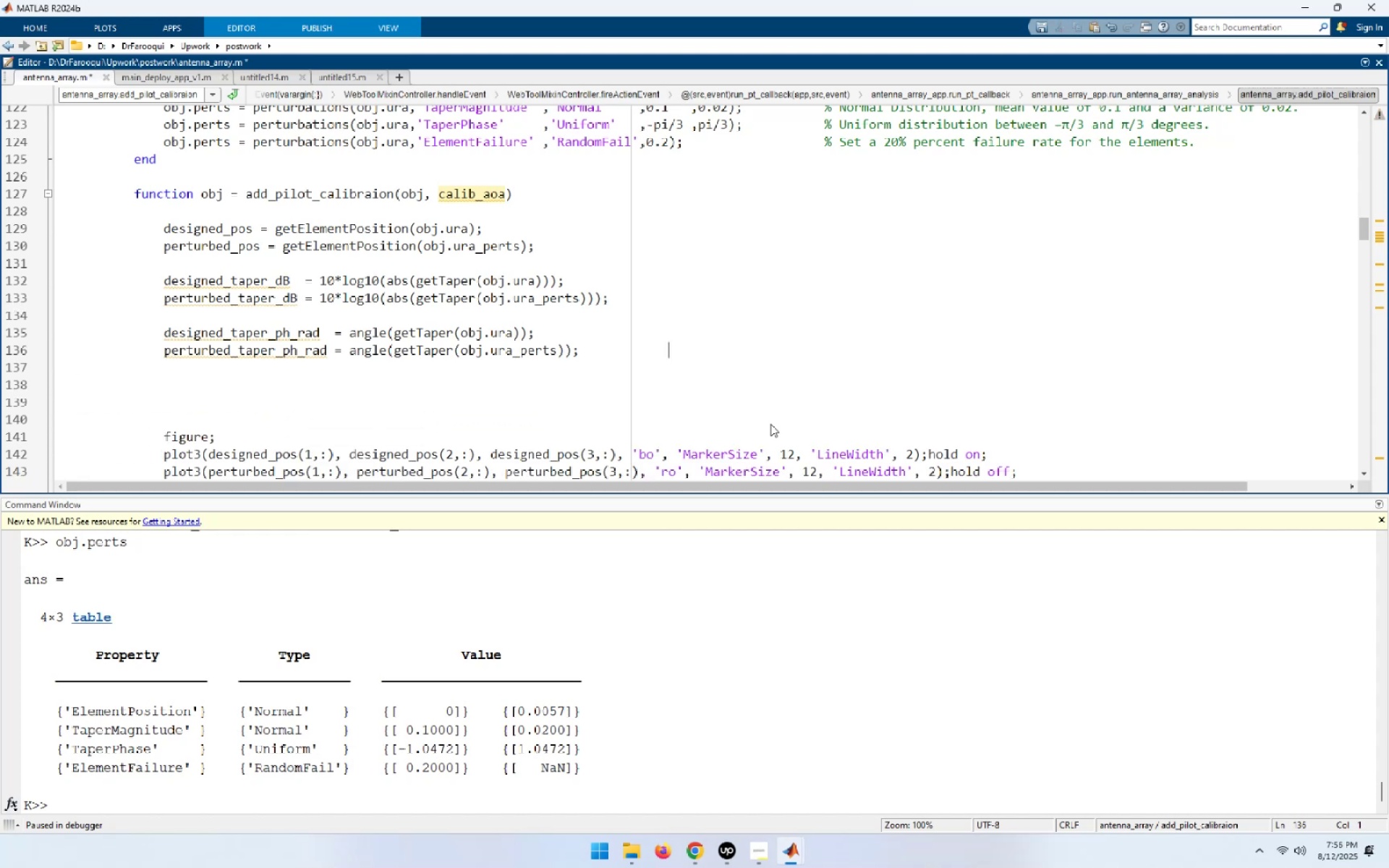 
key(End)
 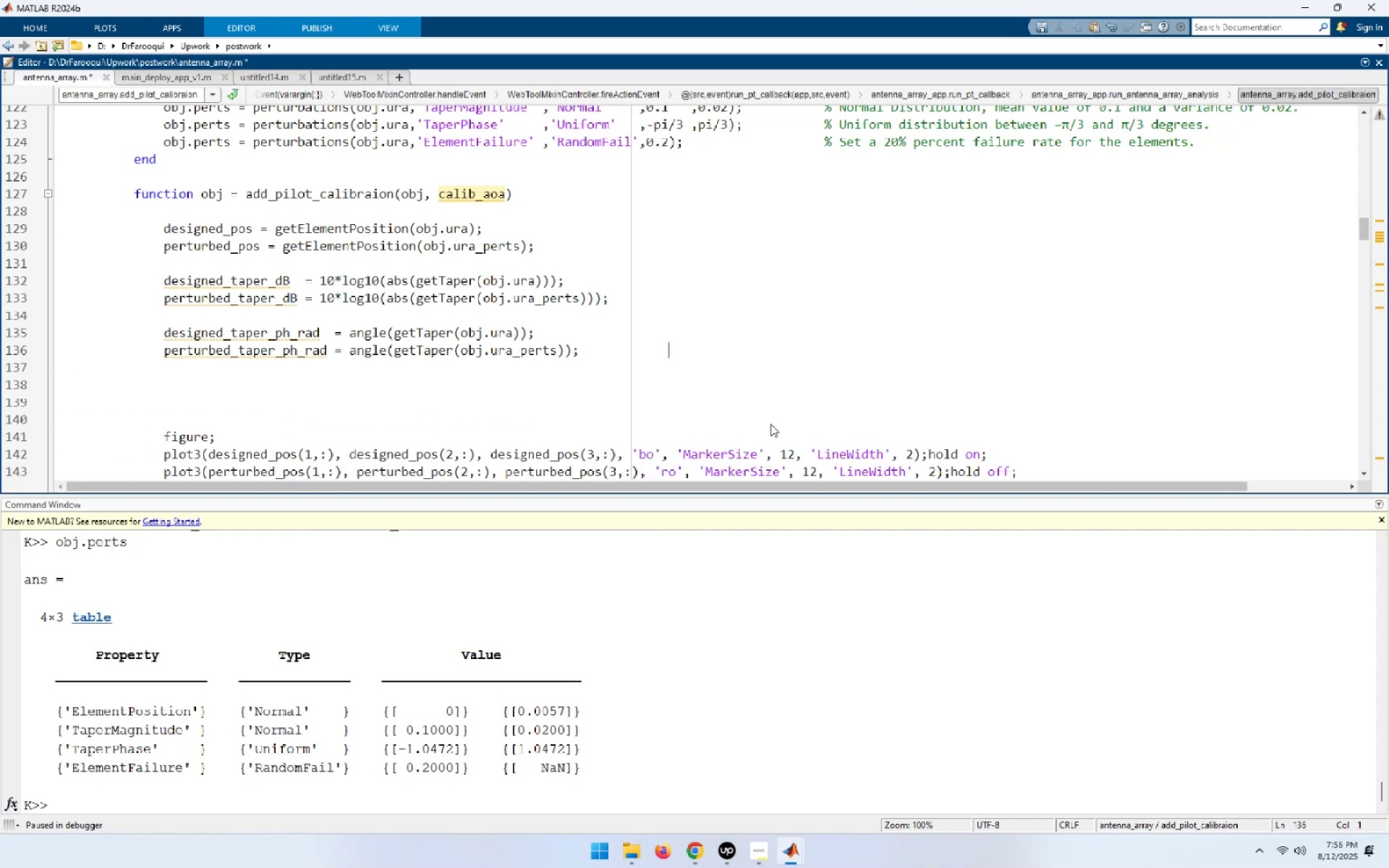 
key(Delete)
 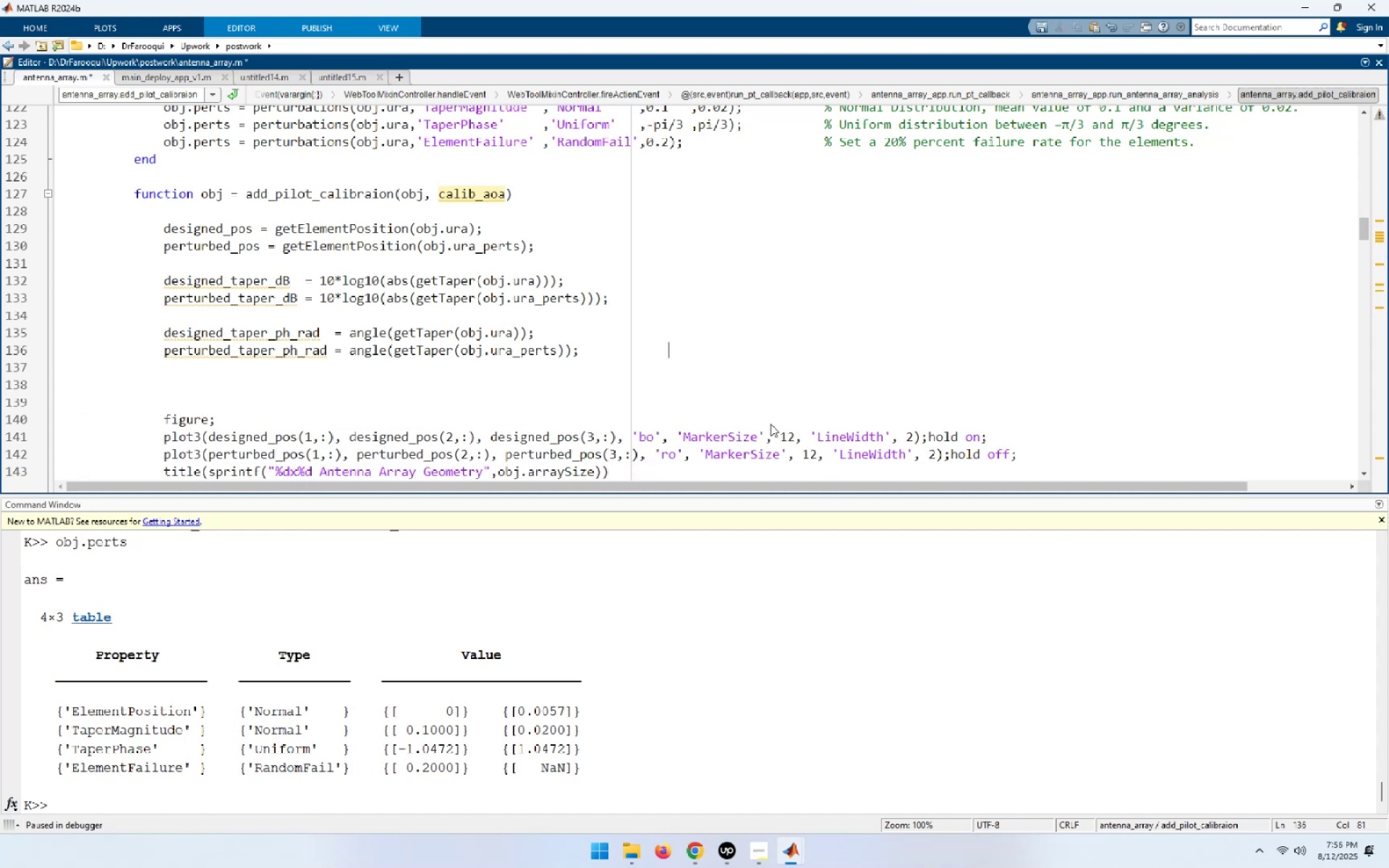 
key(End)
 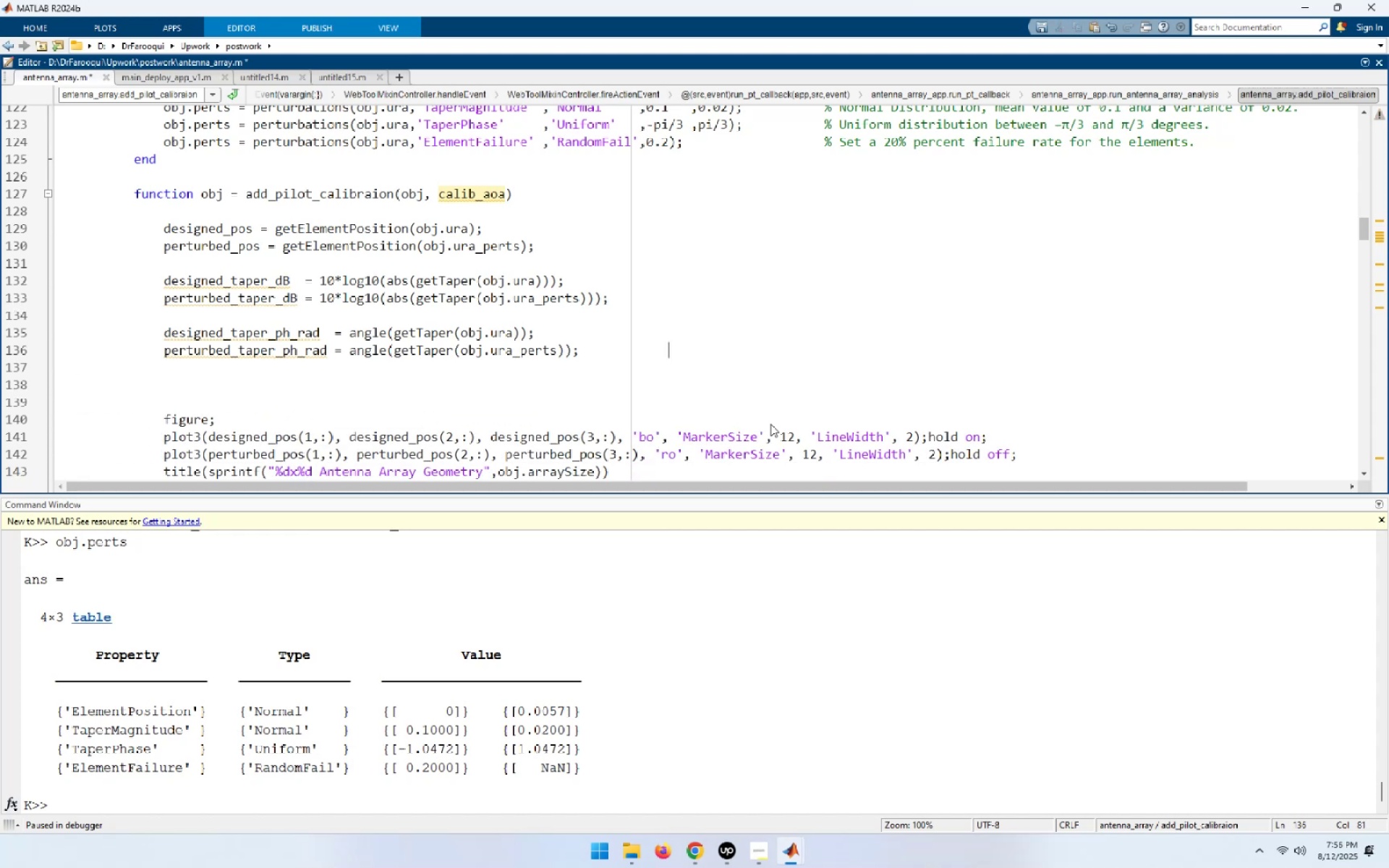 
key(Delete)
 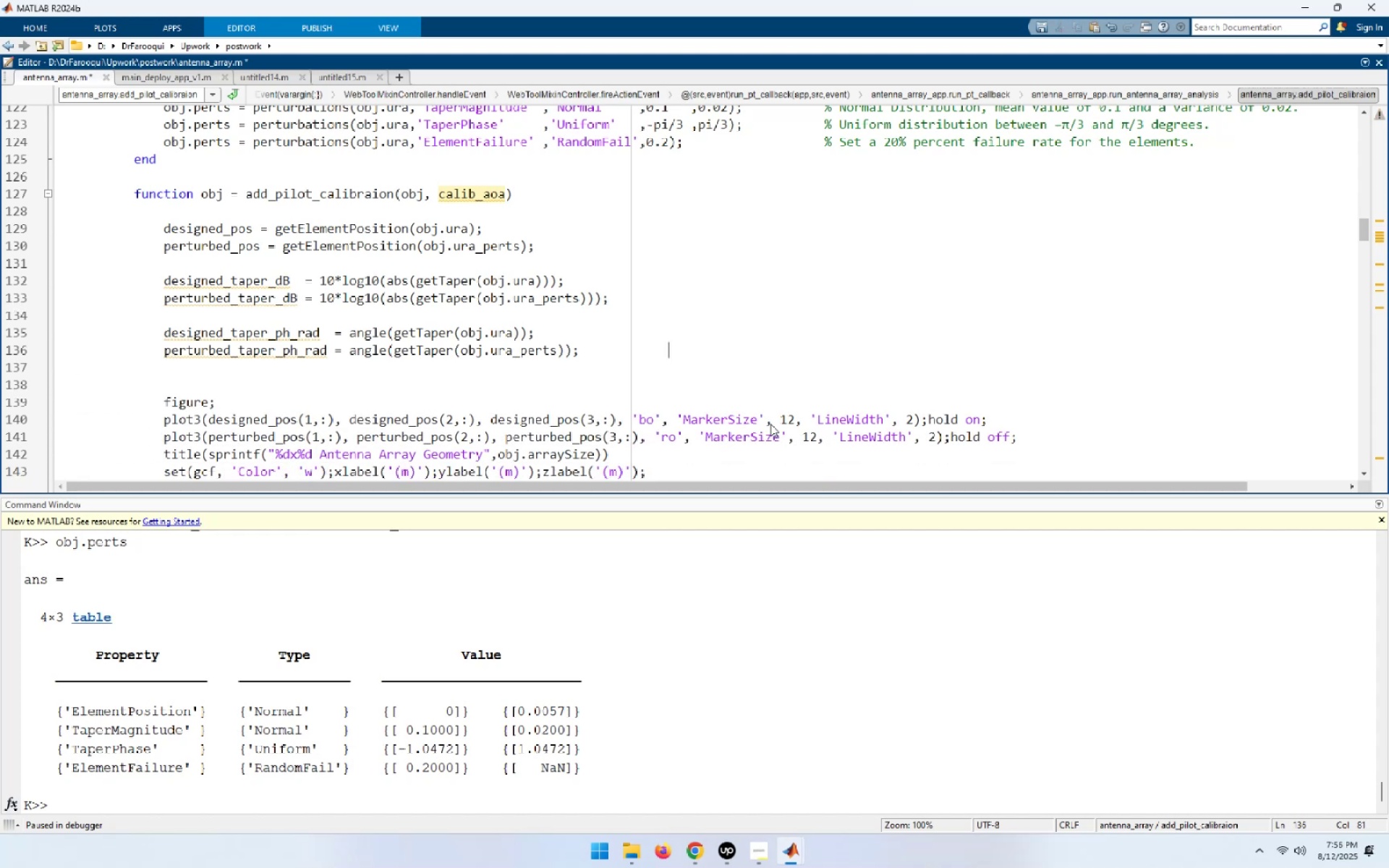 
key(End)
 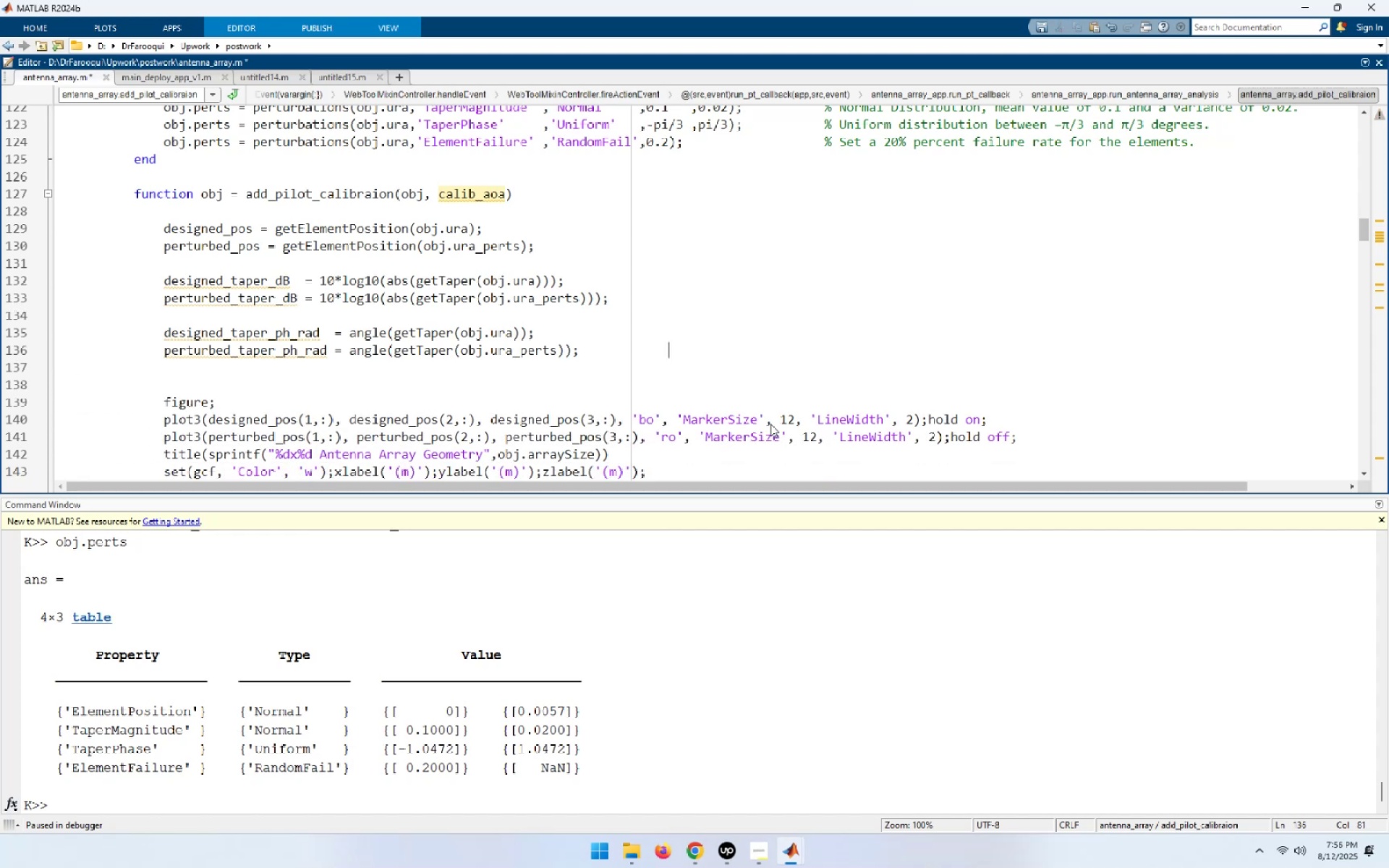 
key(Delete)
 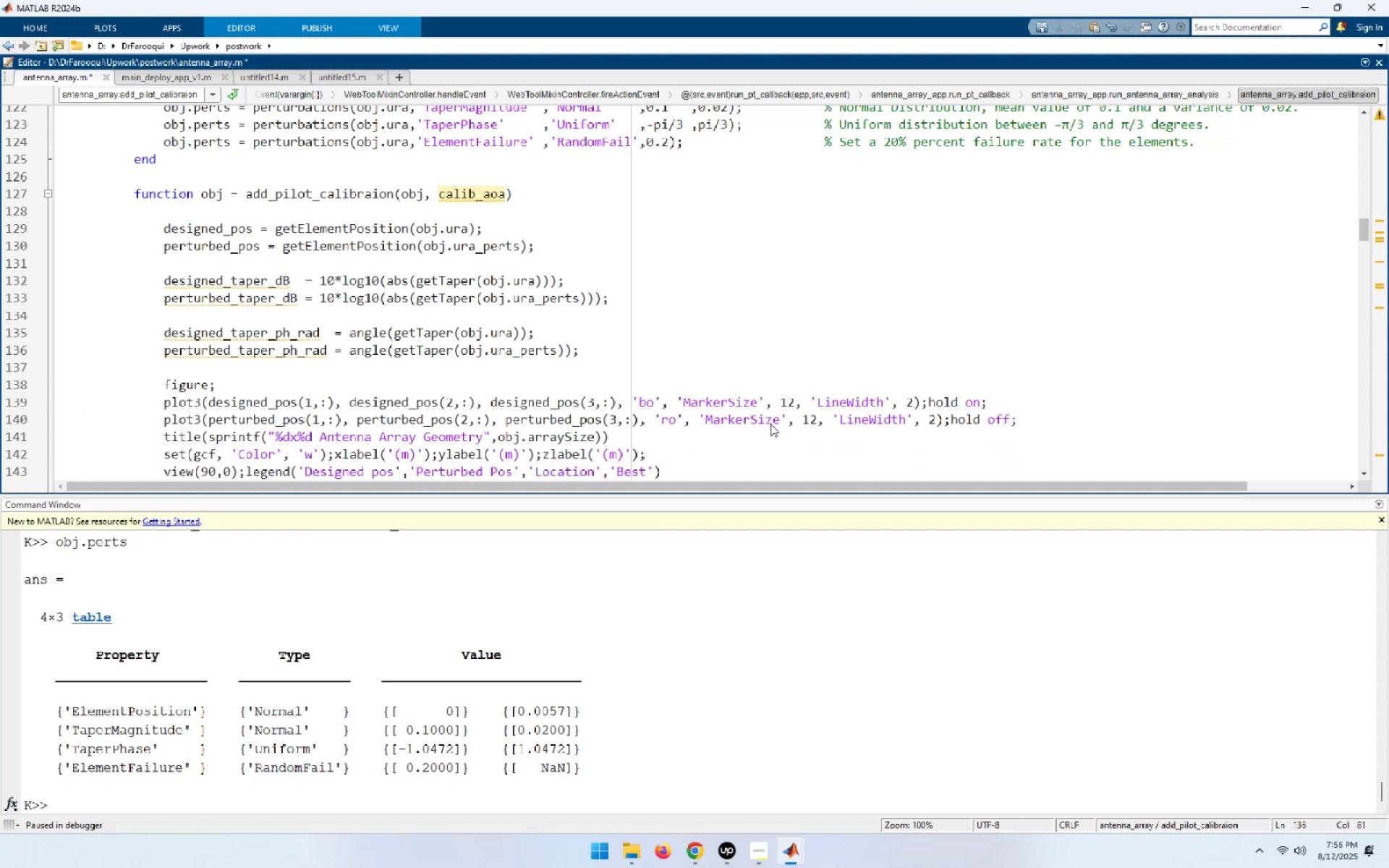 
key(ArrowDown)
 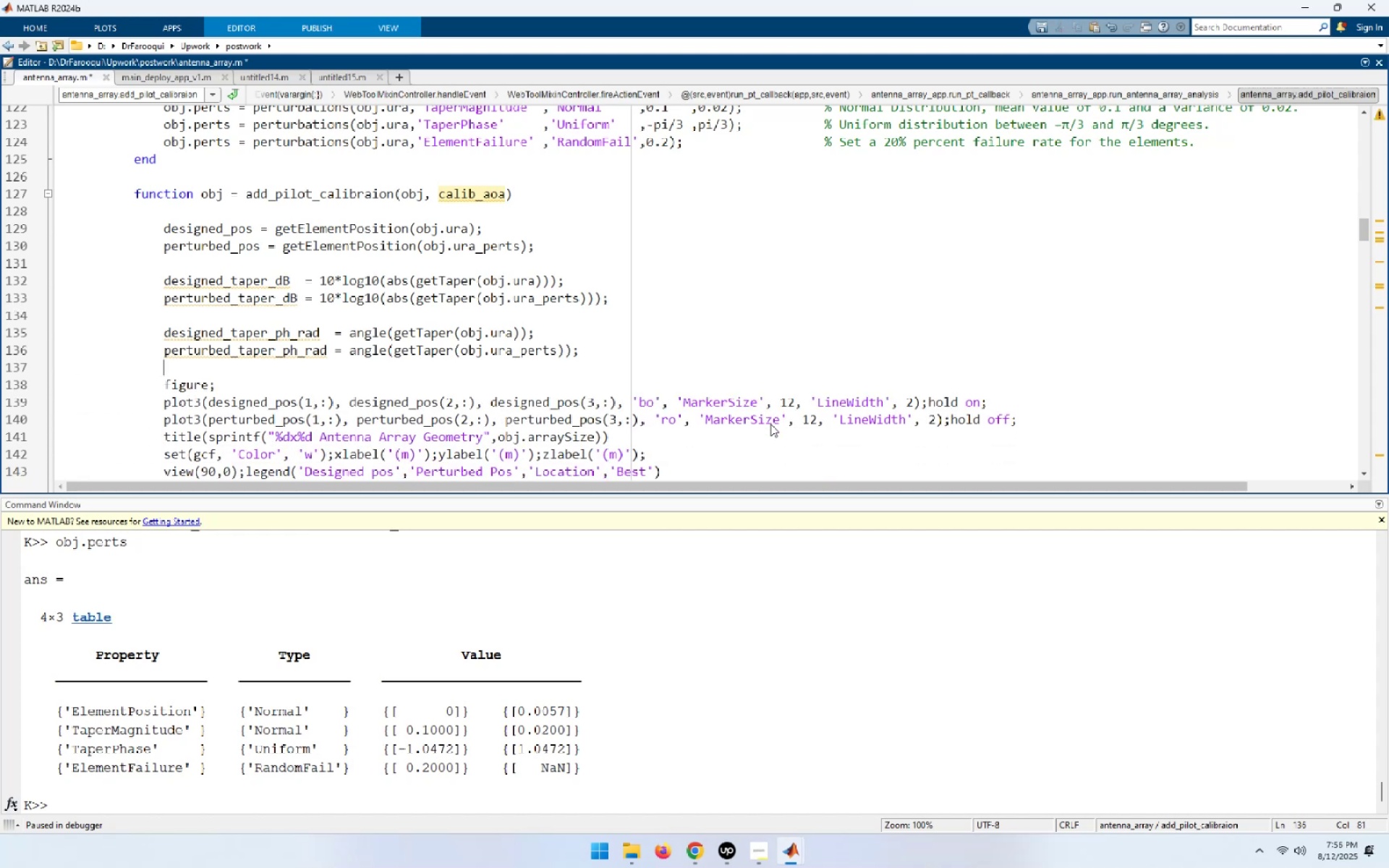 
key(ArrowDown)
 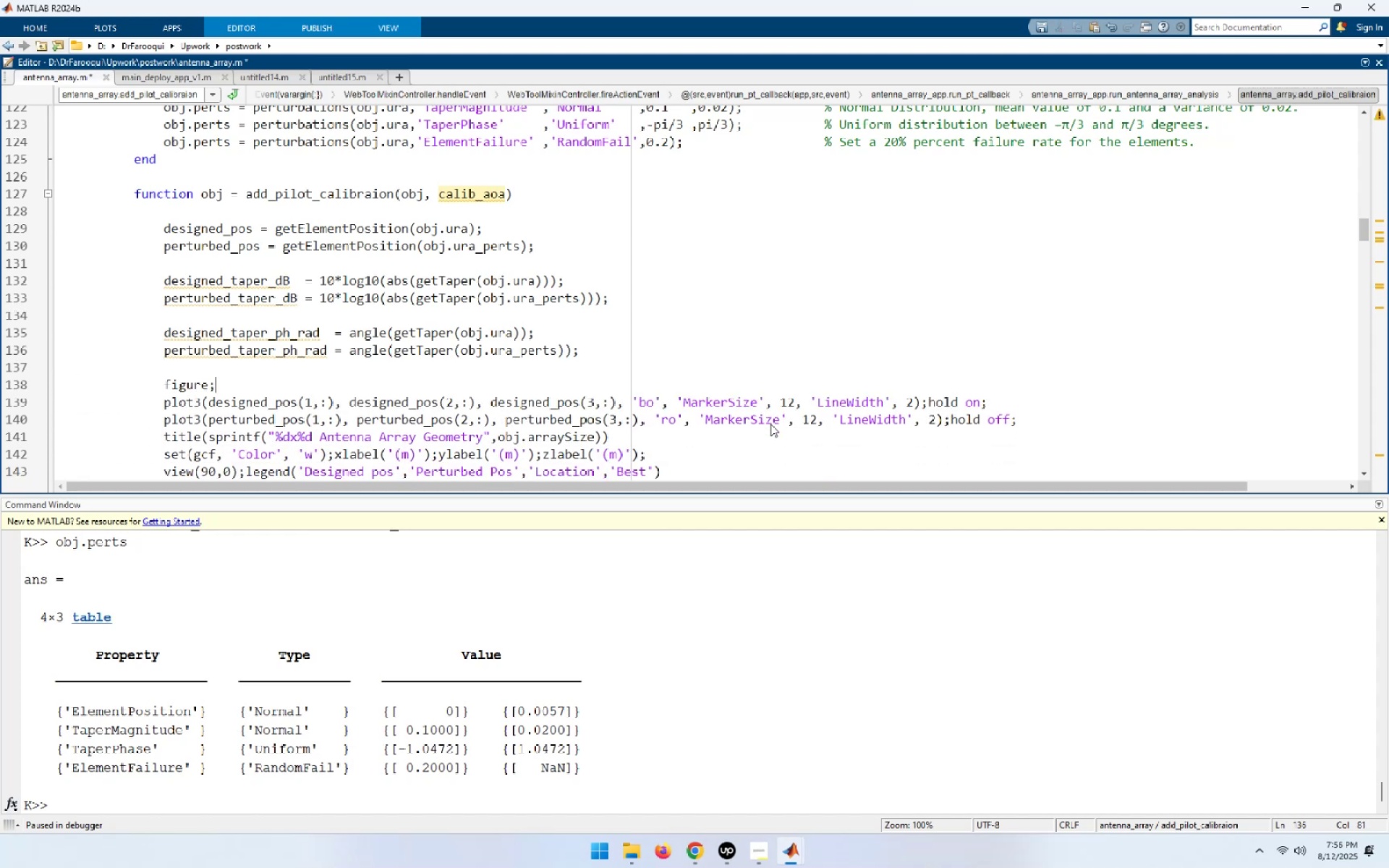 
key(ArrowDown)
 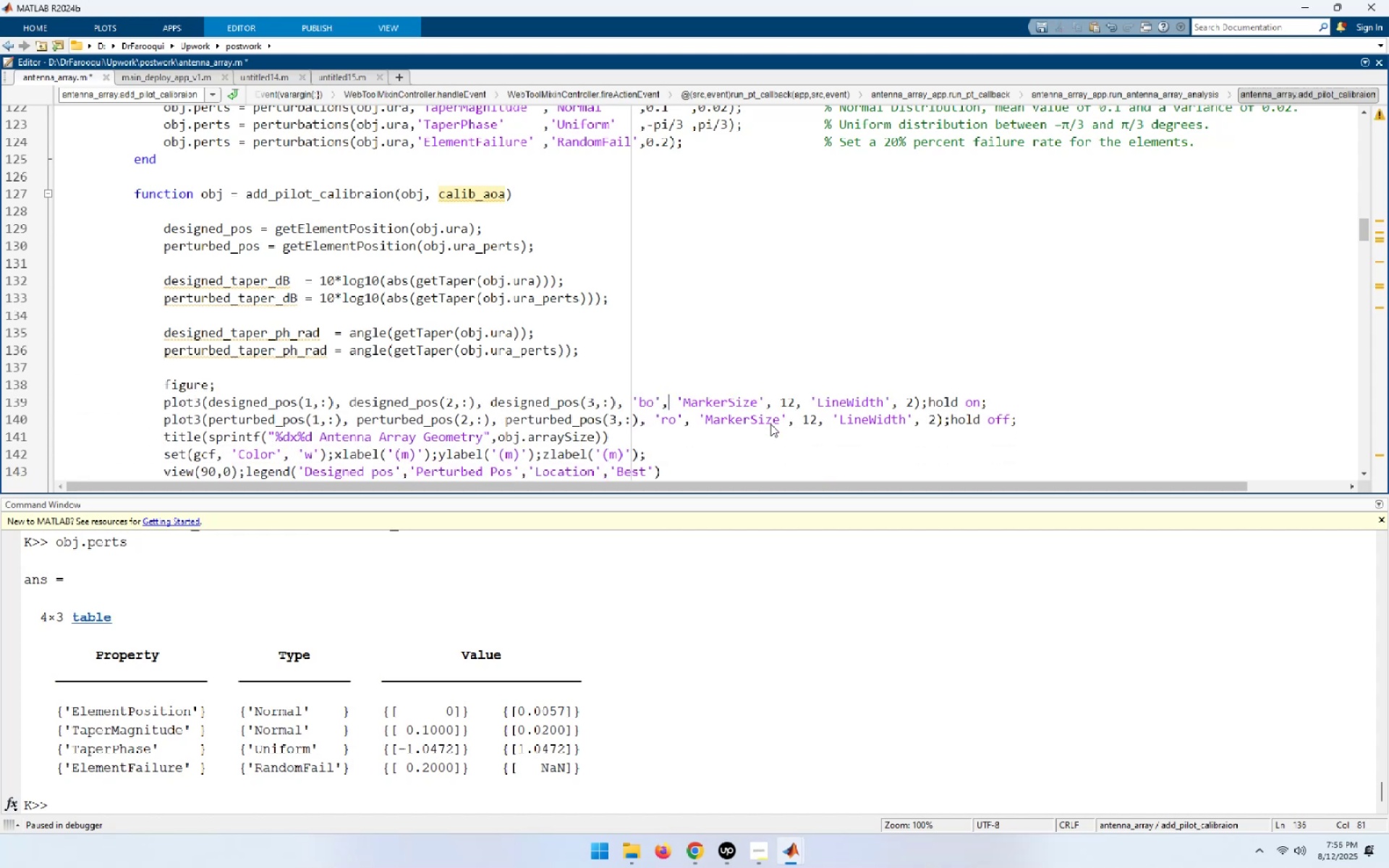 
key(ArrowUp)
 